 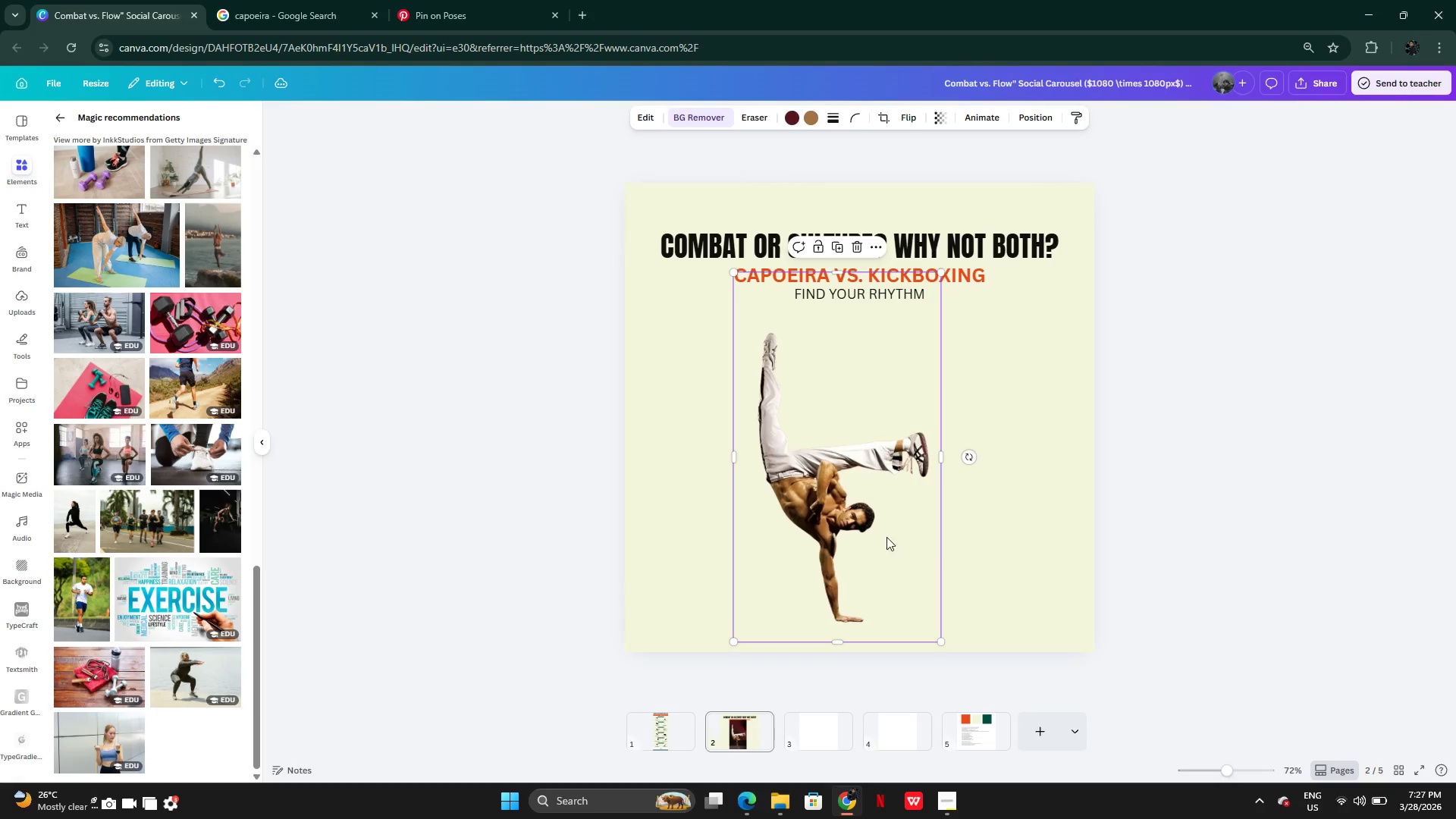 
left_click_drag(start_coordinate=[911, 547], to_coordinate=[873, 532])
 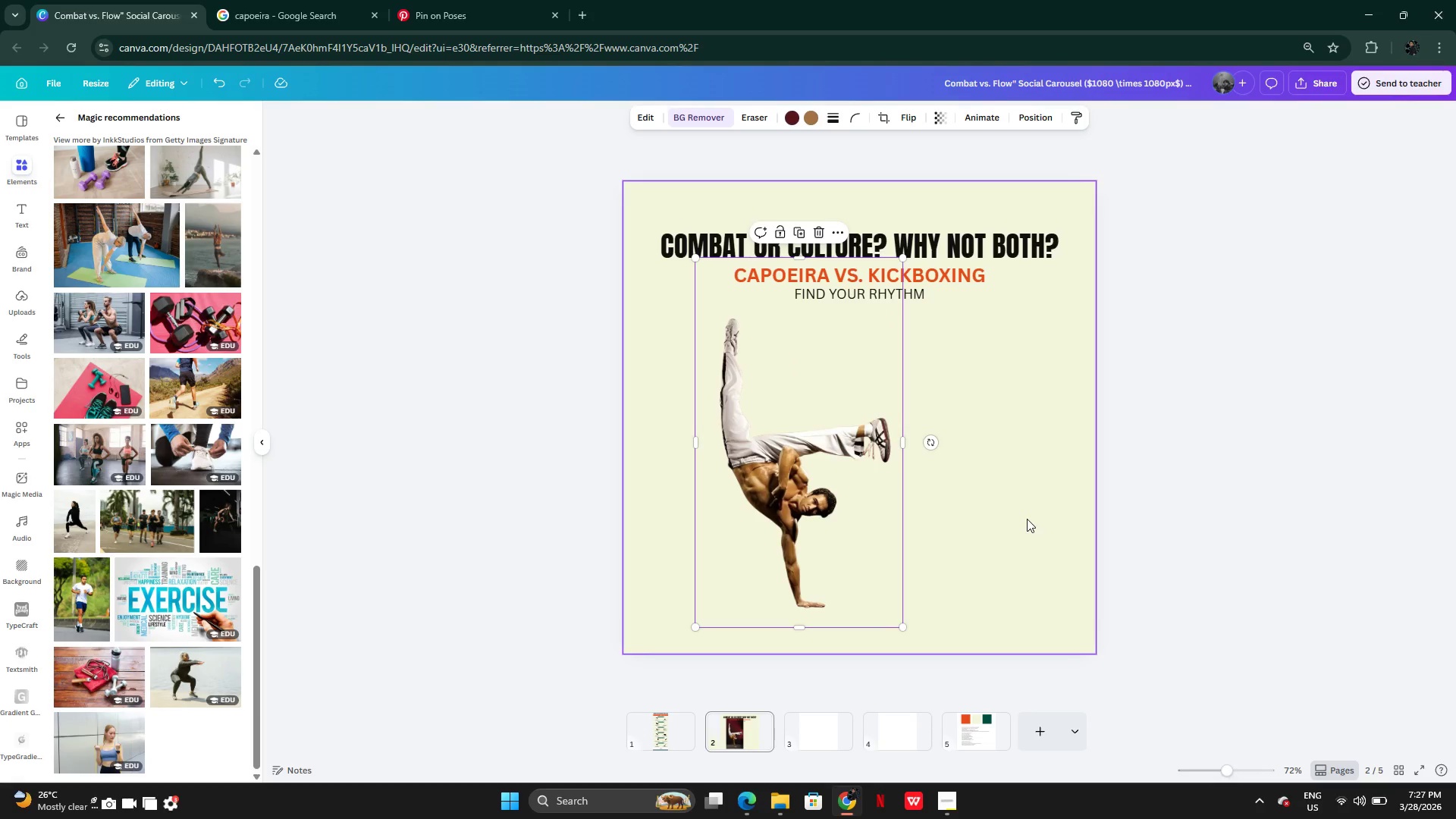 
left_click([1027, 519])
 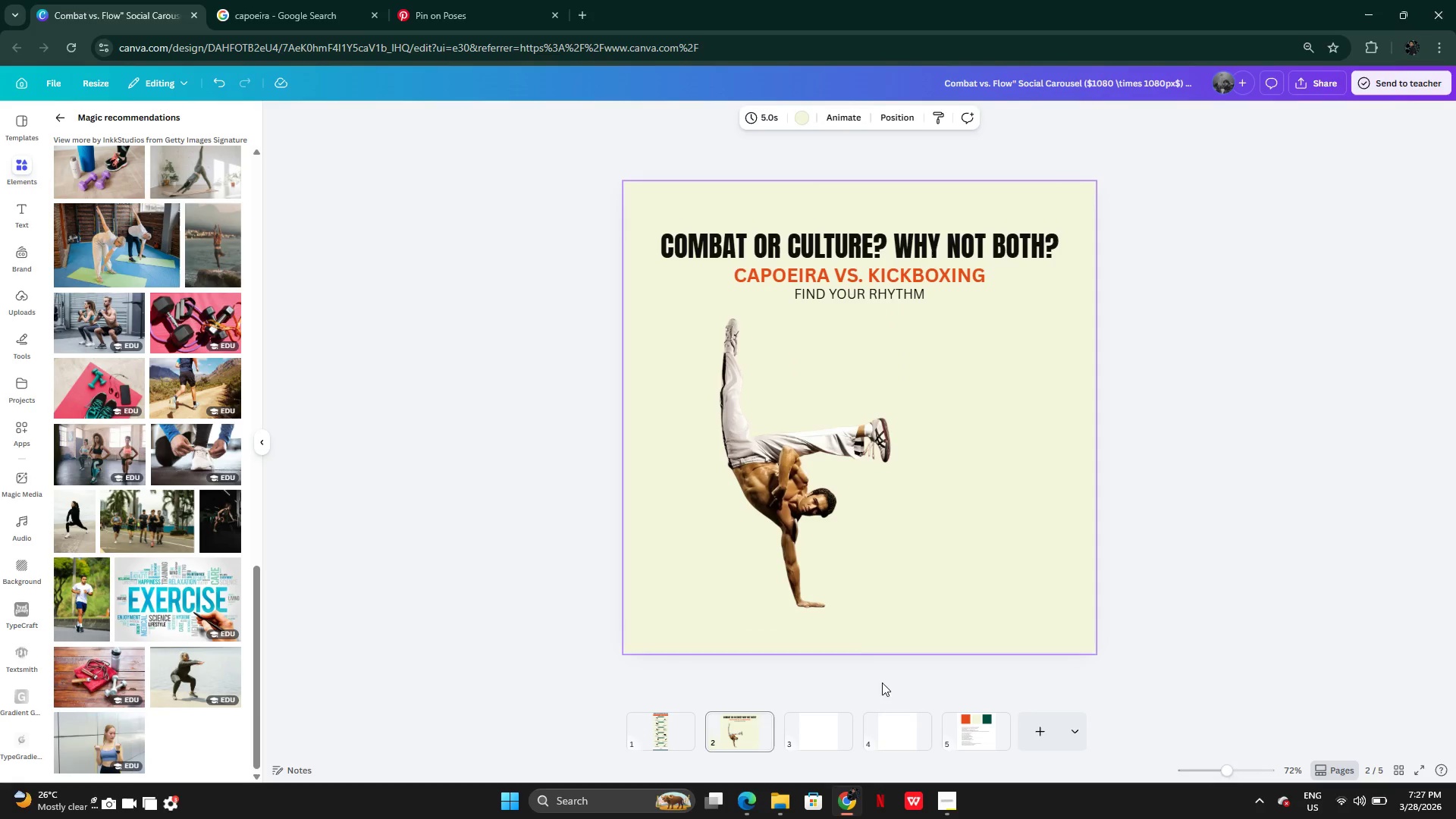 
left_click([982, 727])
 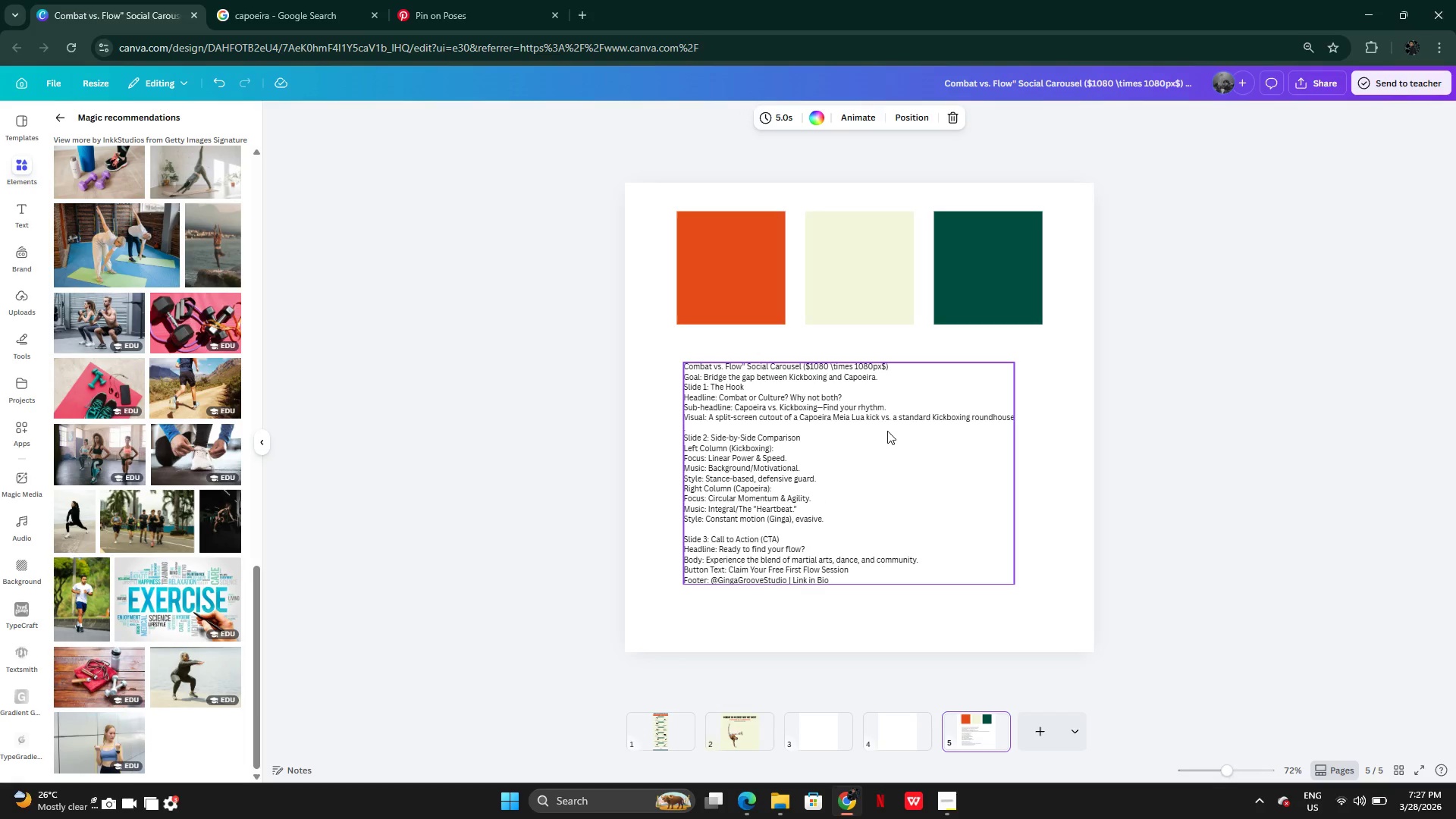 
left_click([905, 409])
 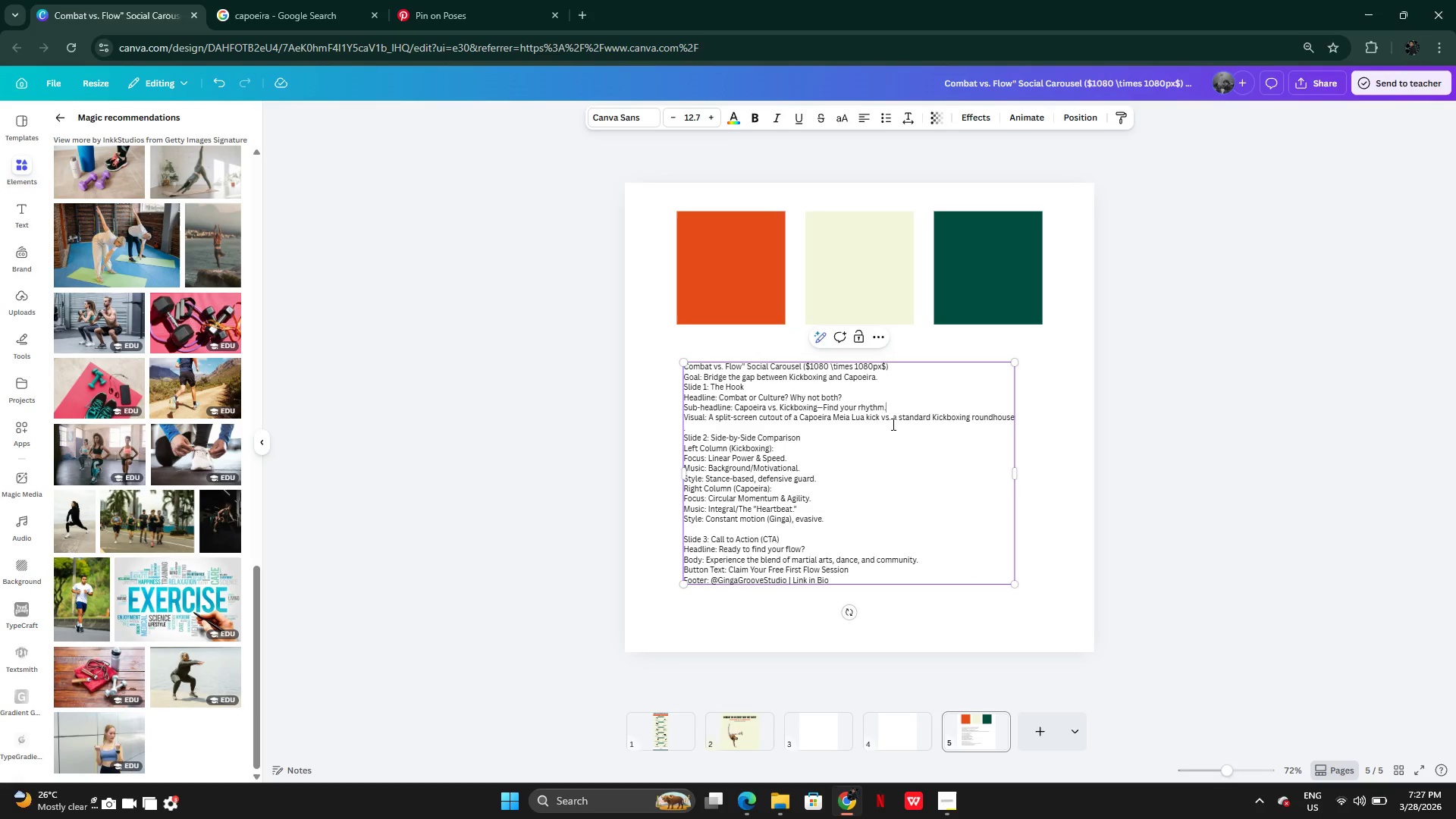 
triple_click([890, 423])
 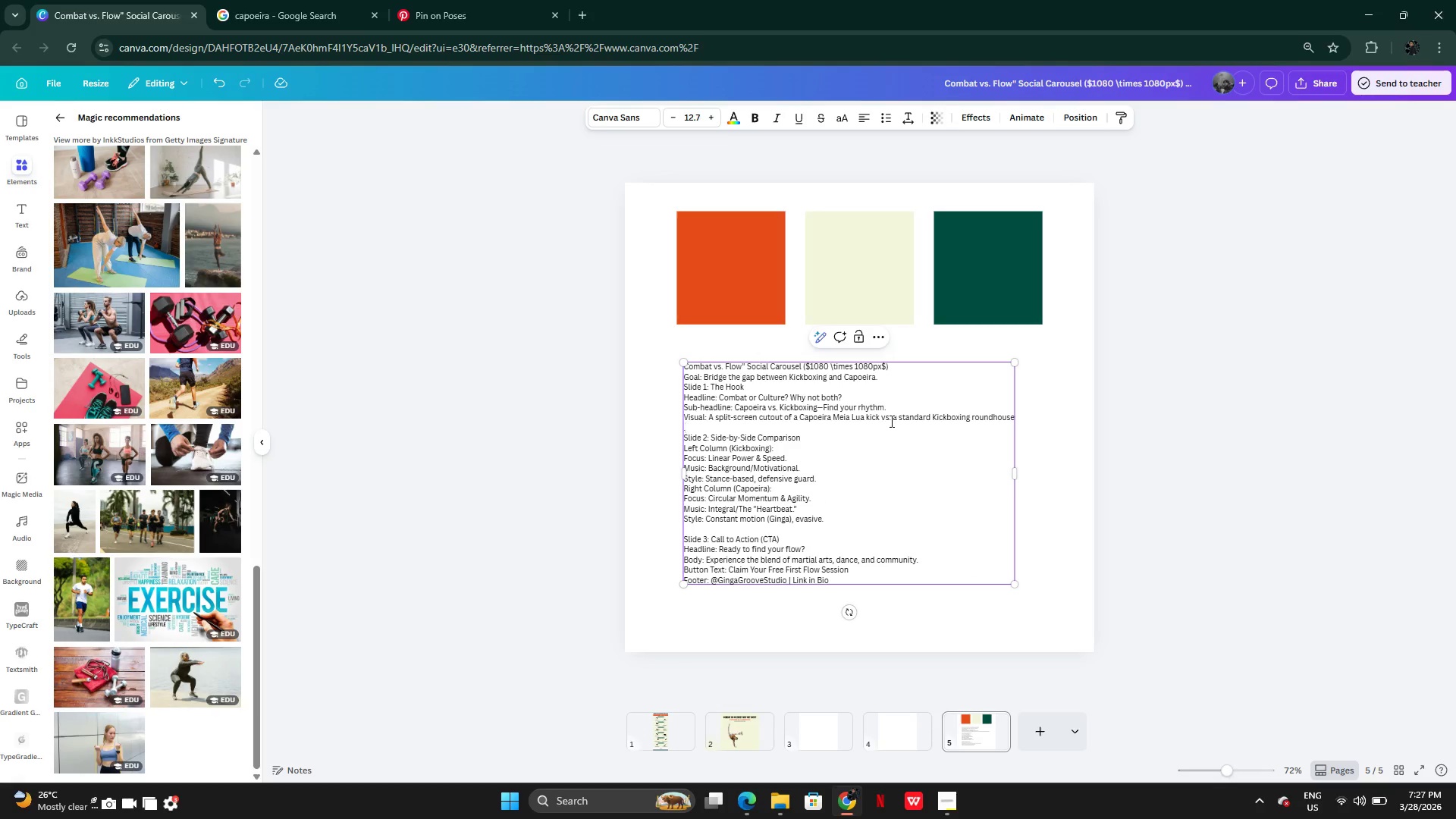 
left_click_drag(start_coordinate=[890, 421], to_coordinate=[995, 425])
 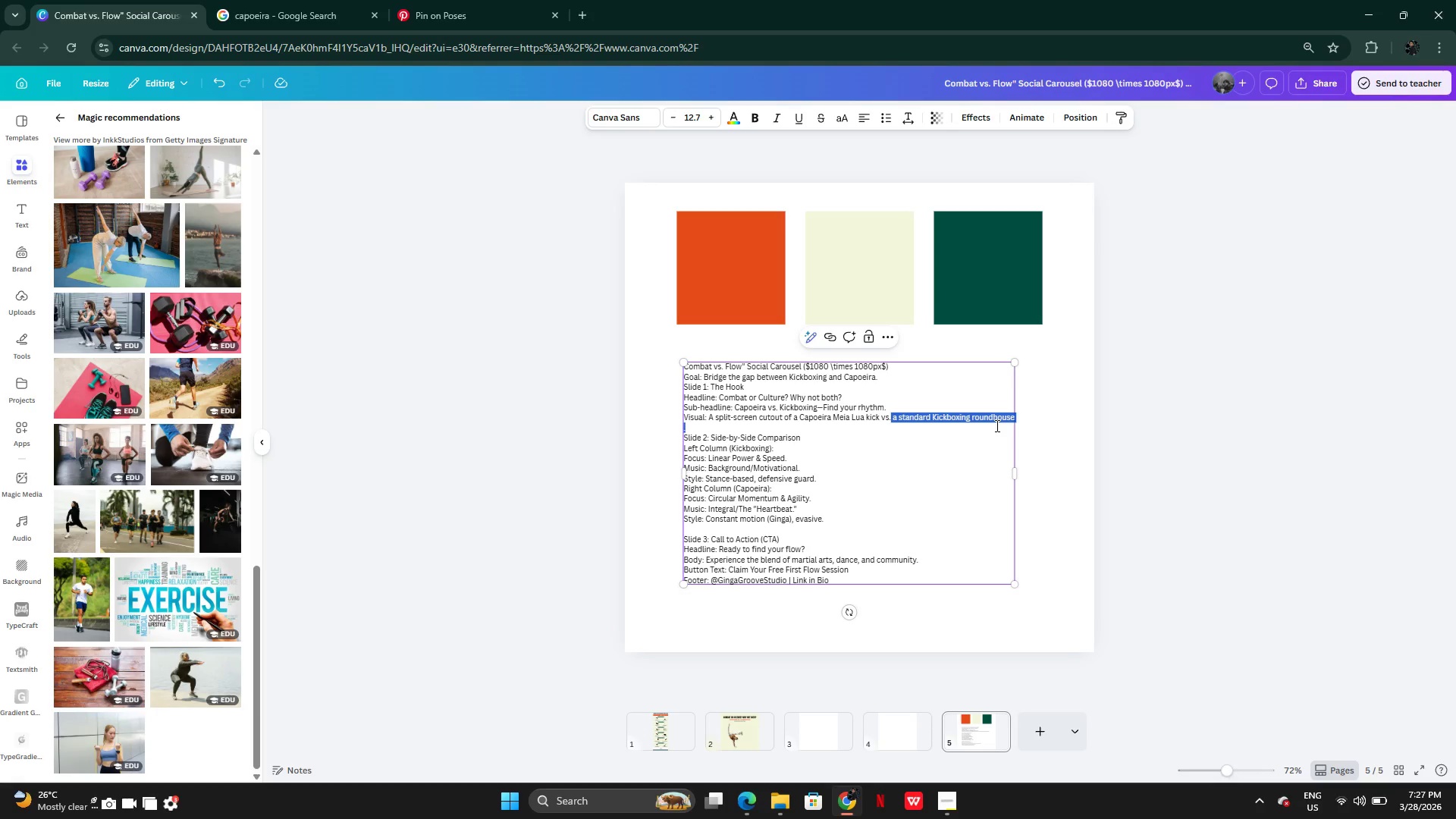 
key(Control+C)
 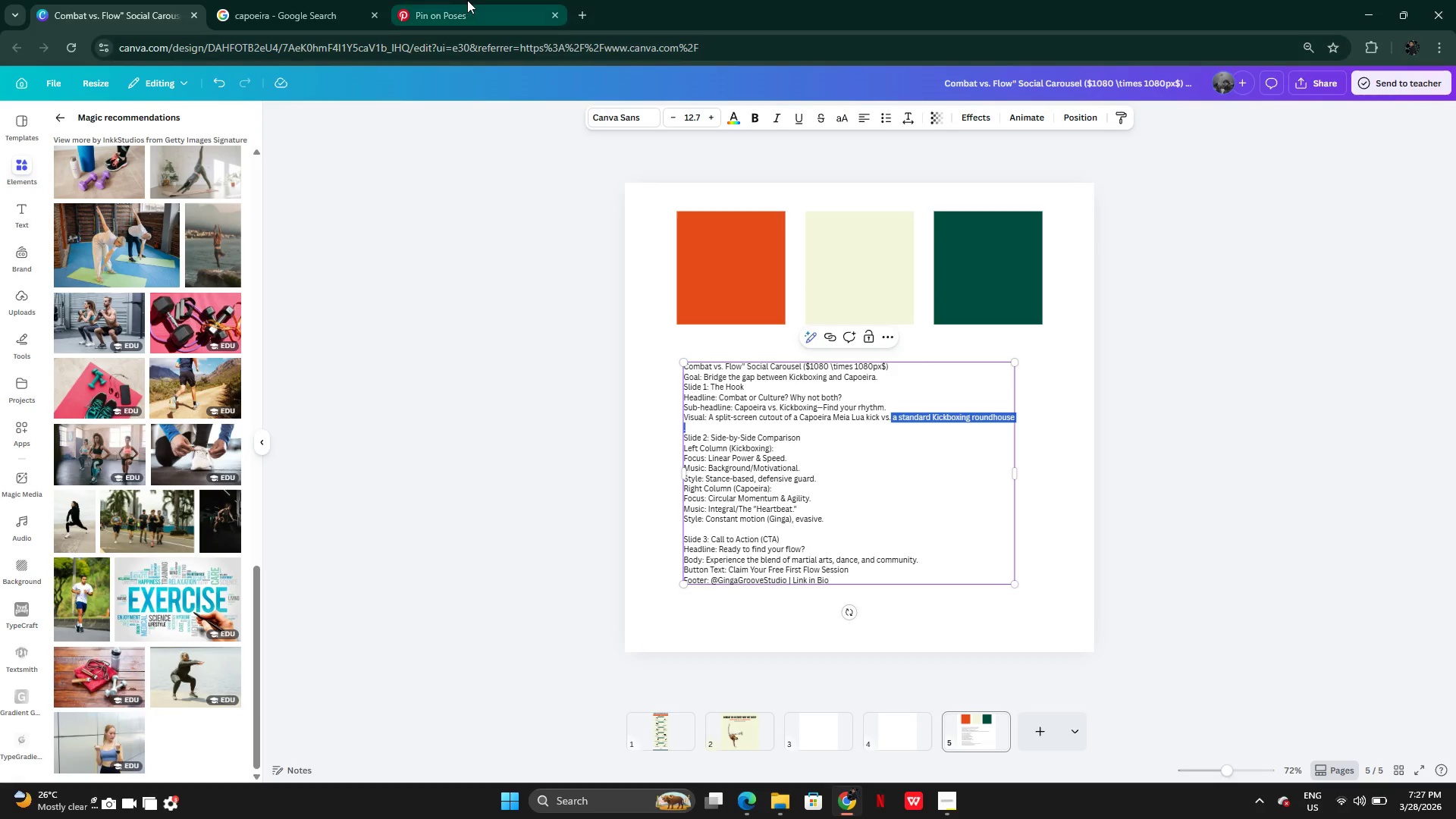 
left_click([450, 8])
 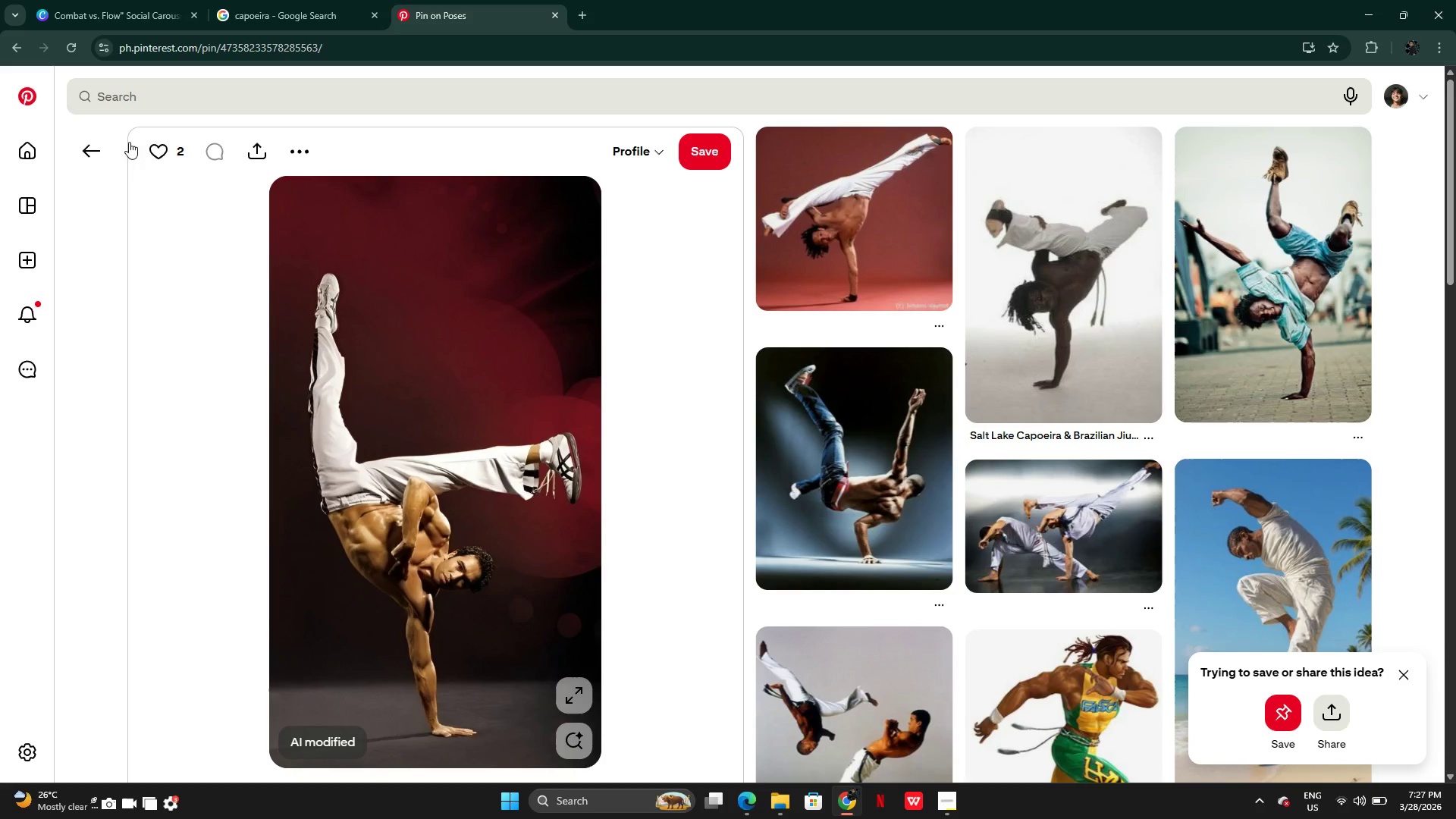 
left_click([101, 157])
 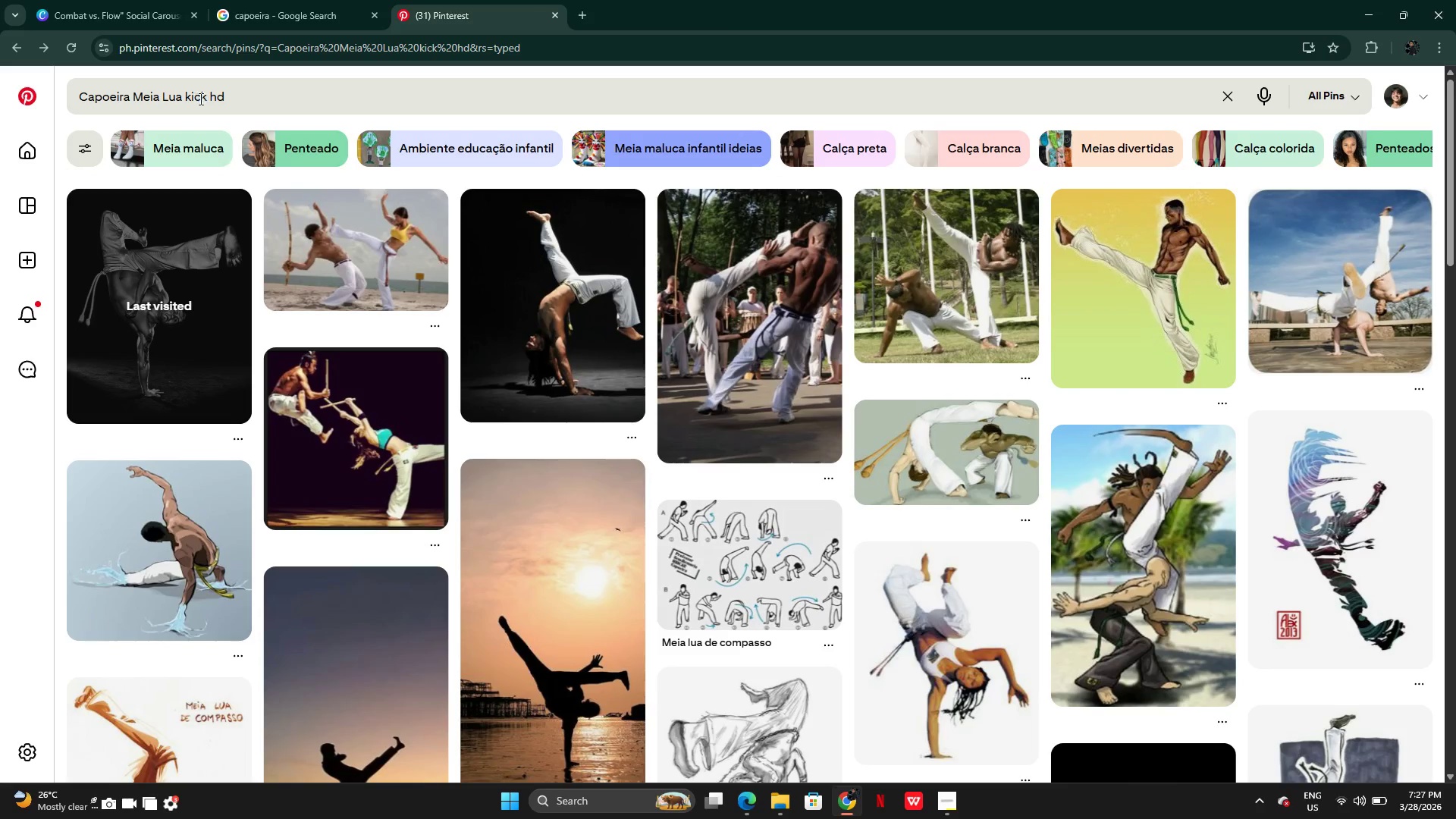 
left_click_drag(start_coordinate=[208, 98], to_coordinate=[53, 96])
 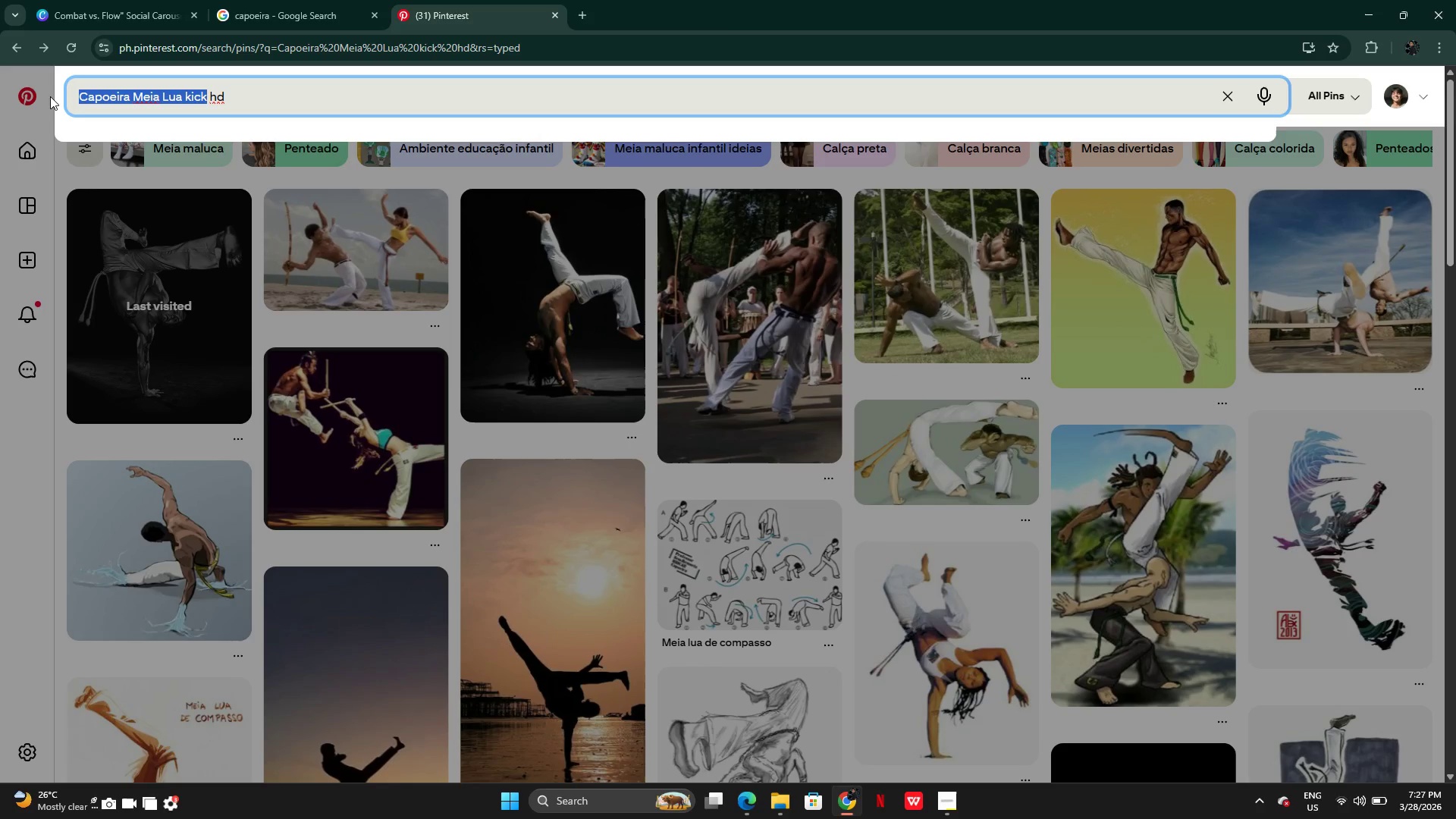 
key(Control+V)
 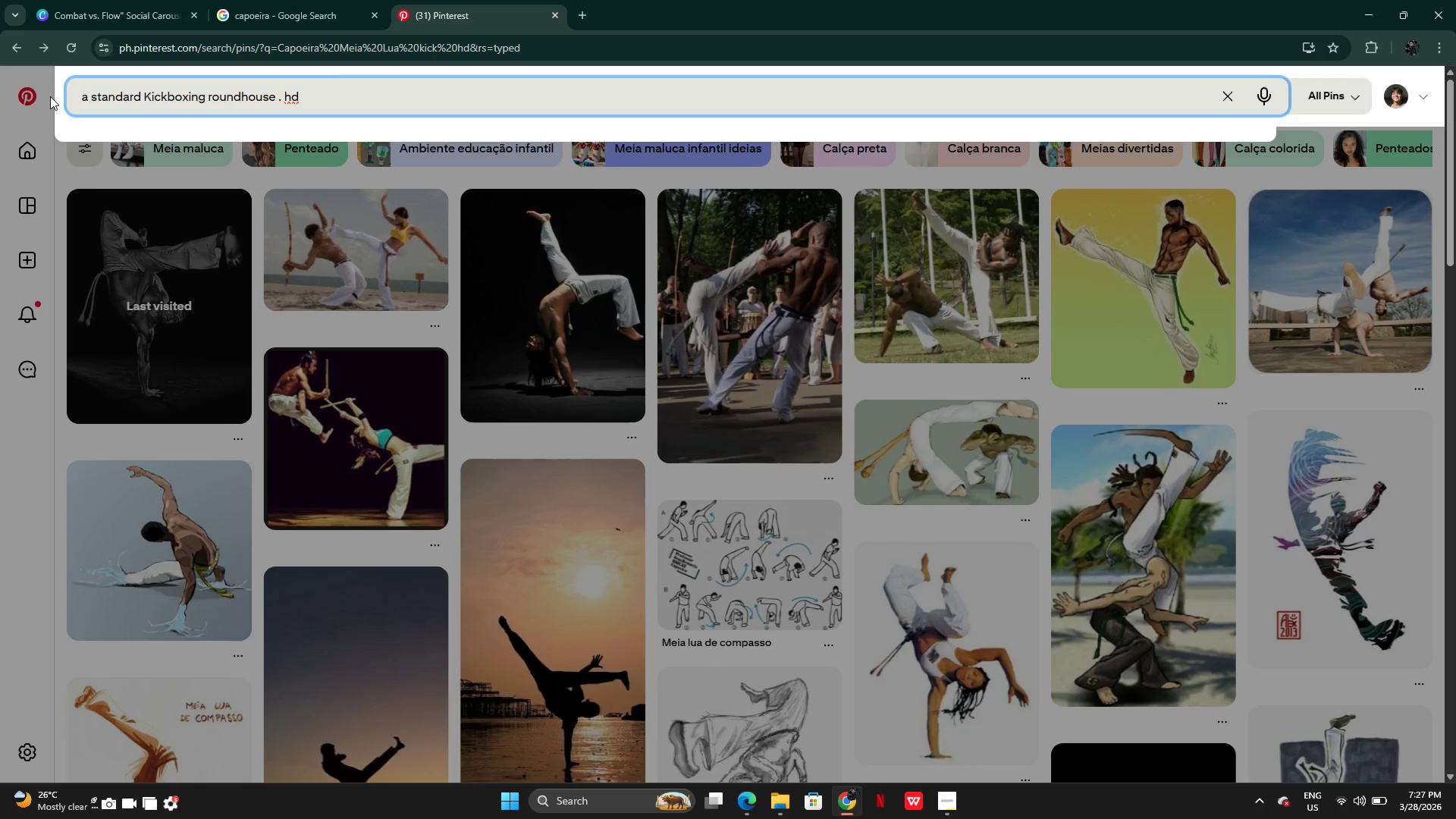 
key(Enter)
 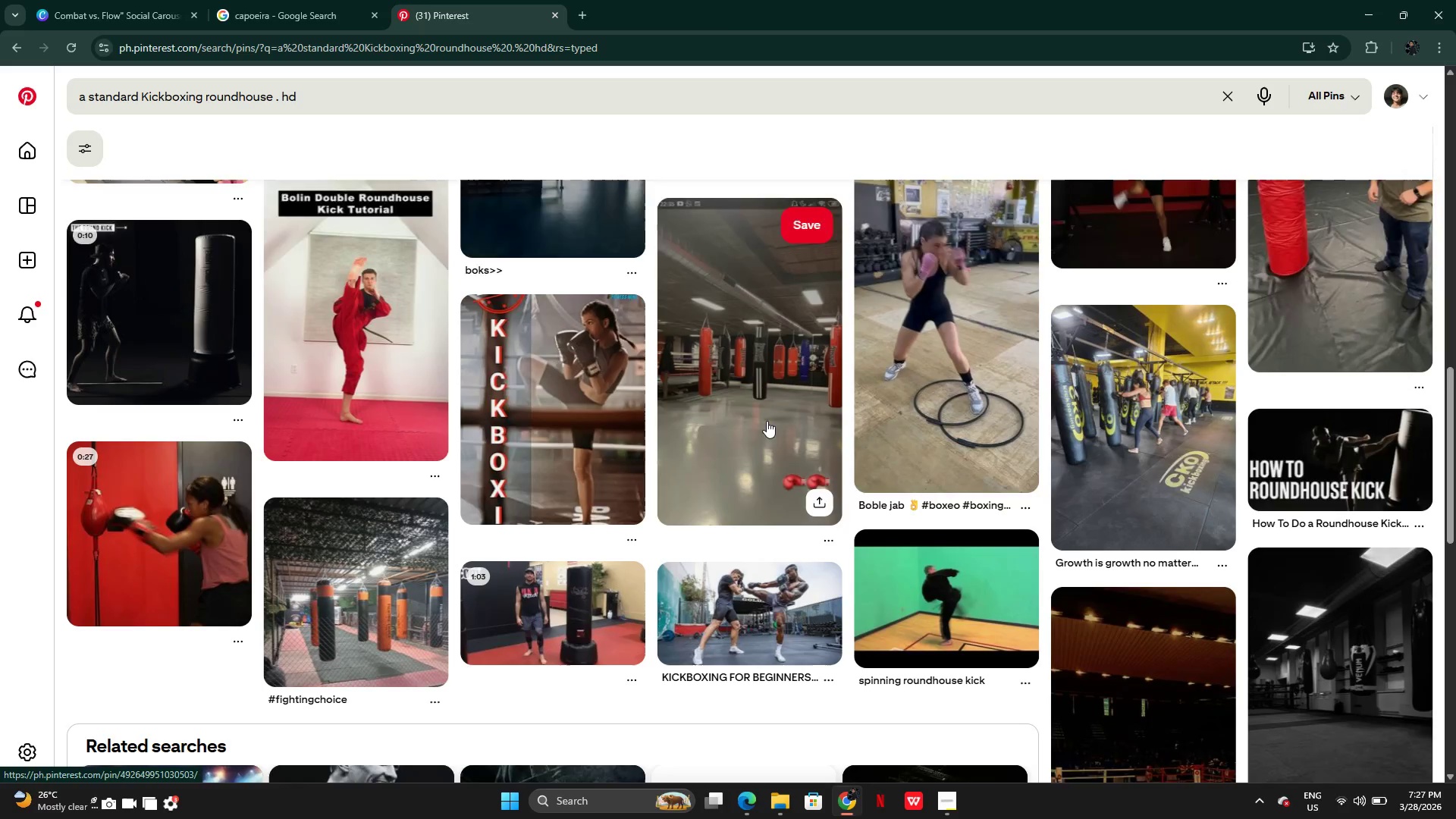 
wait(14.08)
 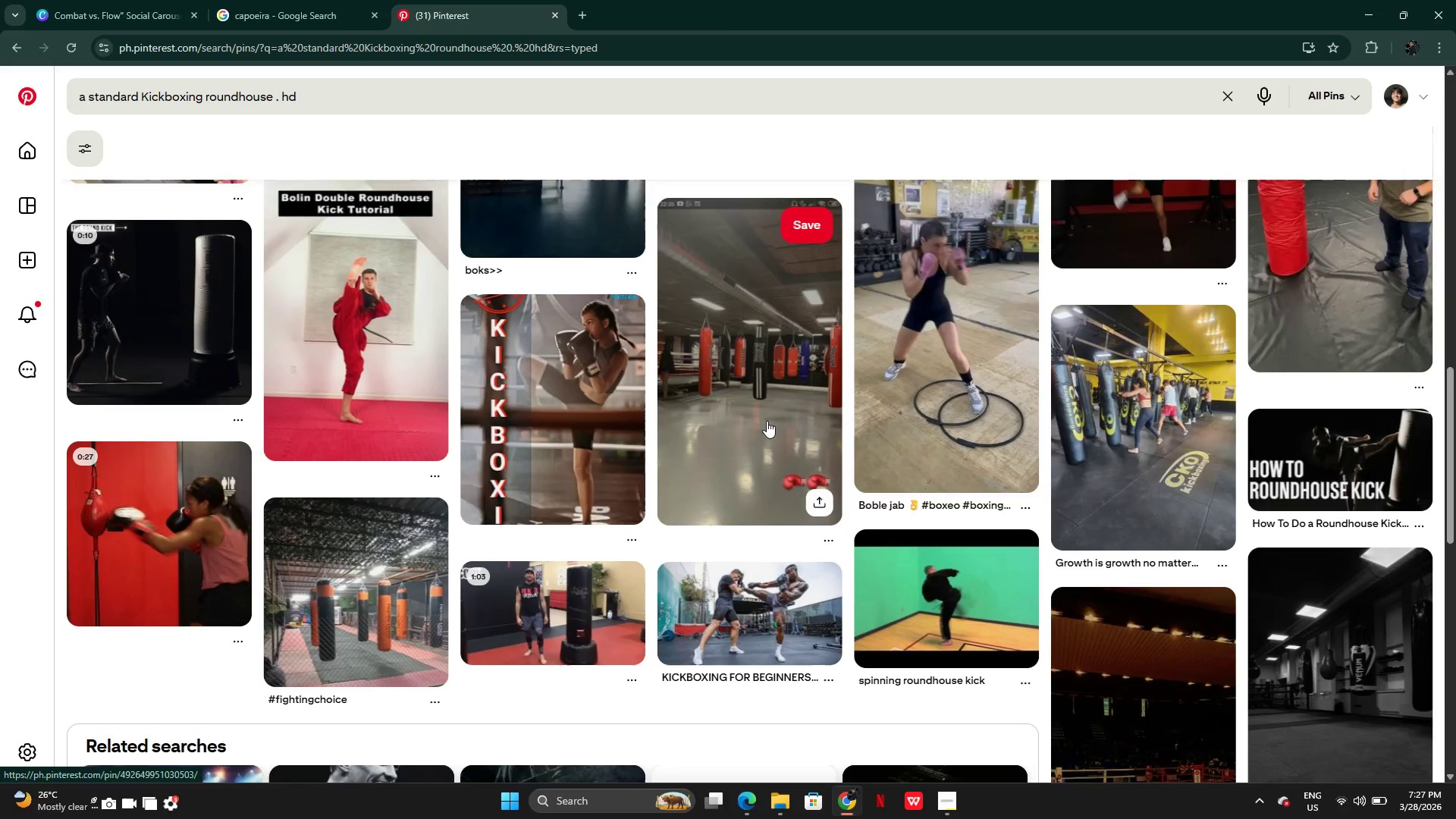 
left_click([306, 95])
 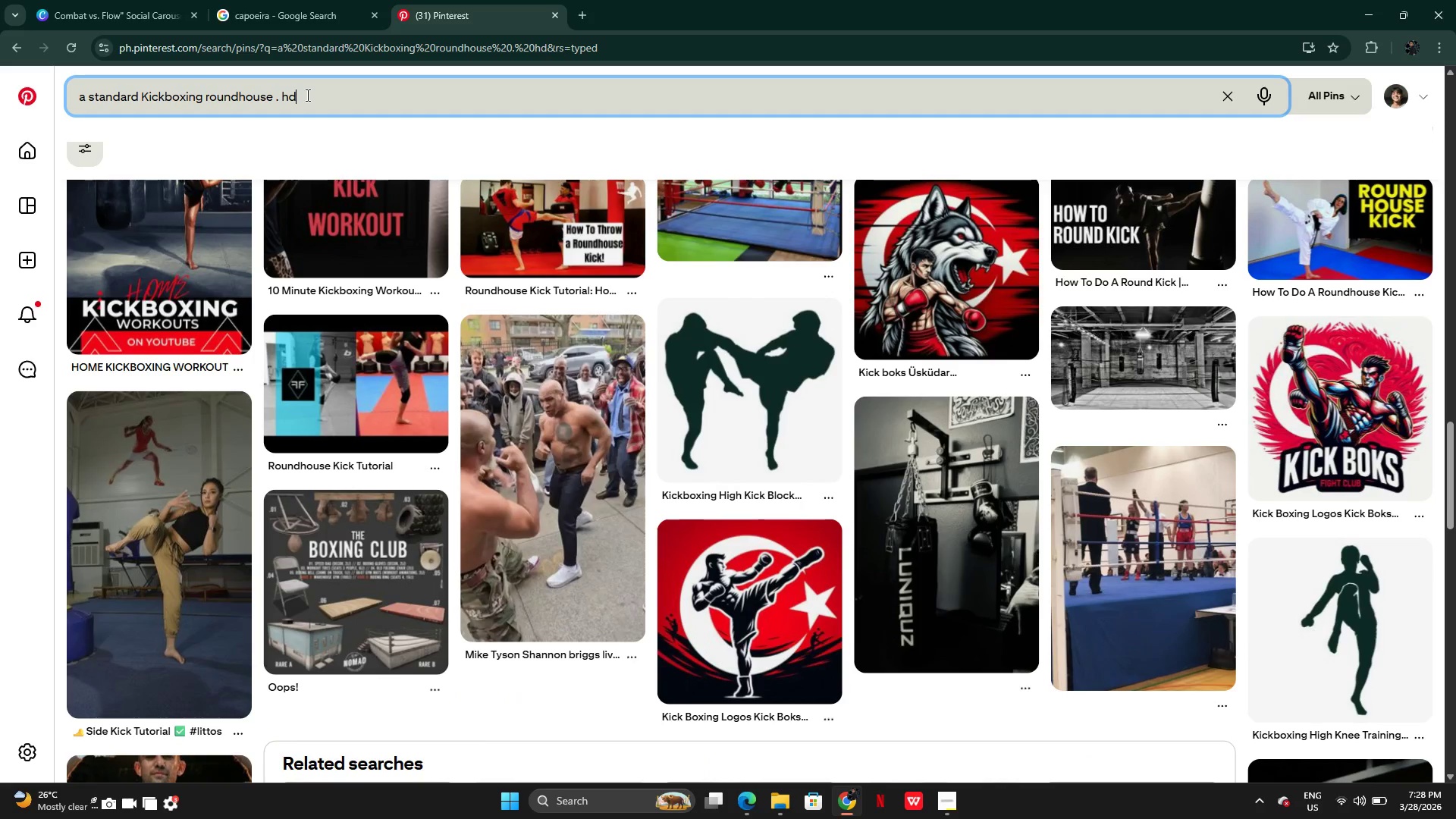 
key(Backspace)
 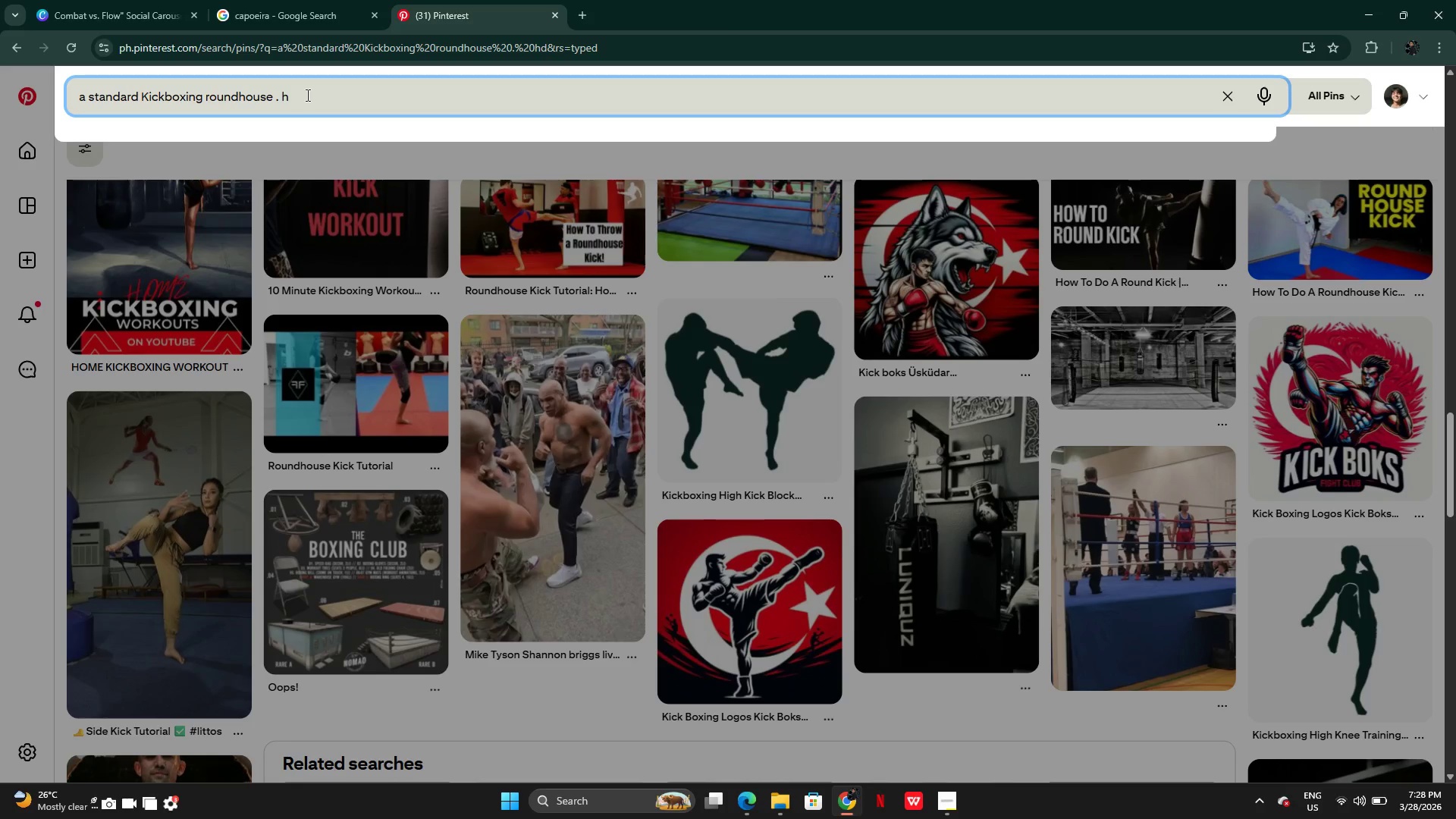 
key(Backspace)
 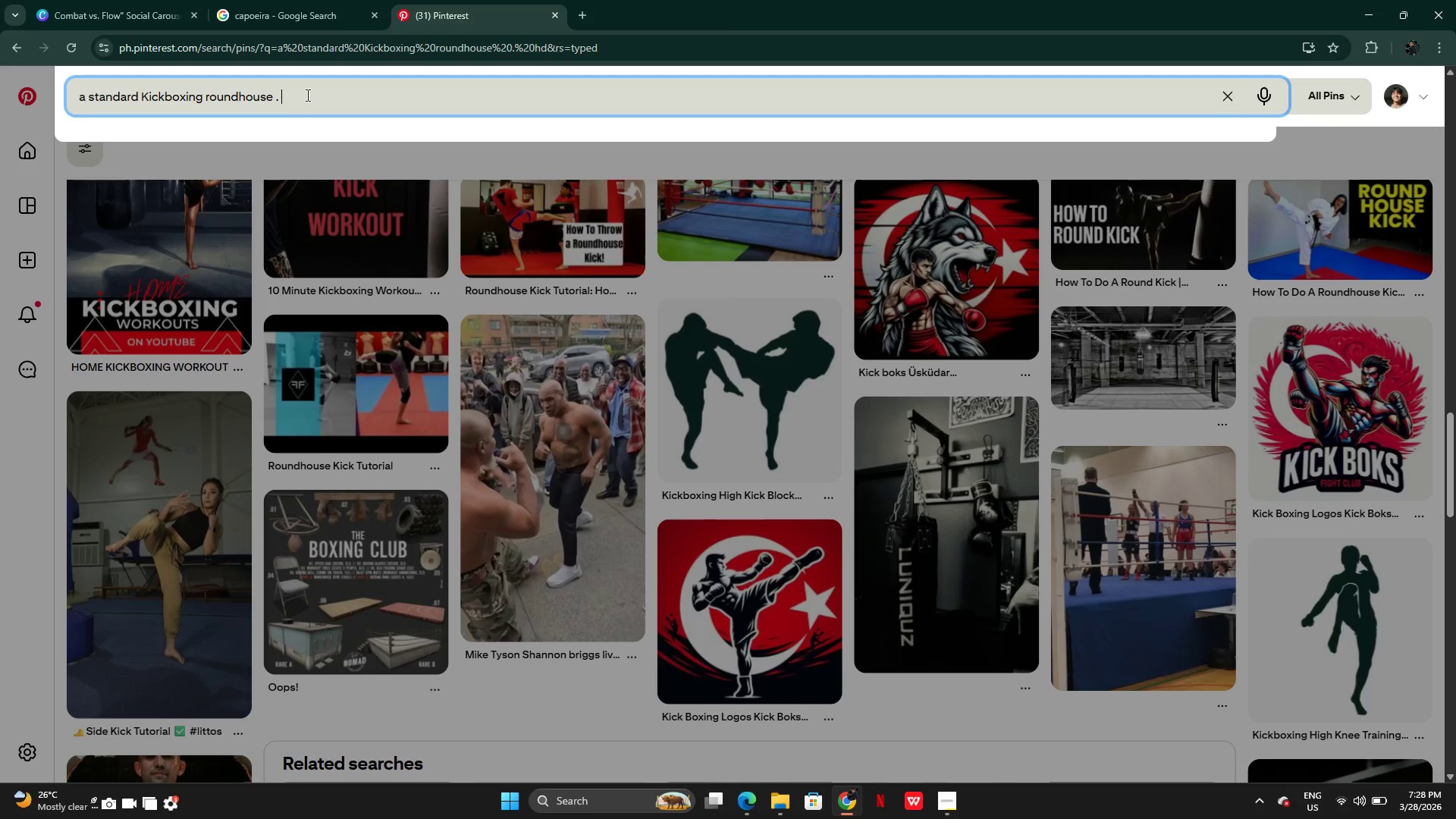 
key(Backspace)
 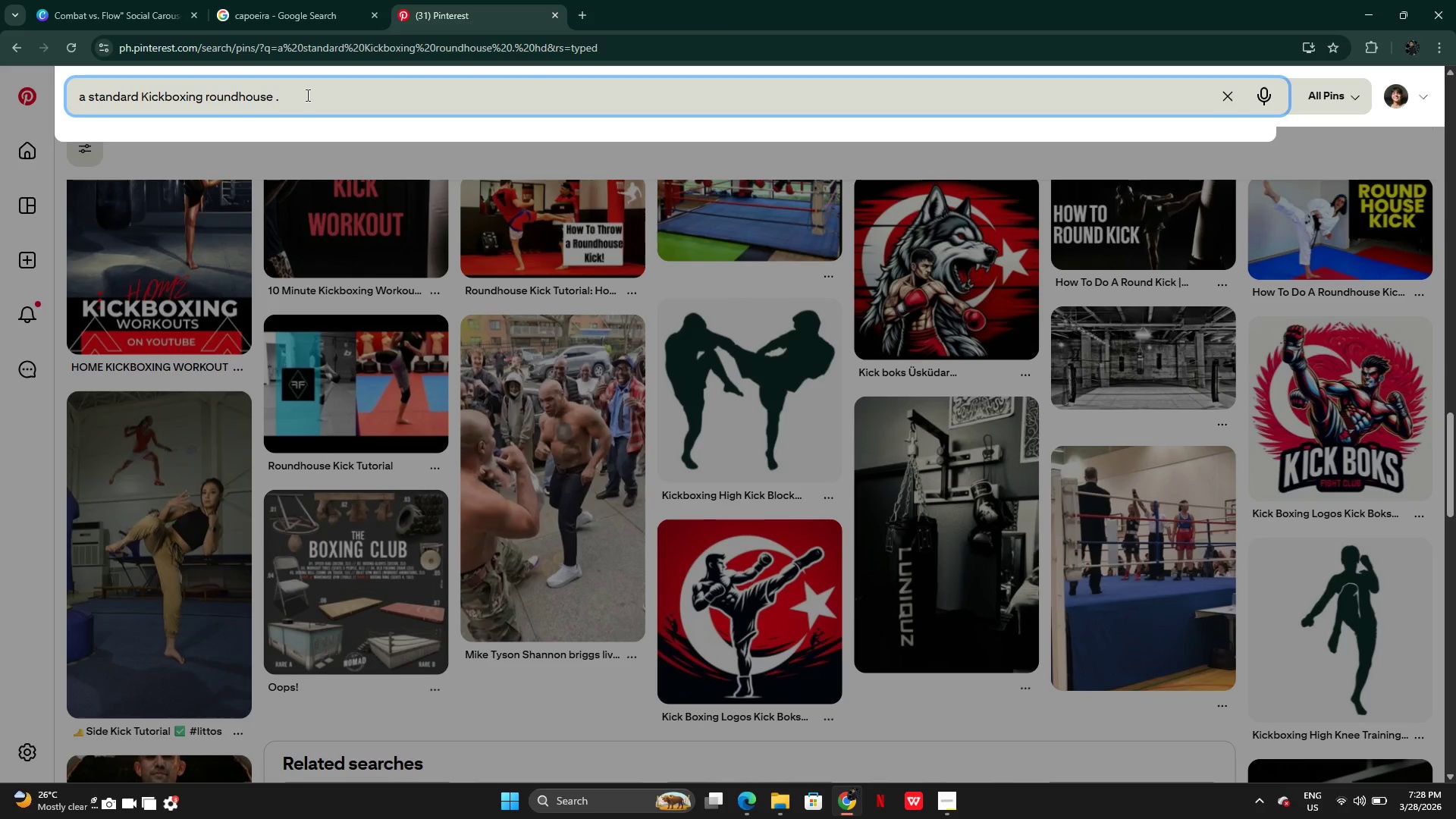 
key(Backspace)
 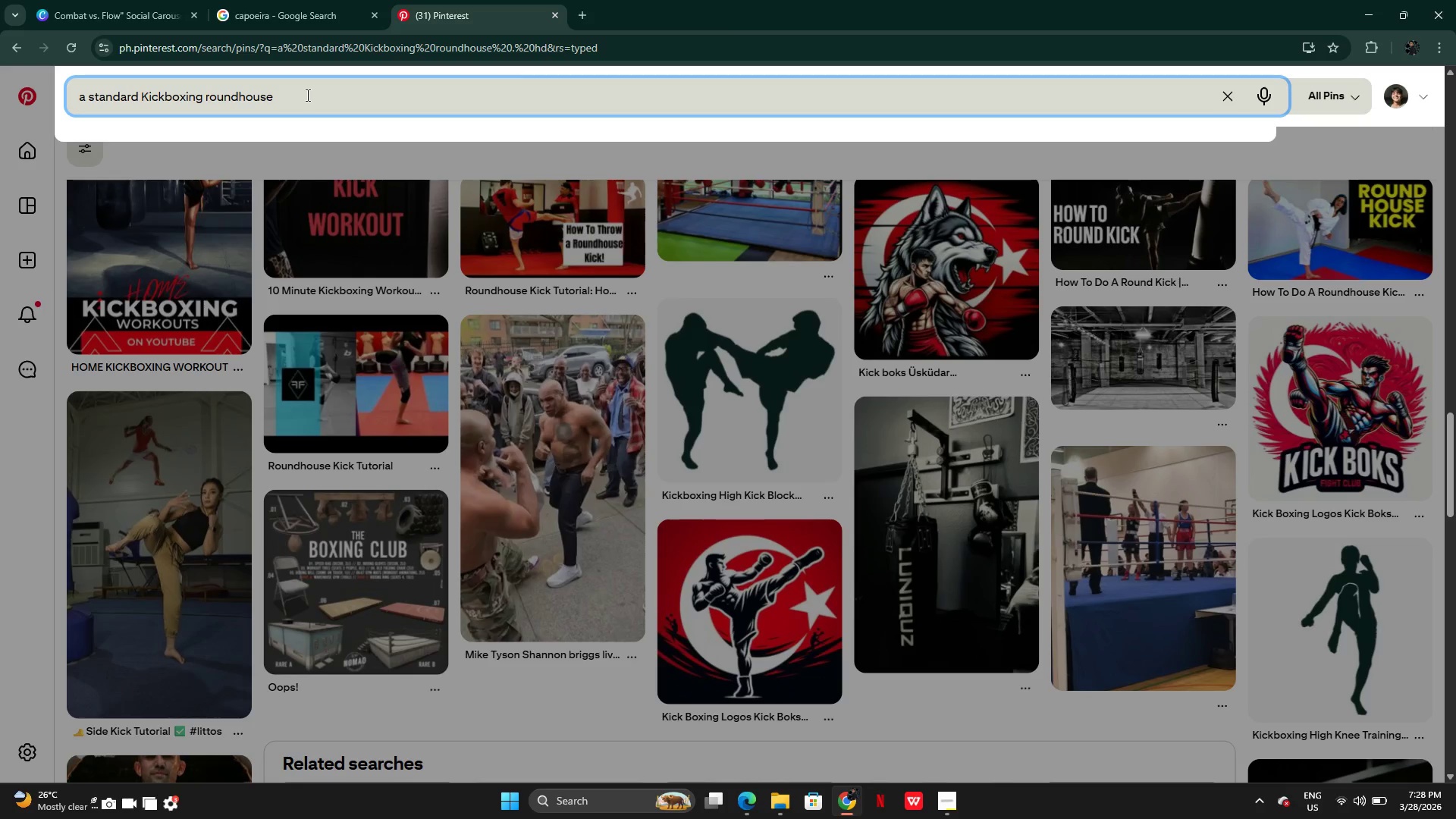 
key(Backspace)
 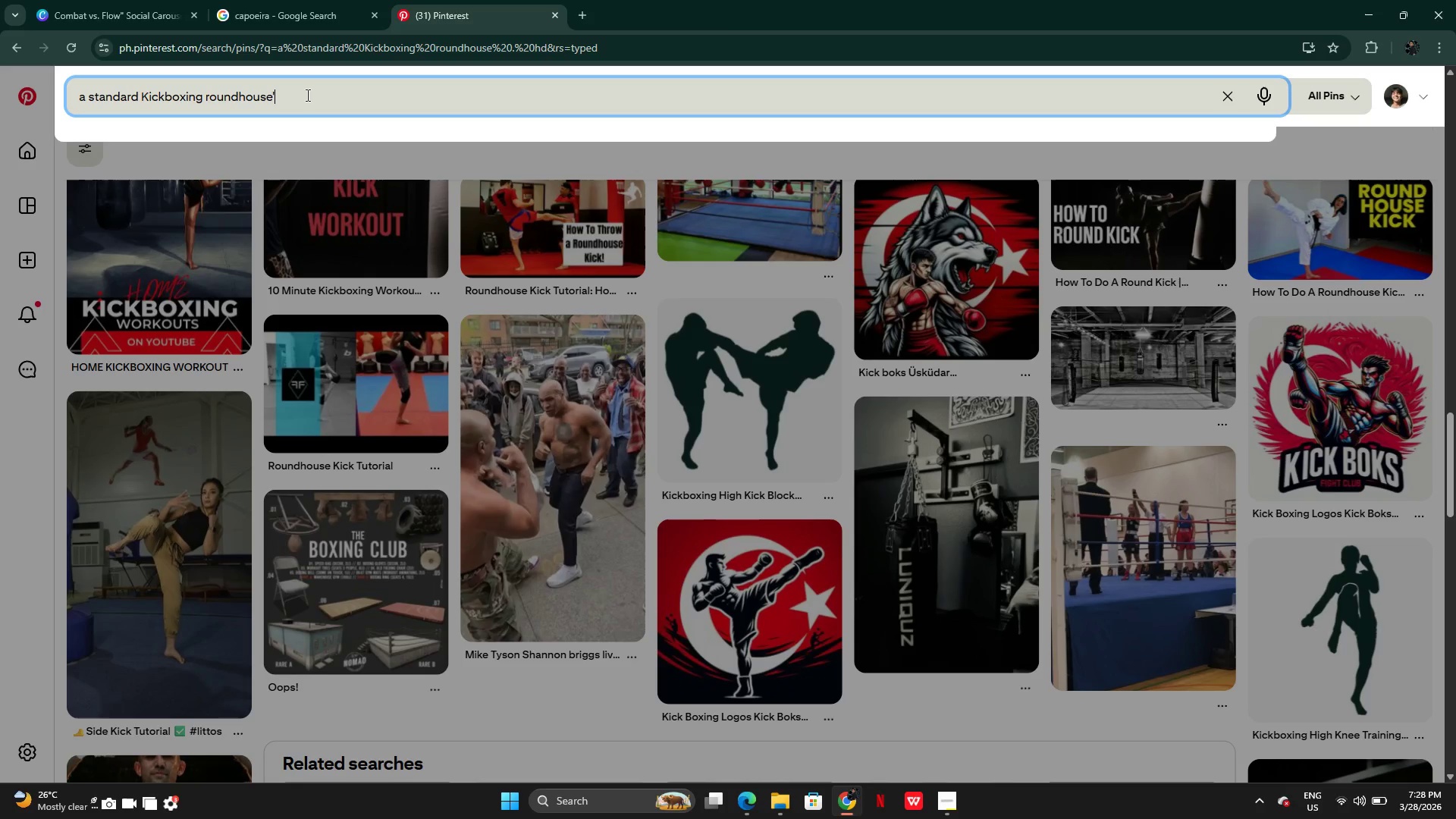 
key(Quote)
 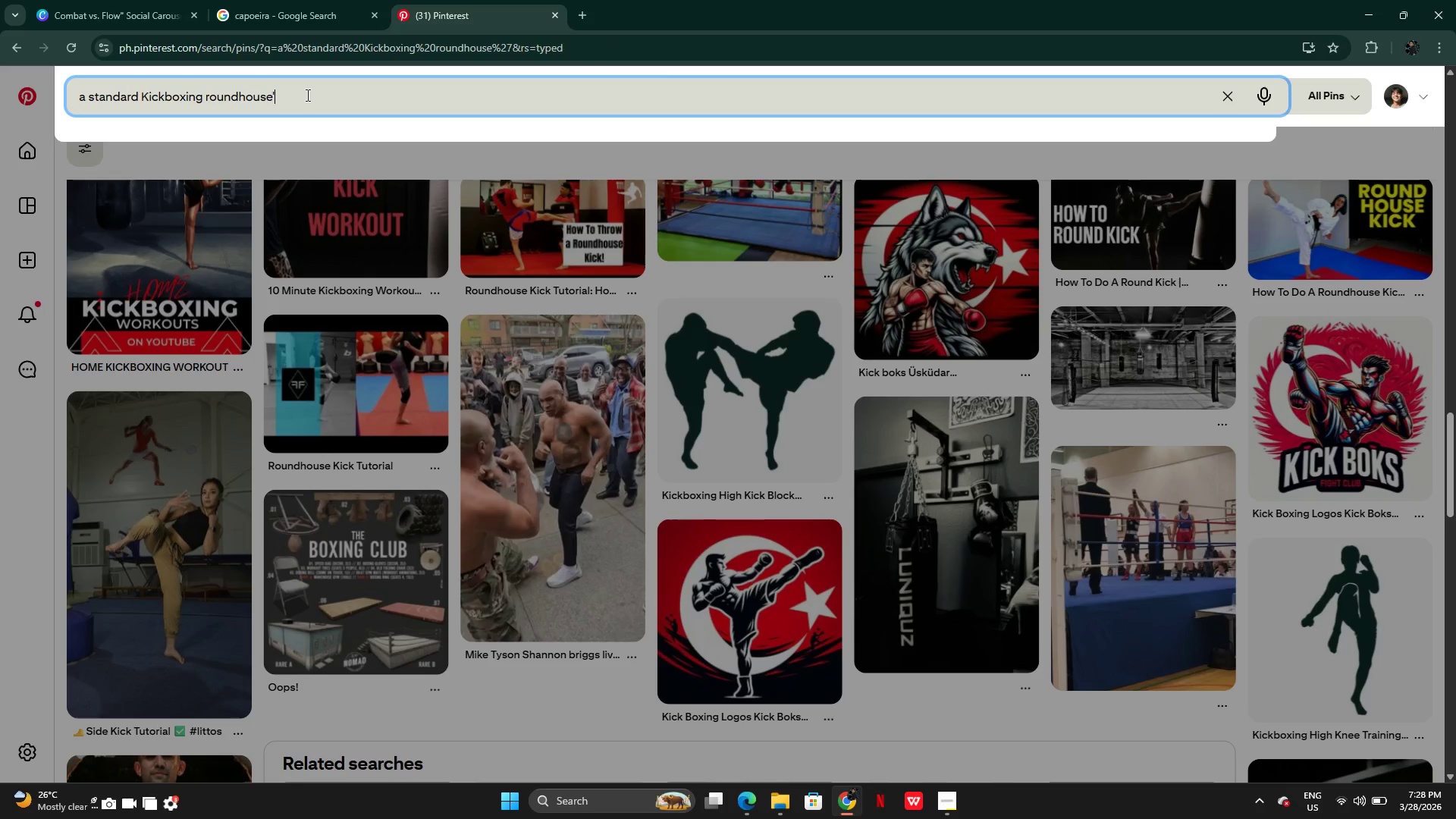 
key(Enter)
 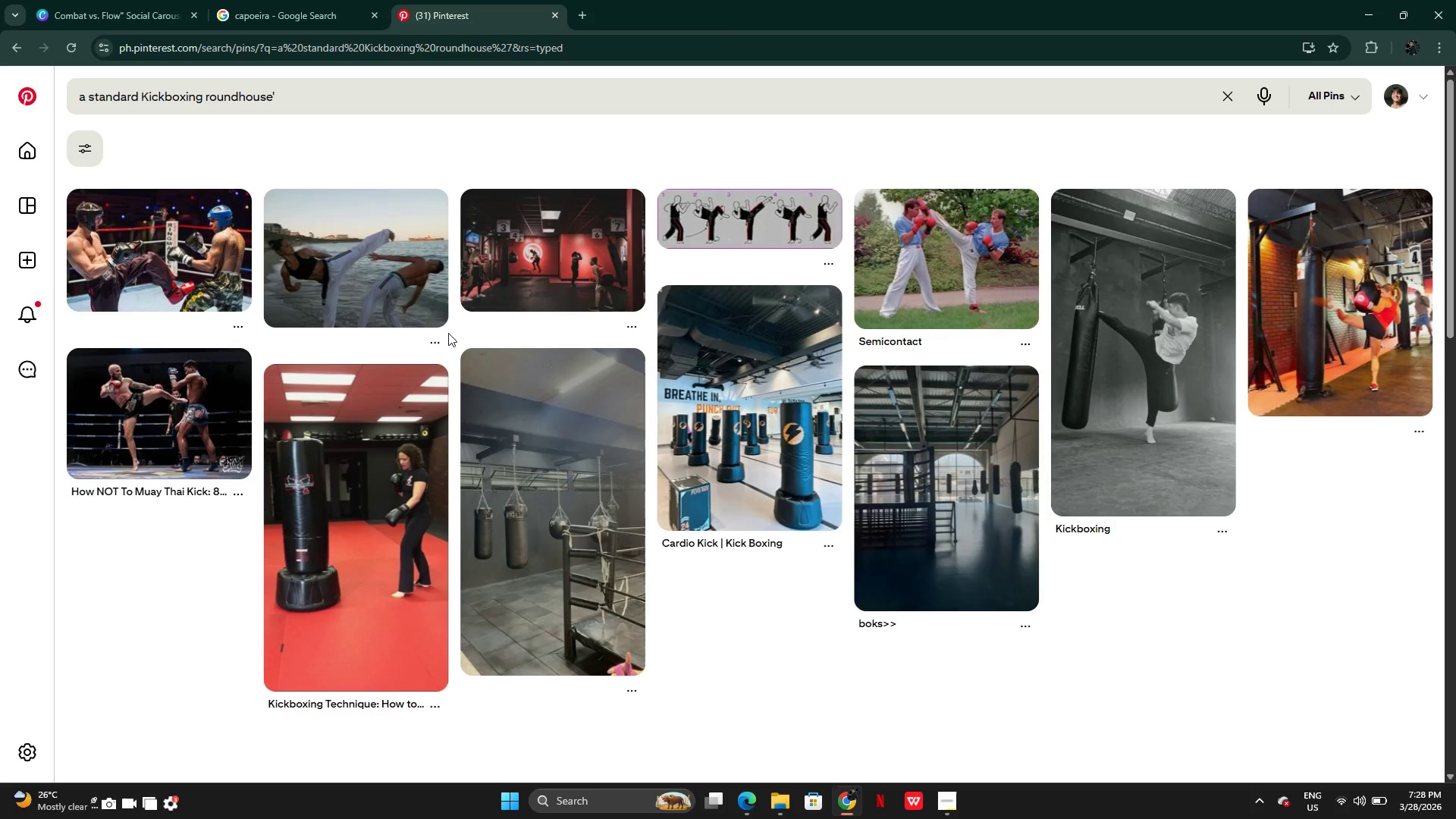 
mouse_move([511, 374])
 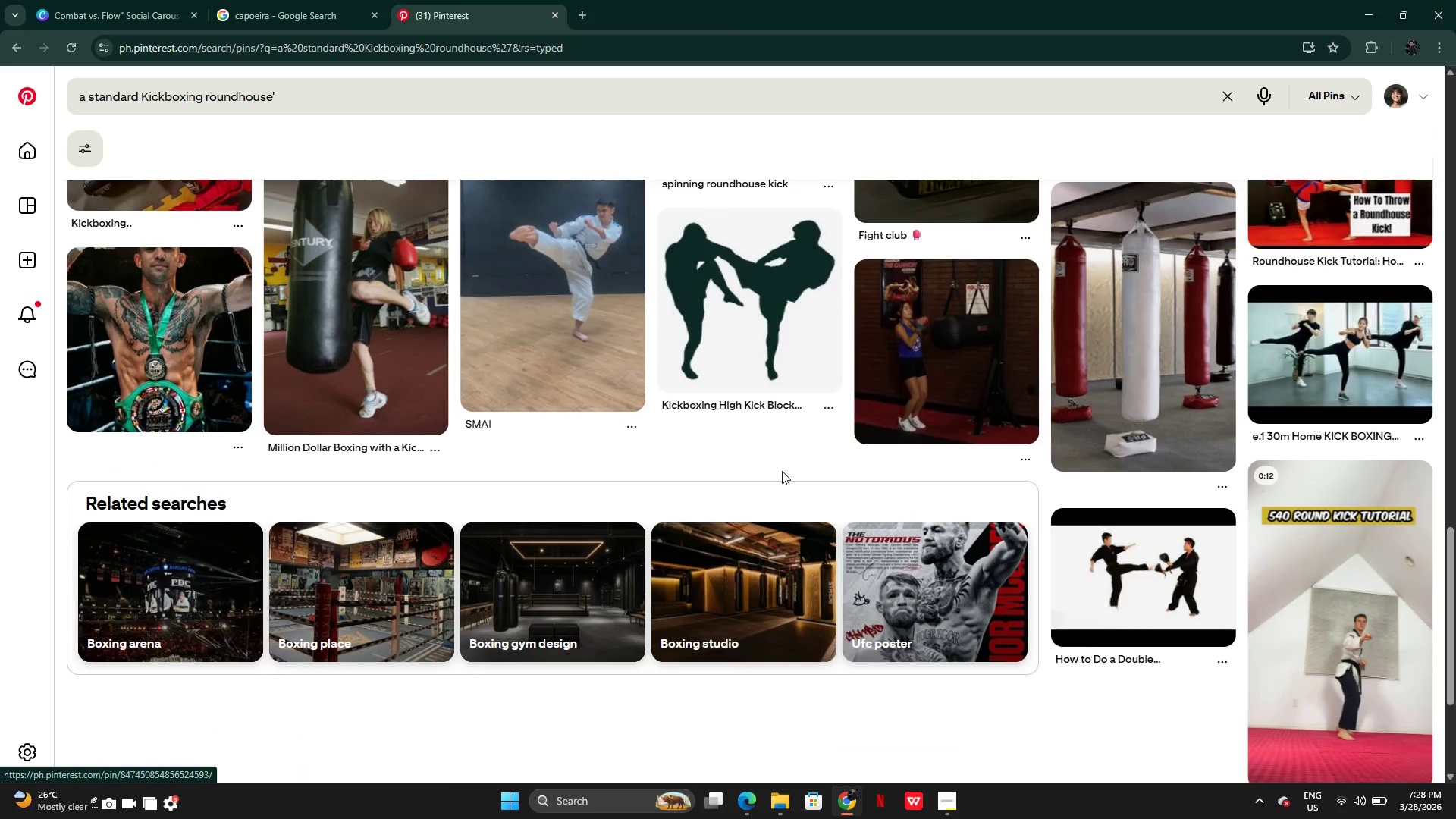 
left_click([608, 306])
 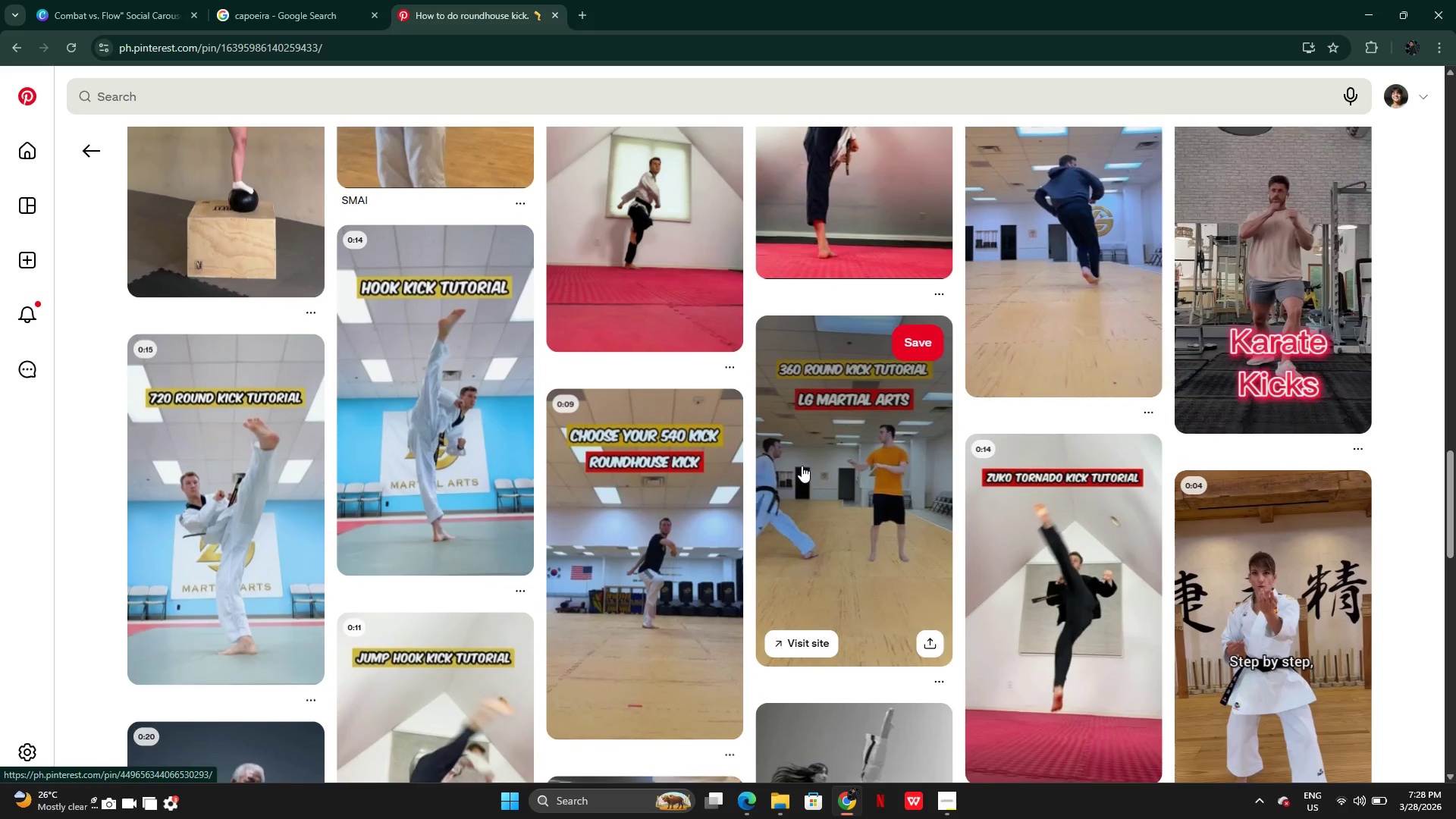 
wait(17.2)
 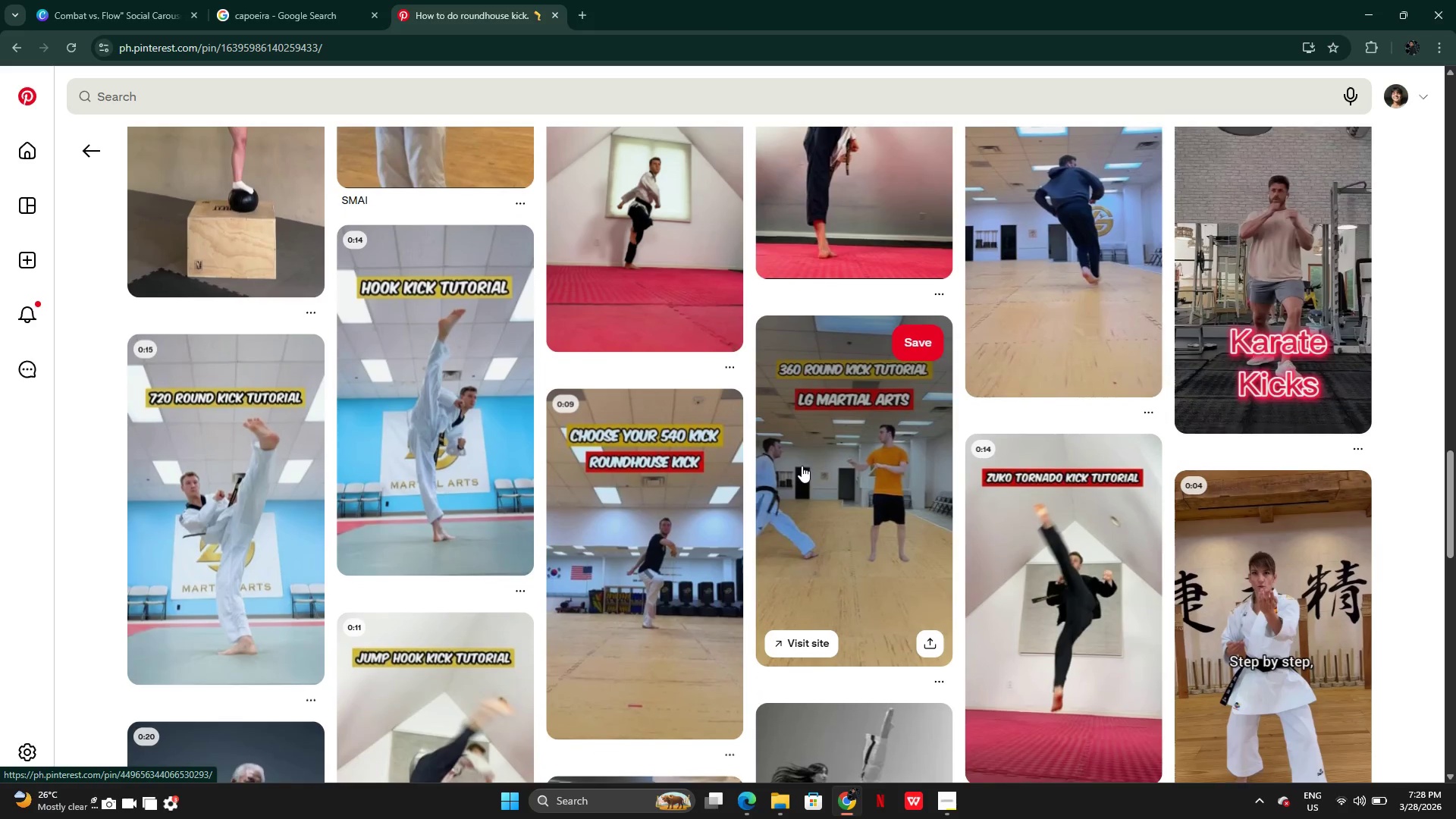 
double_click([102, 151])
 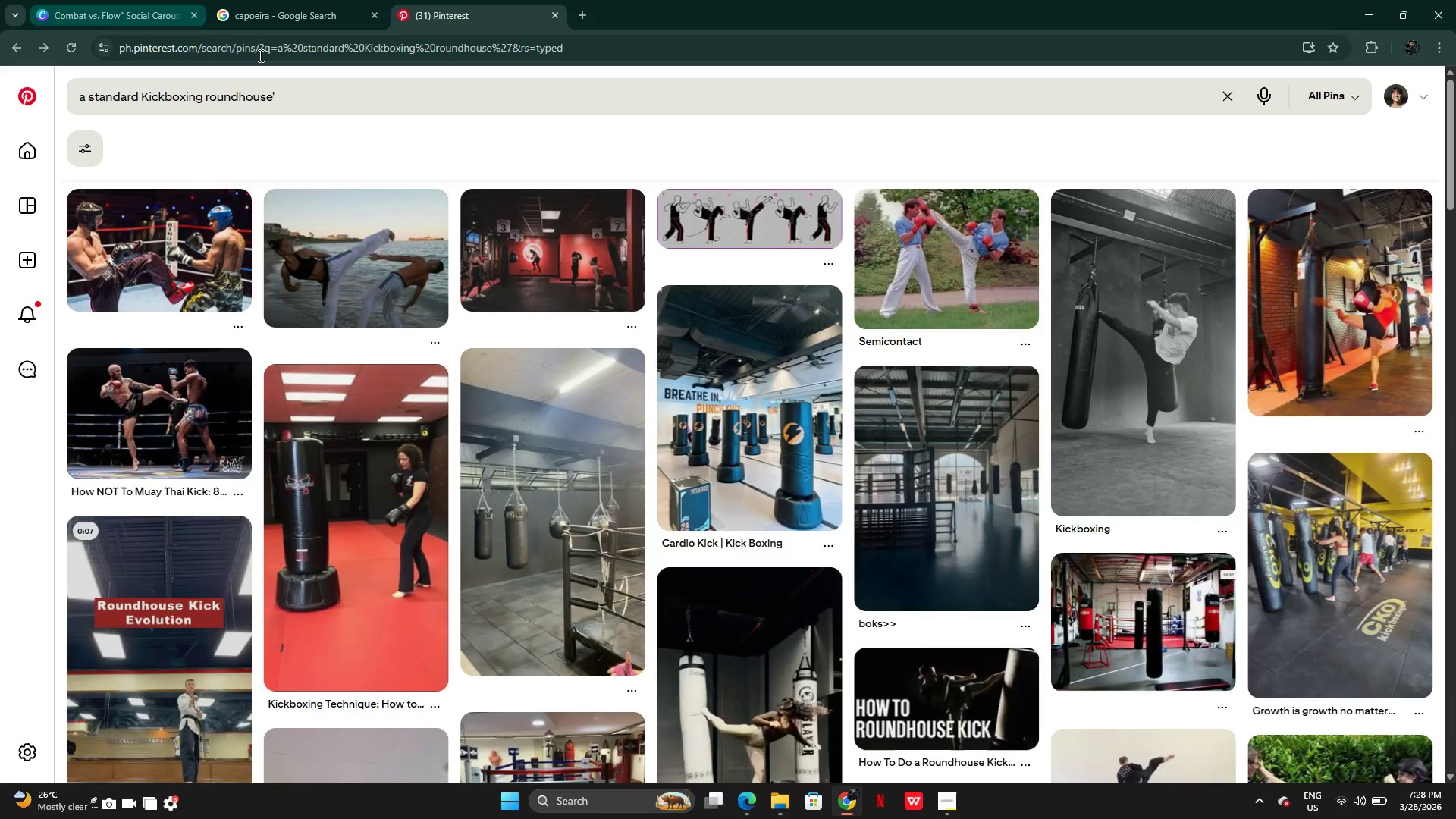 
left_click([109, 8])
 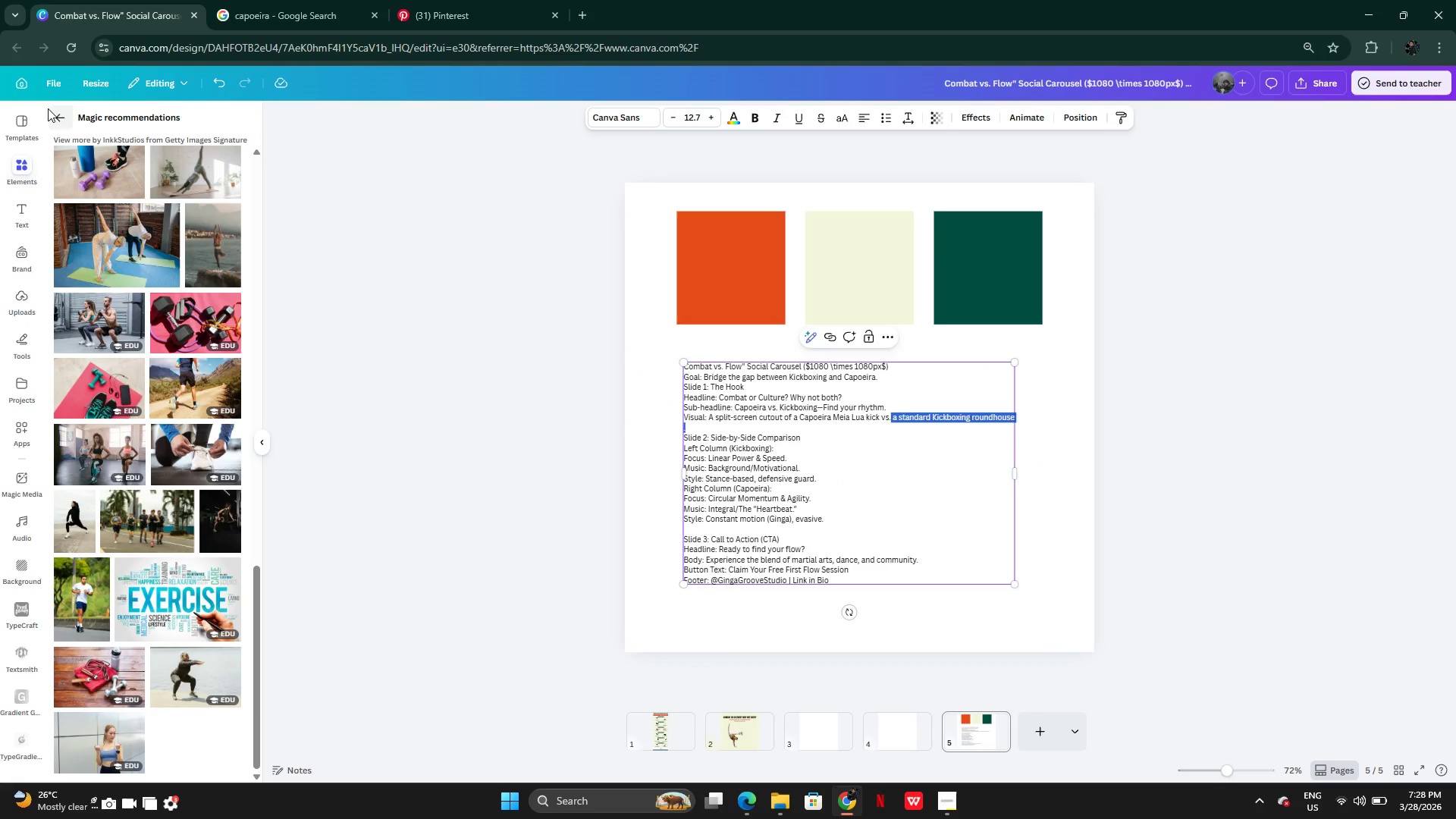 
left_click([56, 114])
 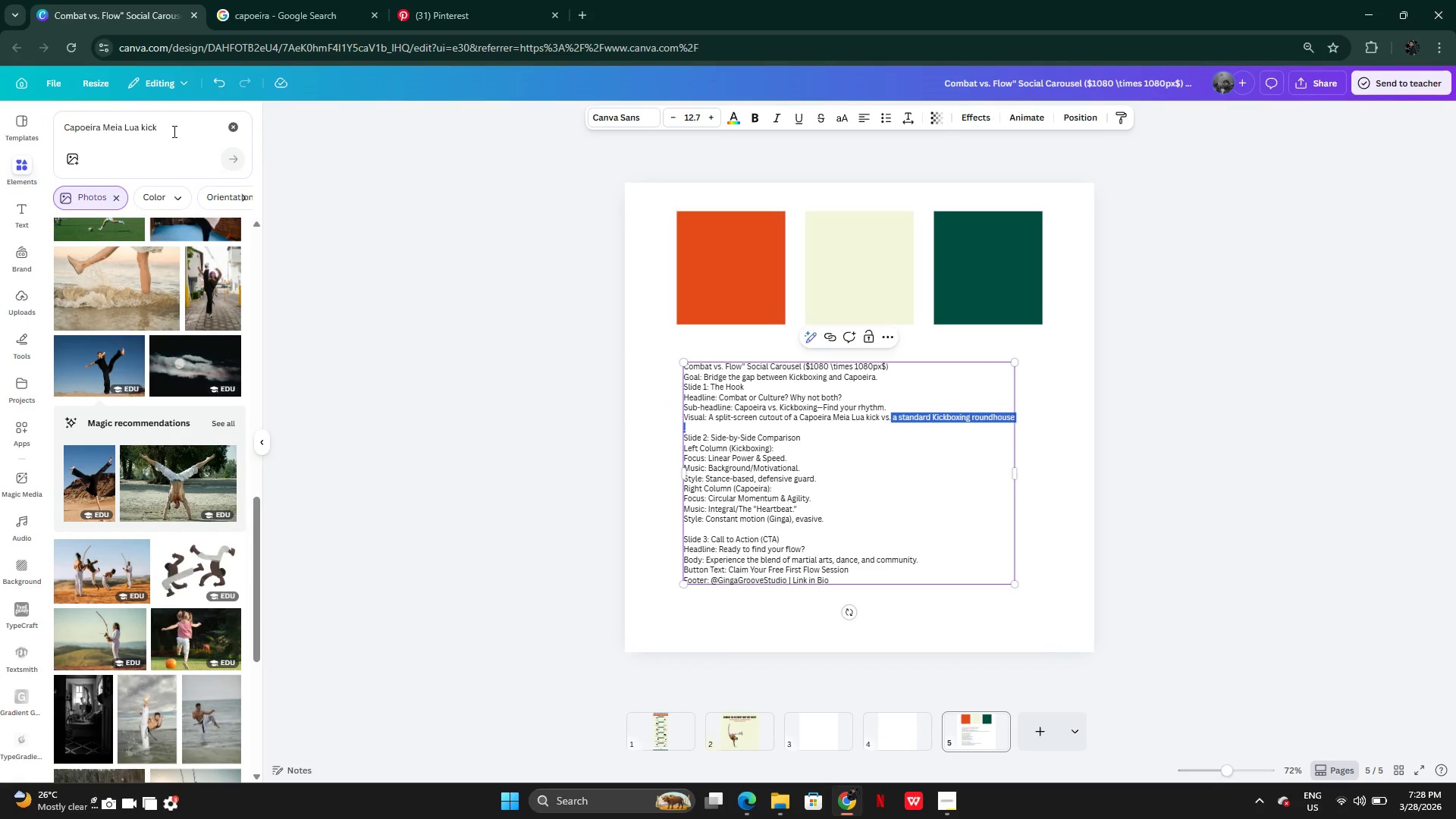 
left_click_drag(start_coordinate=[182, 138], to_coordinate=[56, 124])
 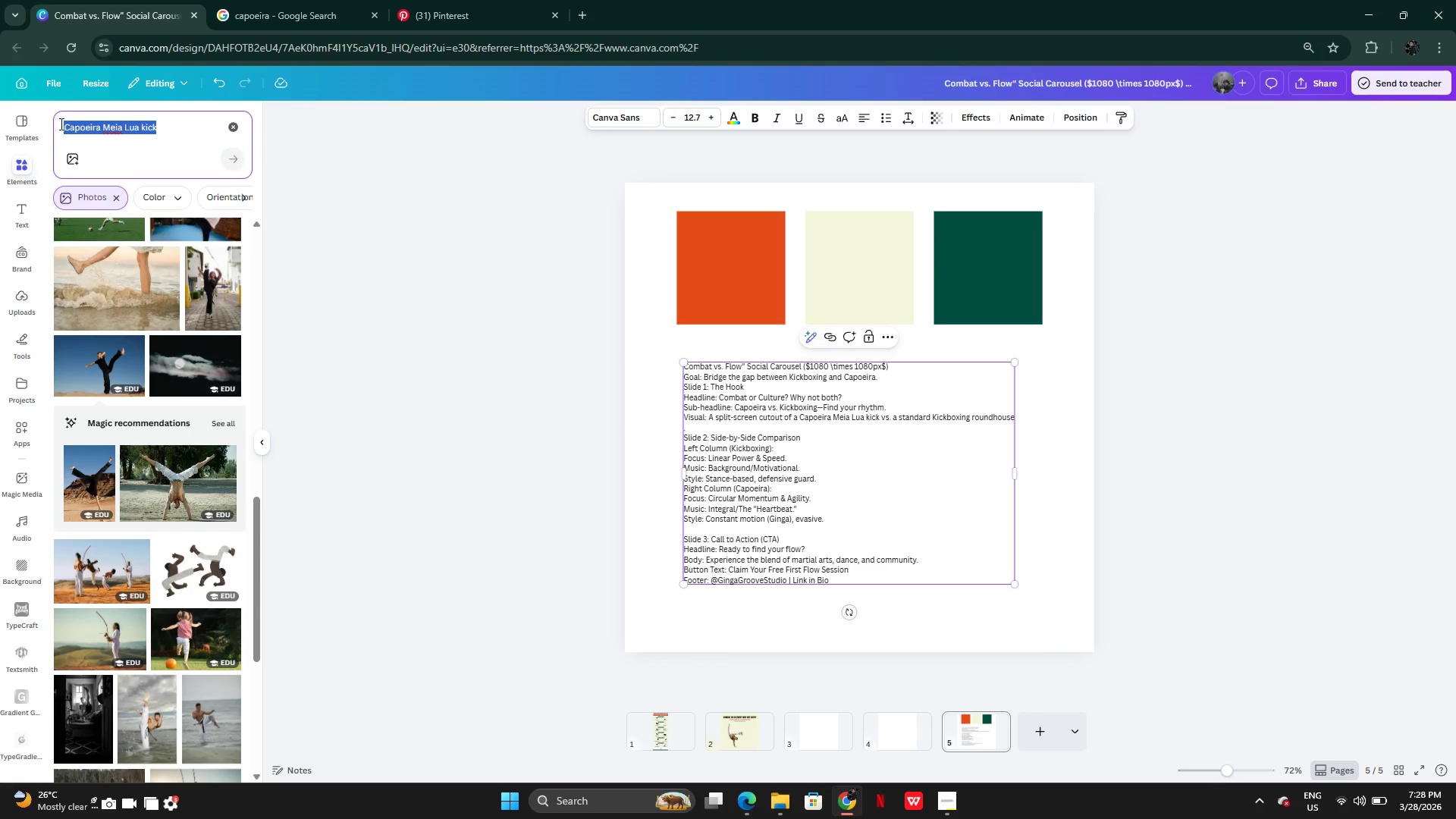 
key(Control+V)
 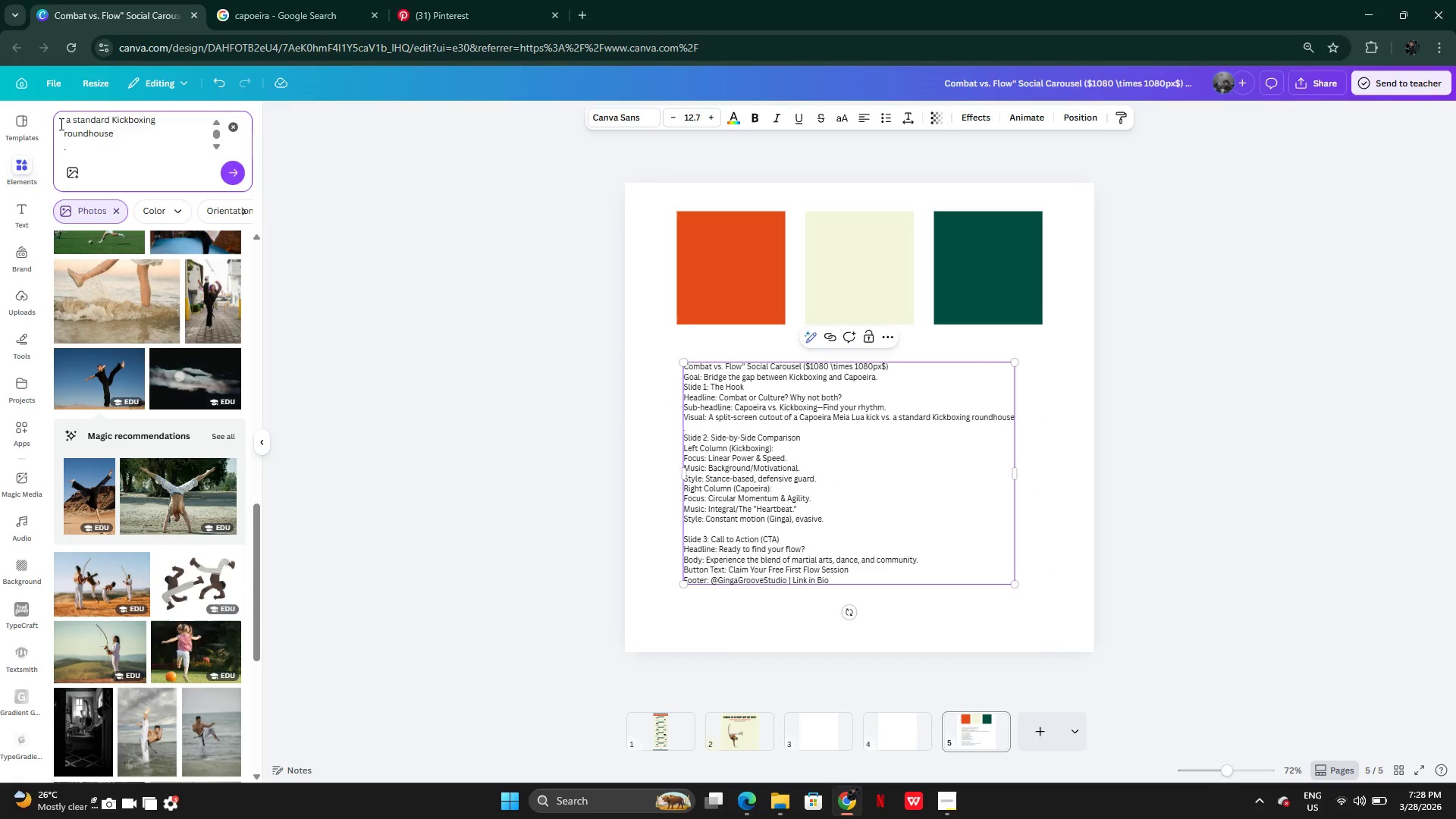 
key(Enter)
 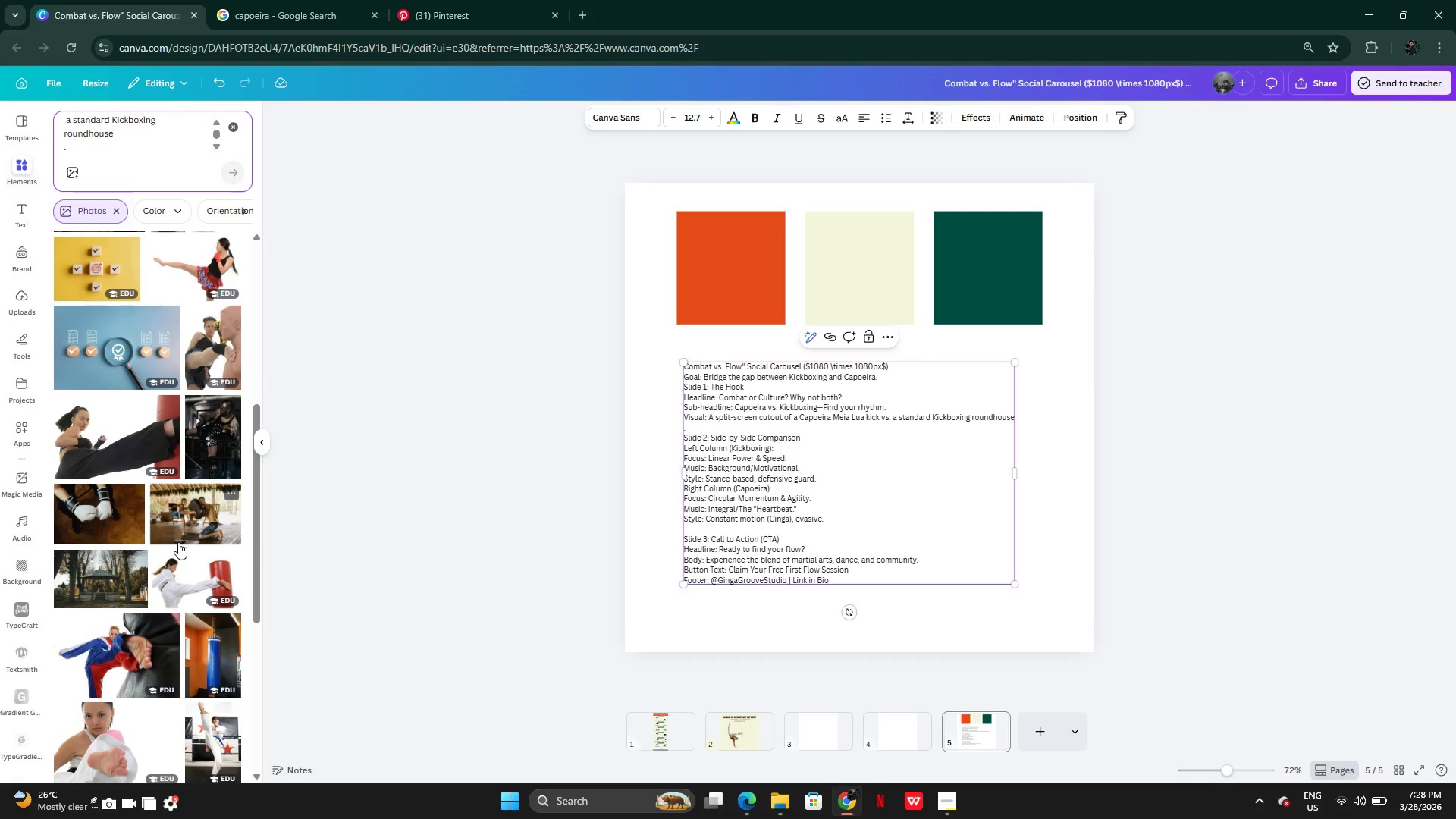 
wait(6.42)
 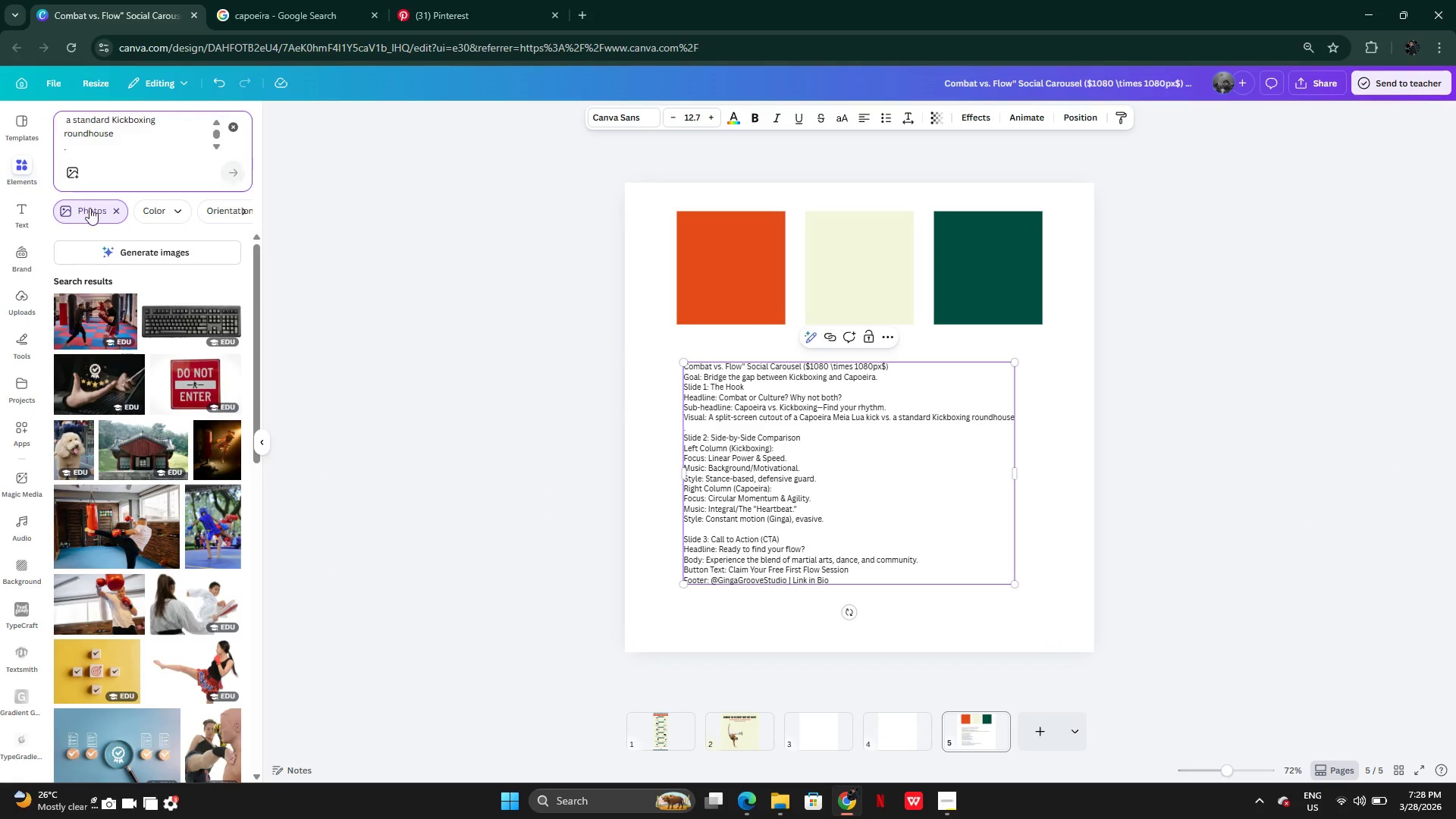 
left_click([748, 733])
 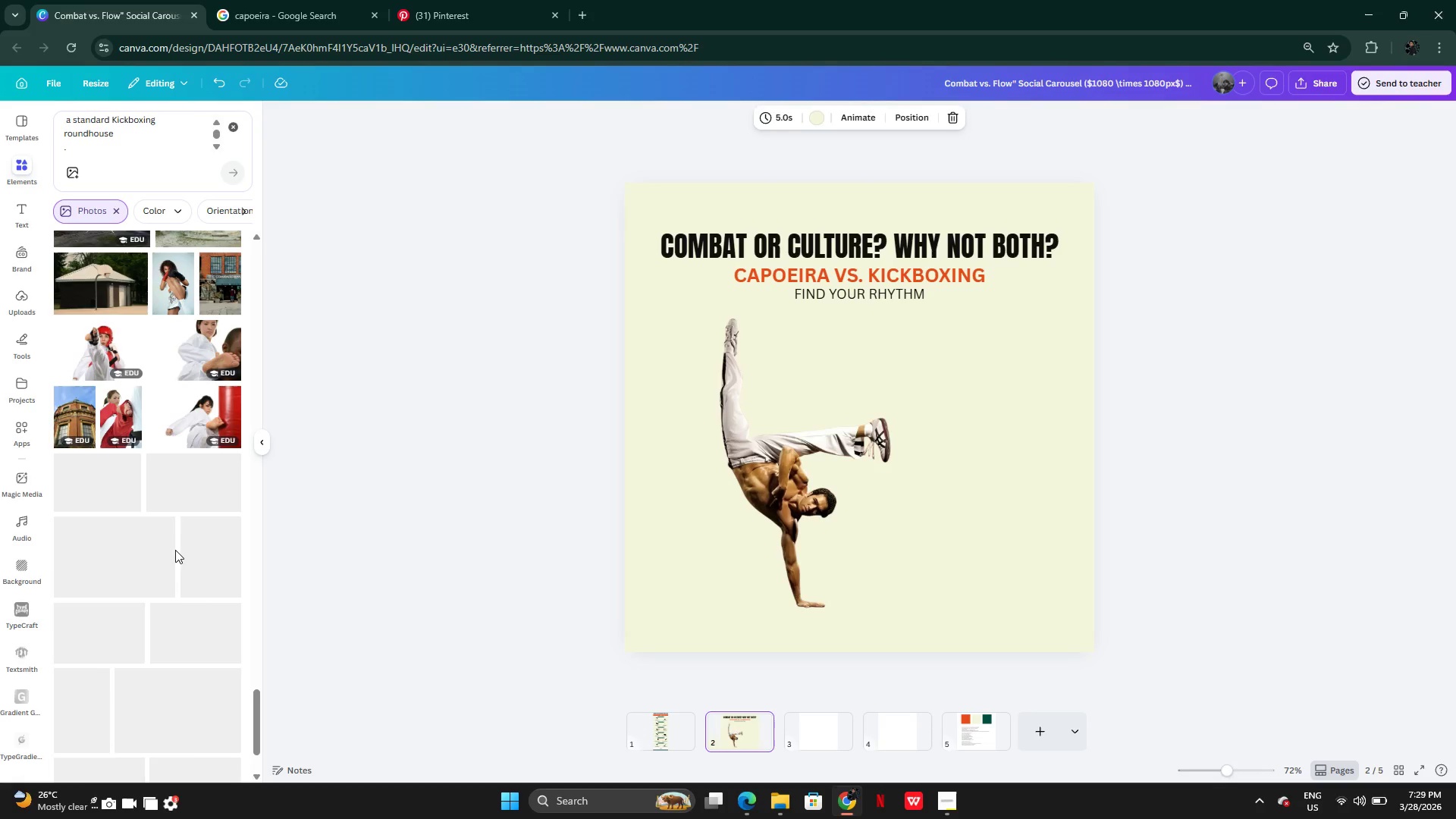 
wait(22.06)
 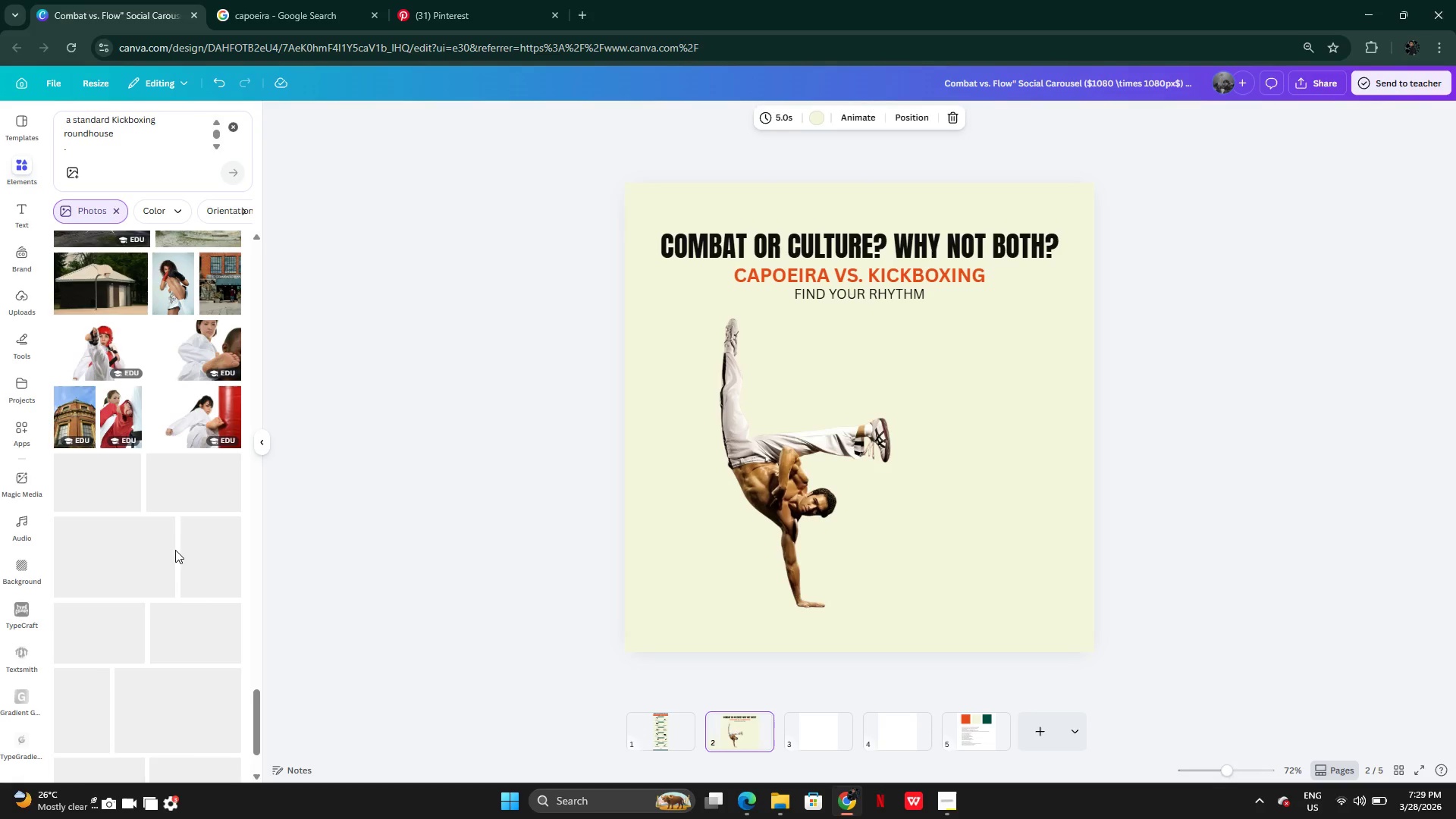 
left_click([133, 392])
 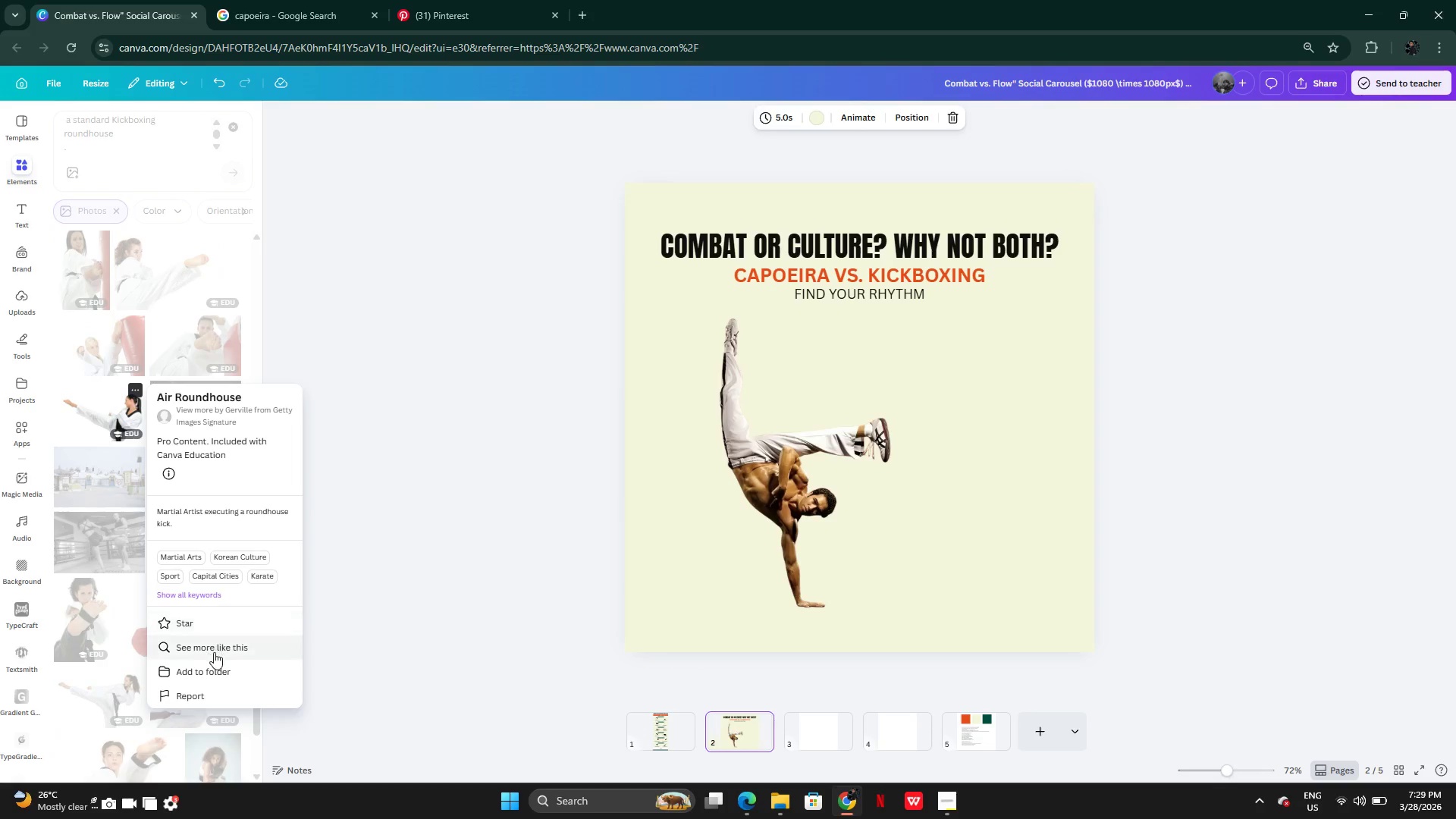 
left_click([218, 651])
 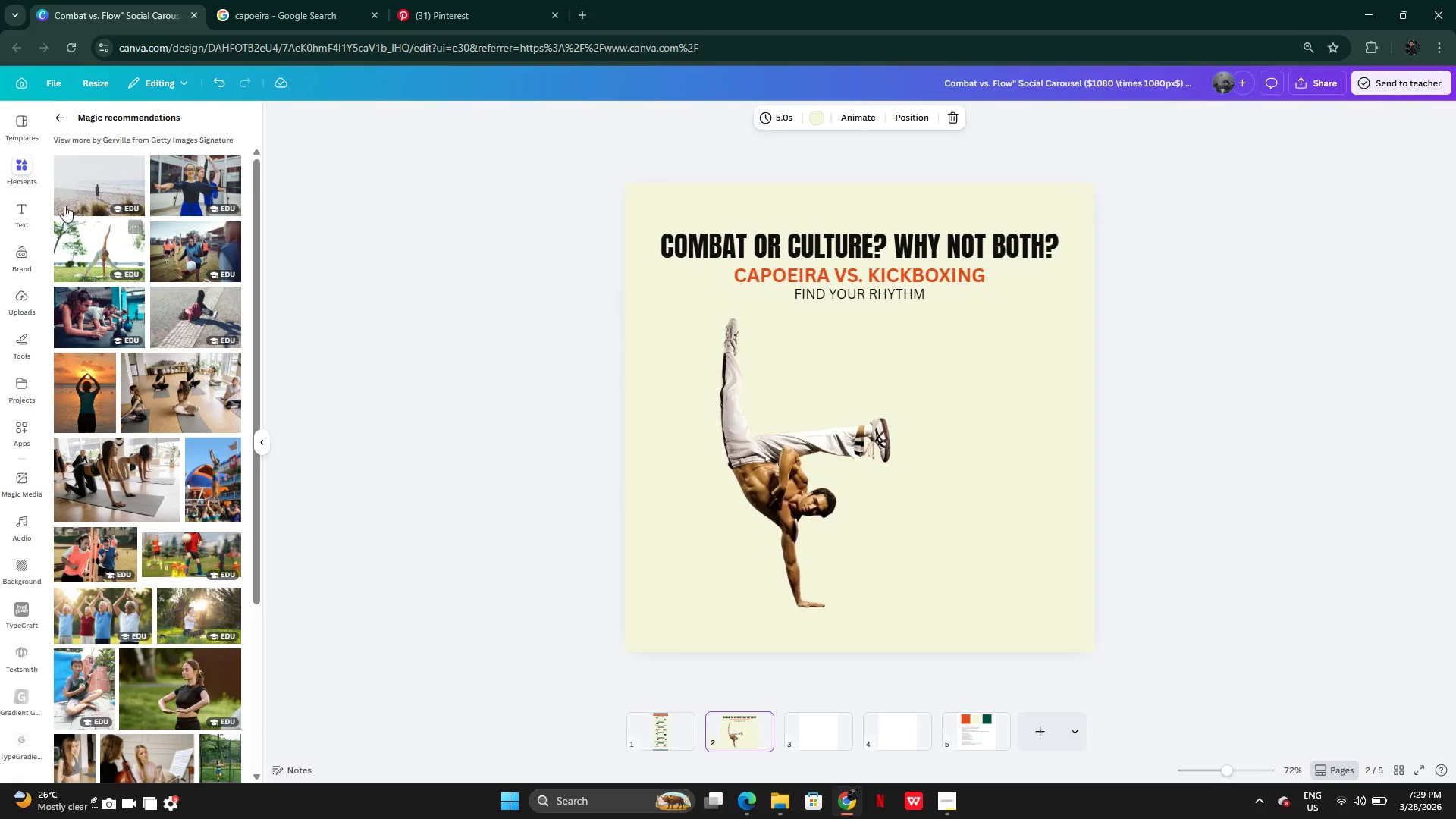 
left_click([61, 116])
 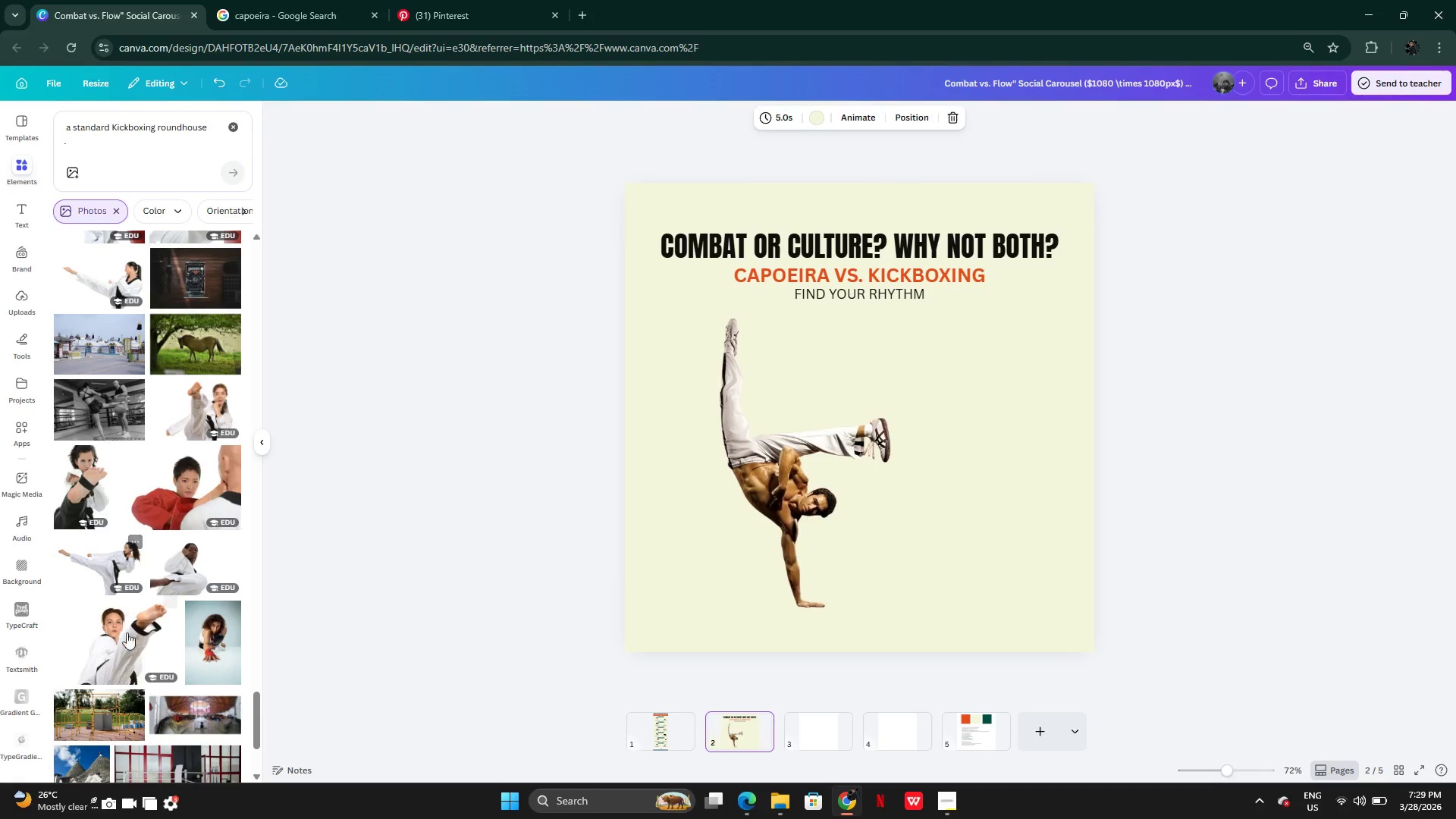 
mouse_move([127, 557])
 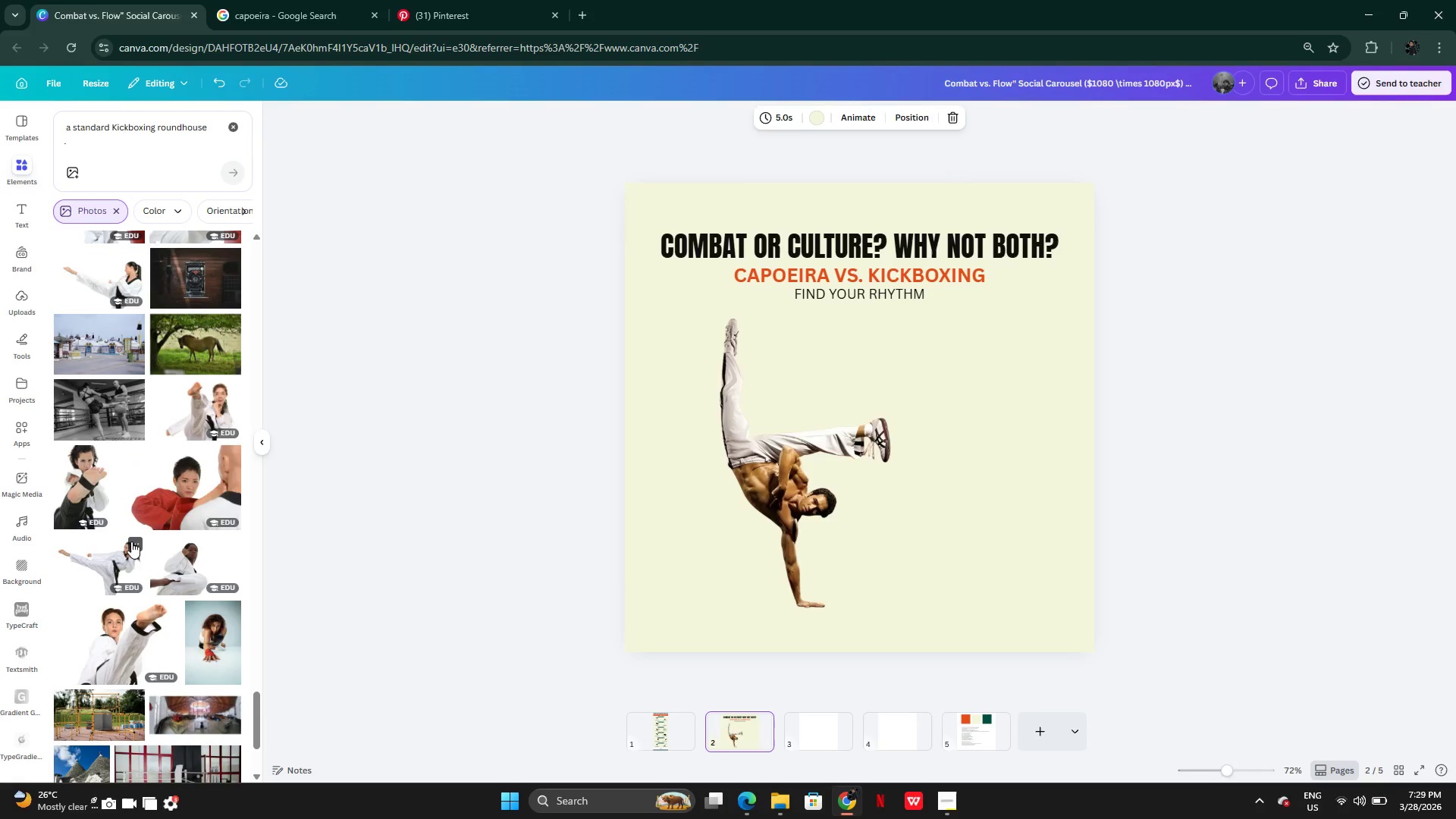 
left_click([132, 541])
 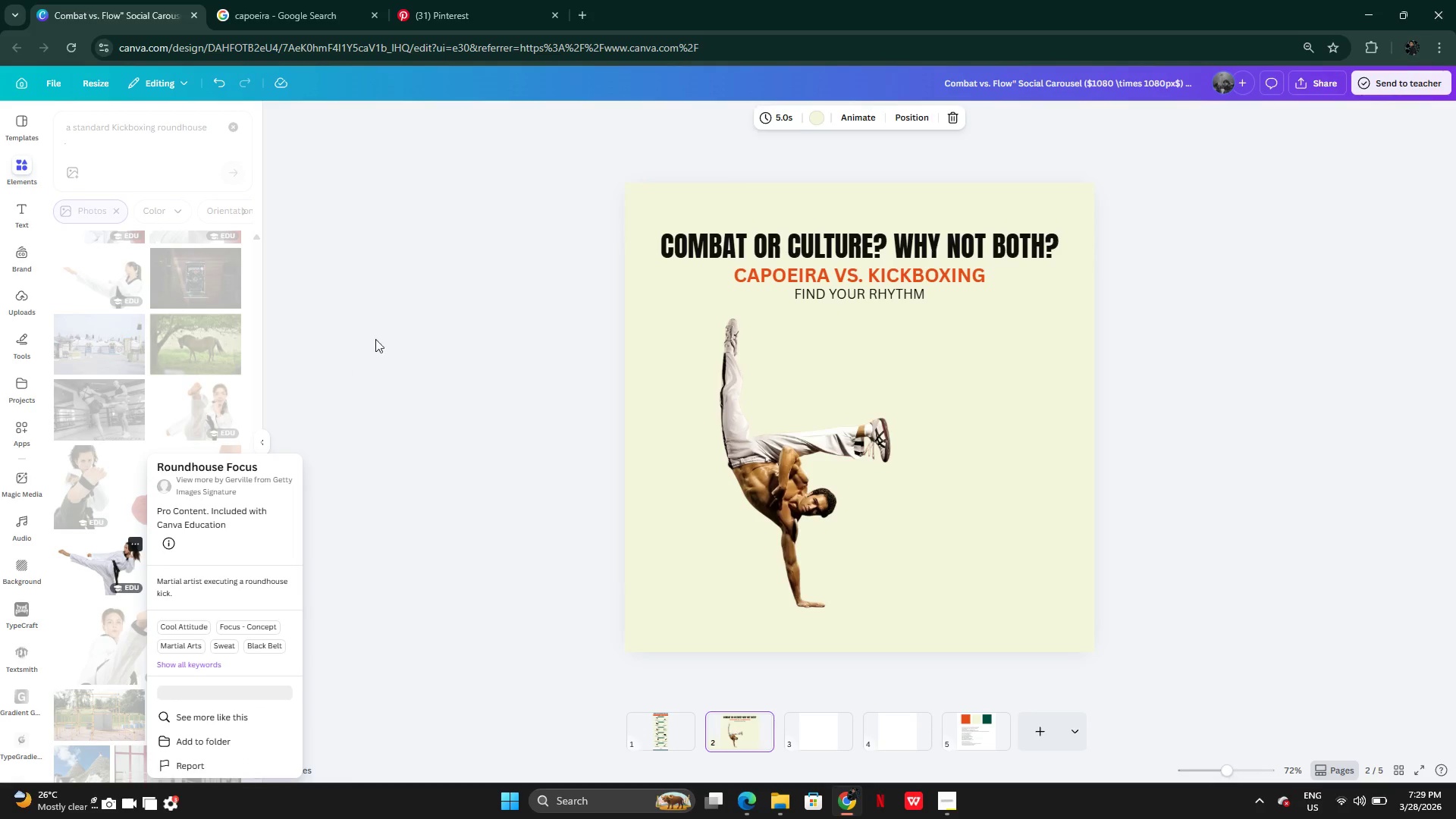 
left_click([401, 331])
 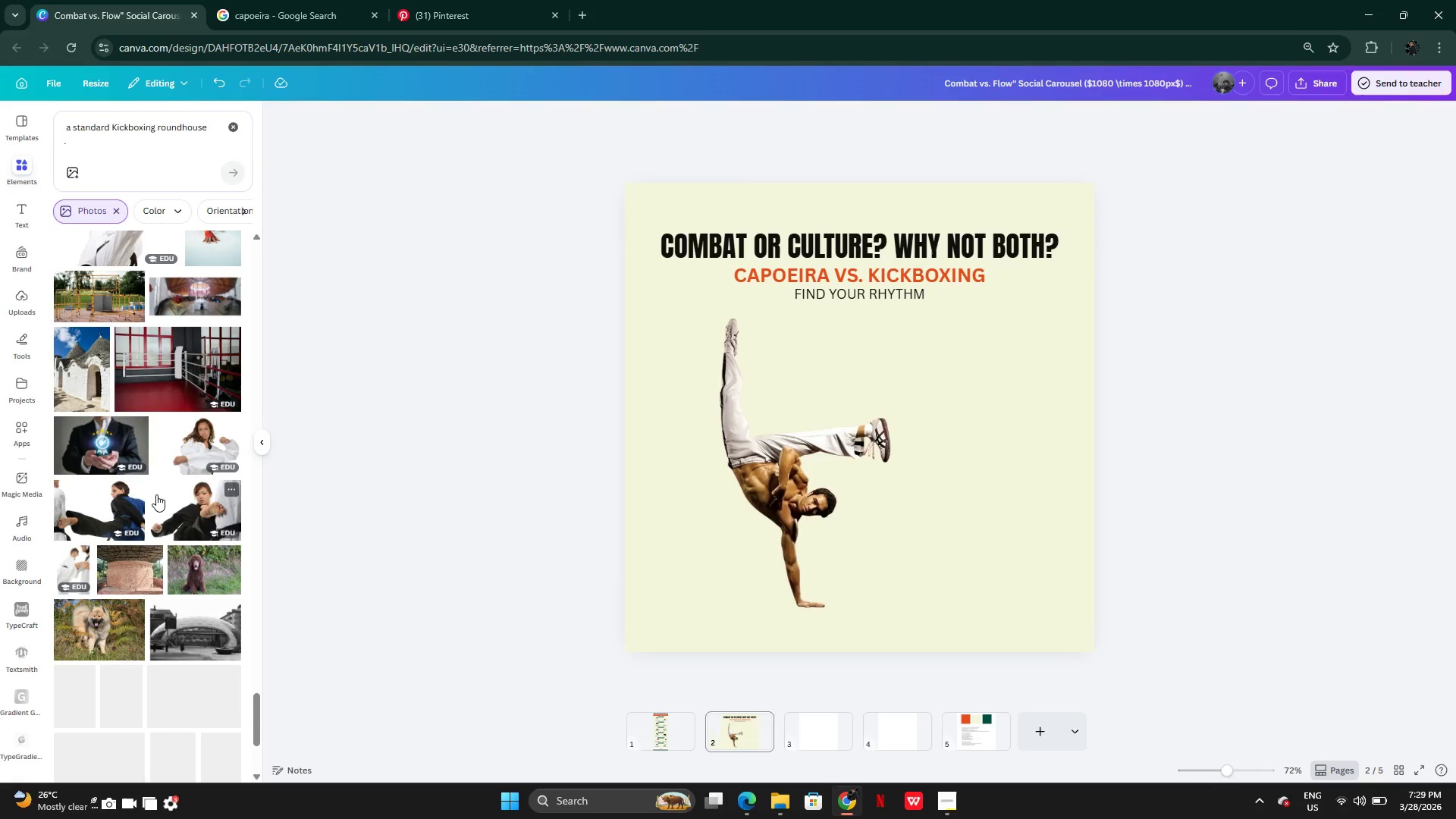 
wait(8.05)
 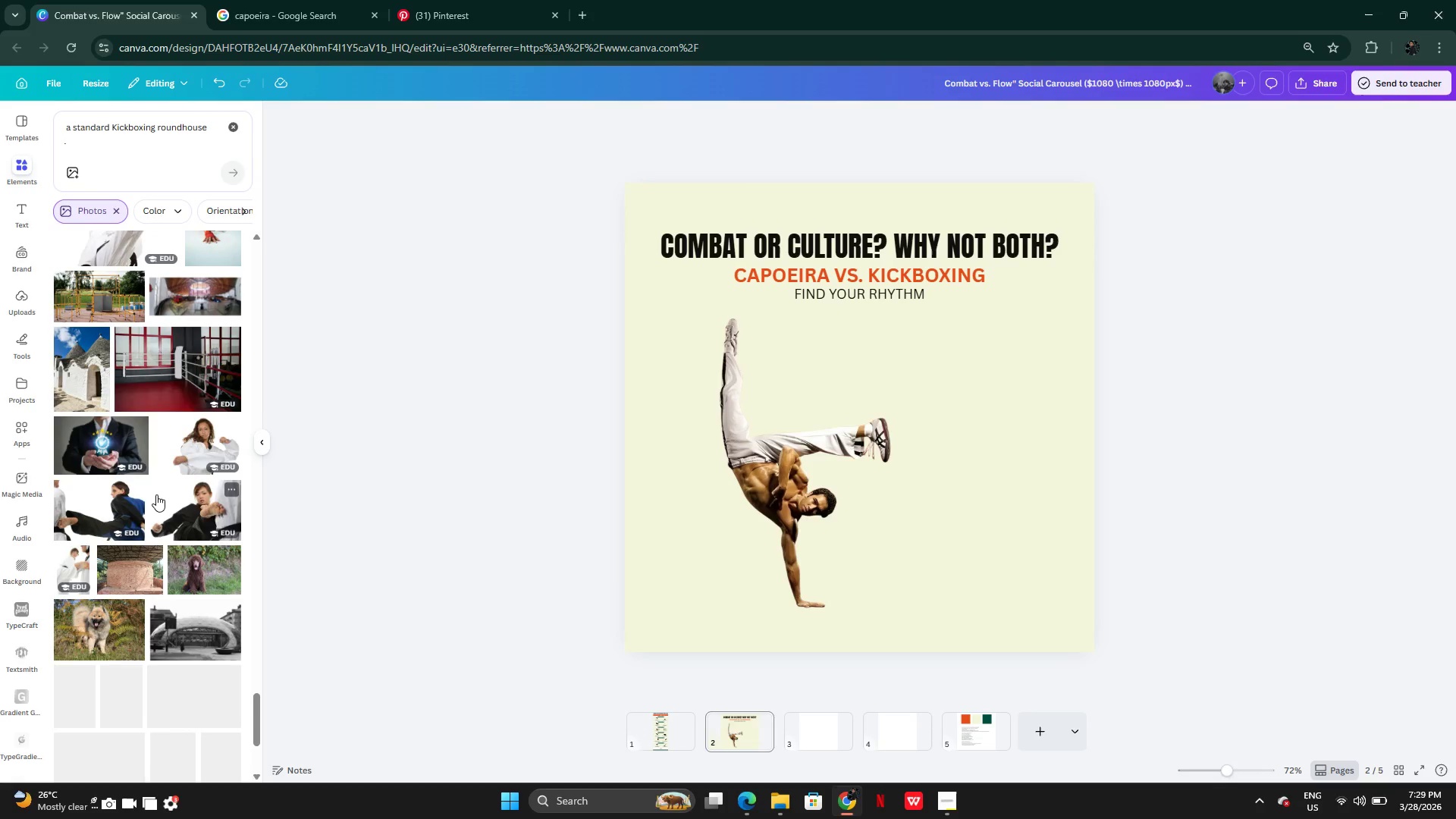 
left_click([317, 16])
 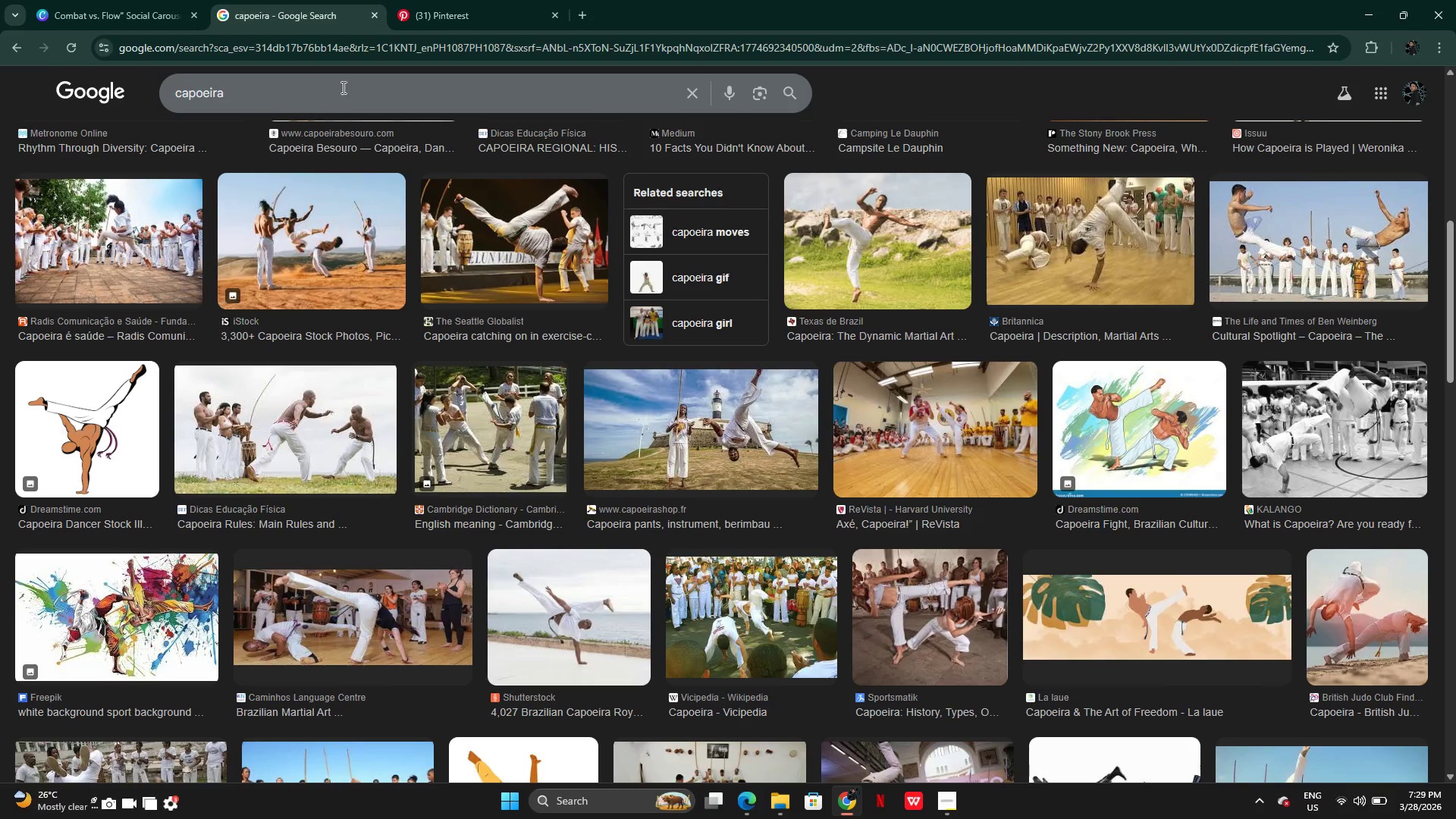 
left_click_drag(start_coordinate=[342, 89], to_coordinate=[152, 96])
 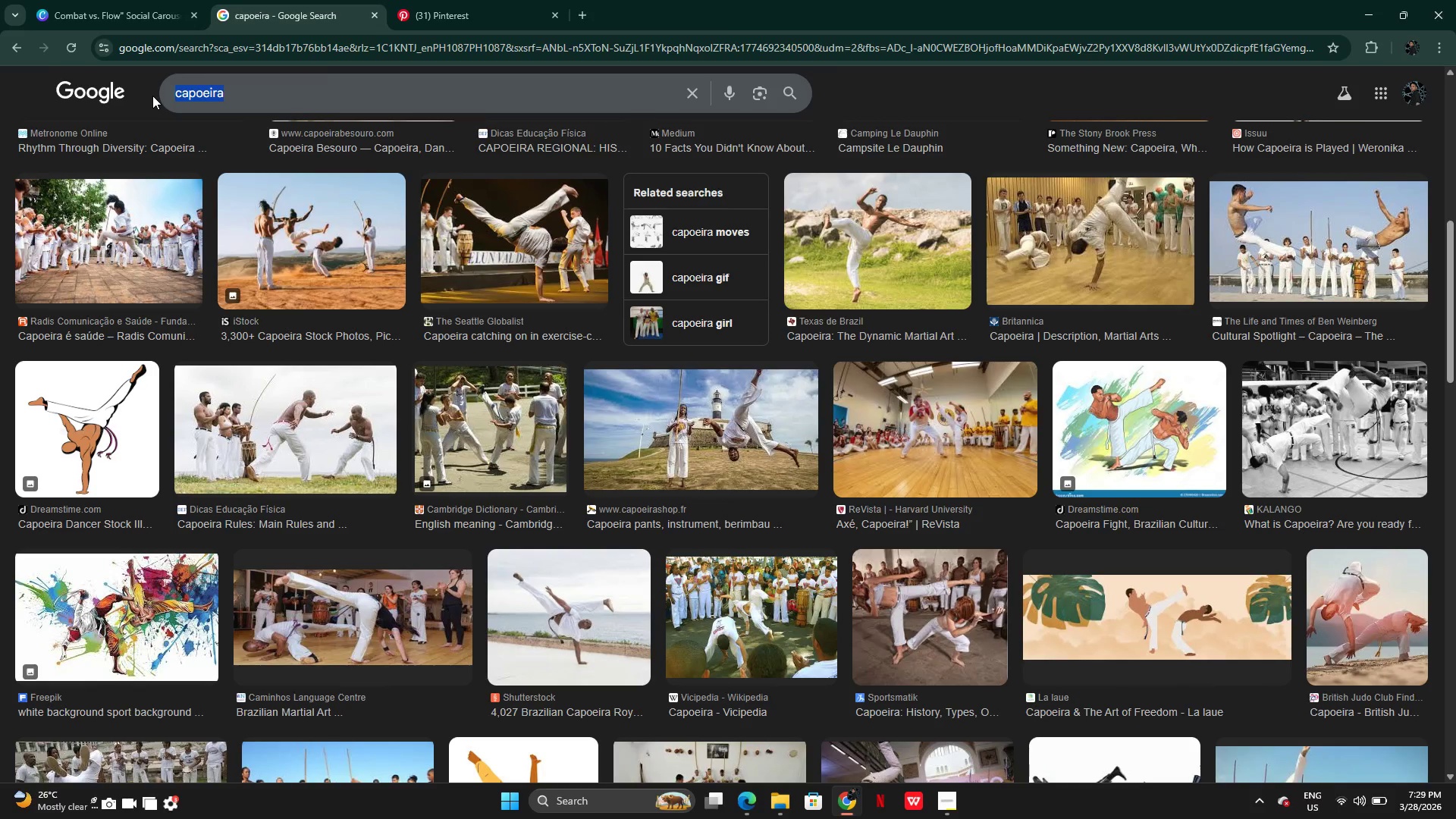 
type(kikc)
key(Backspace)
key(Backspace)
type(ck)
 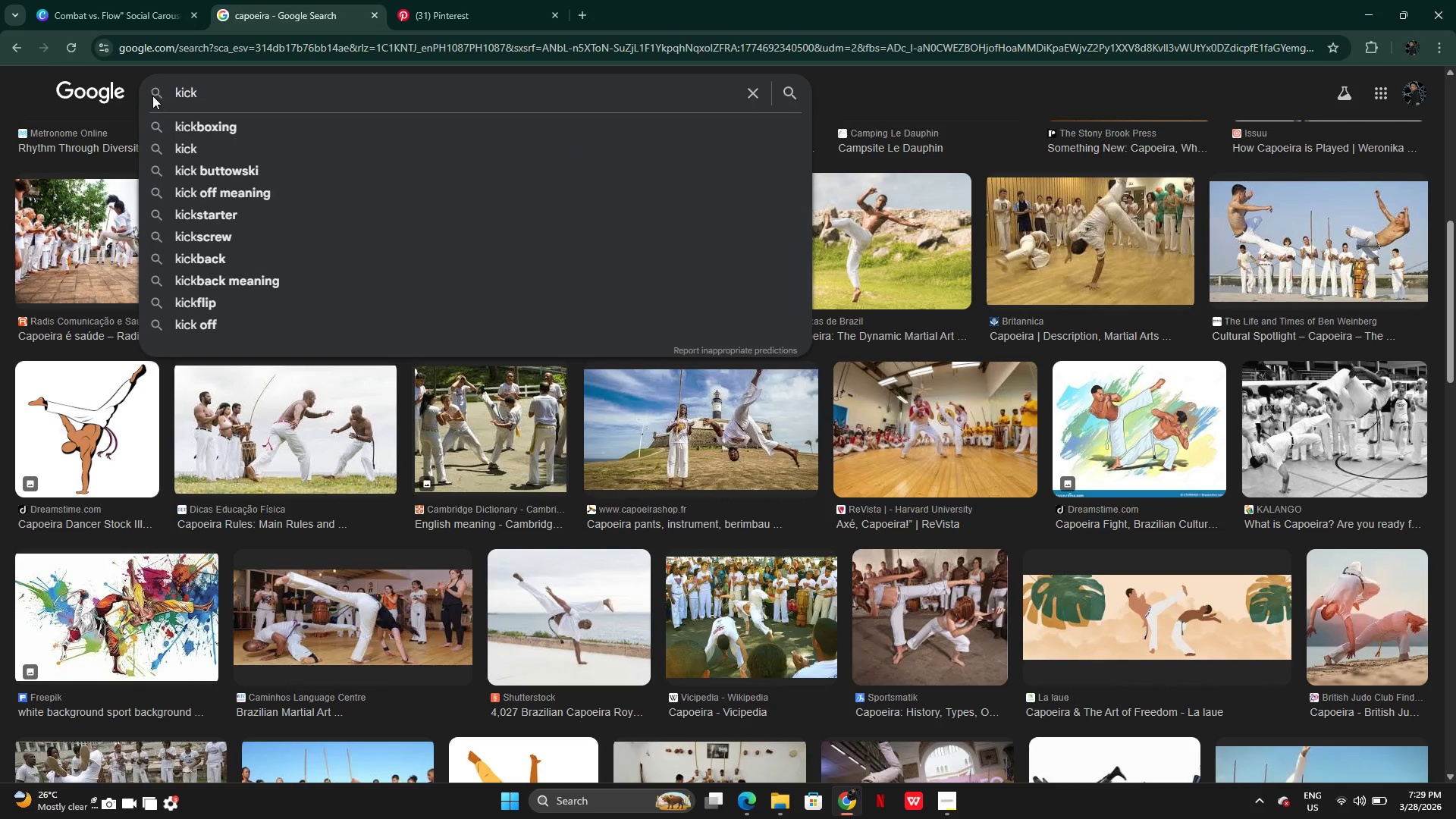 
left_click([232, 130])
 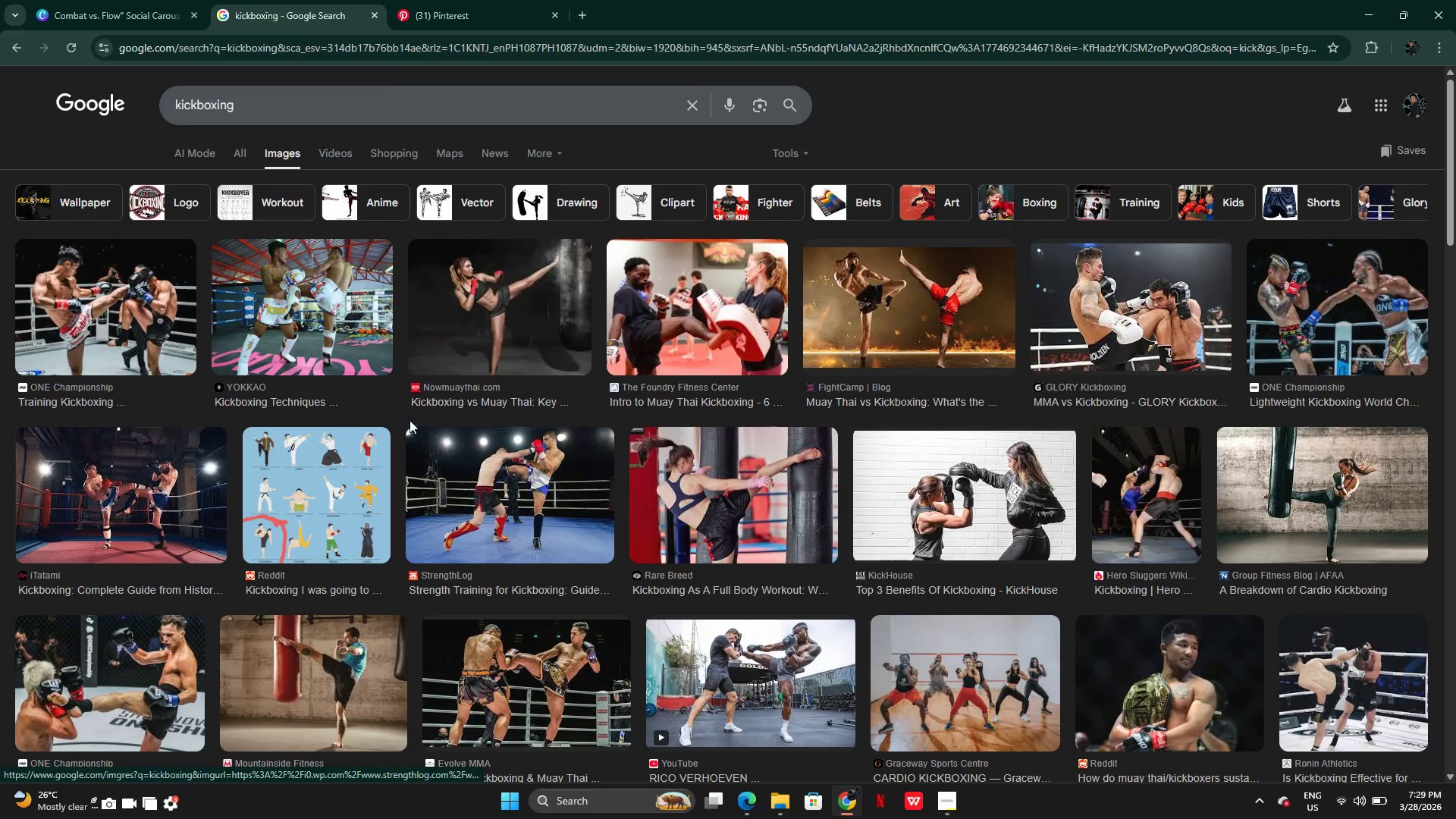 
wait(5.76)
 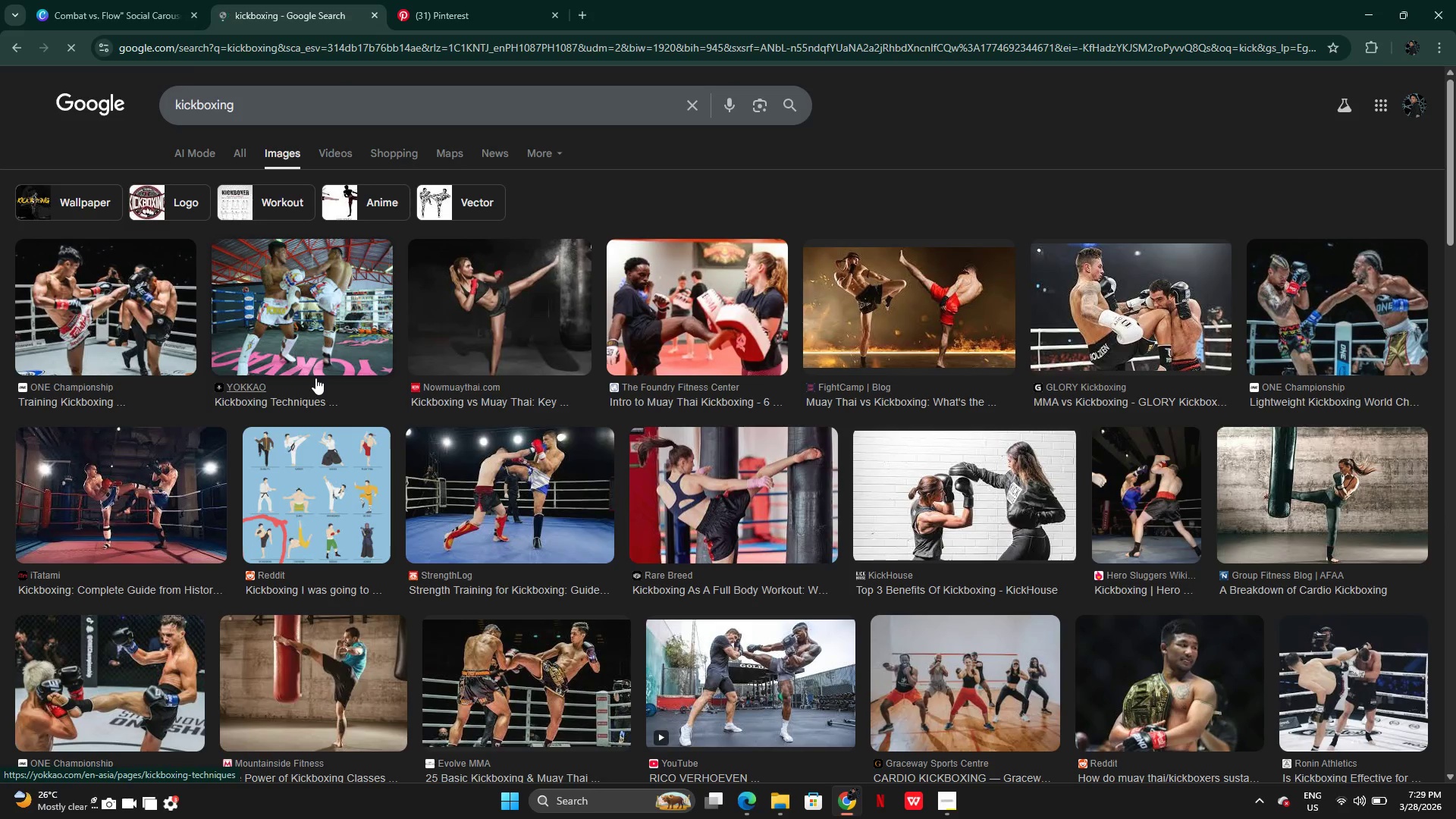 
left_click([448, 13])
 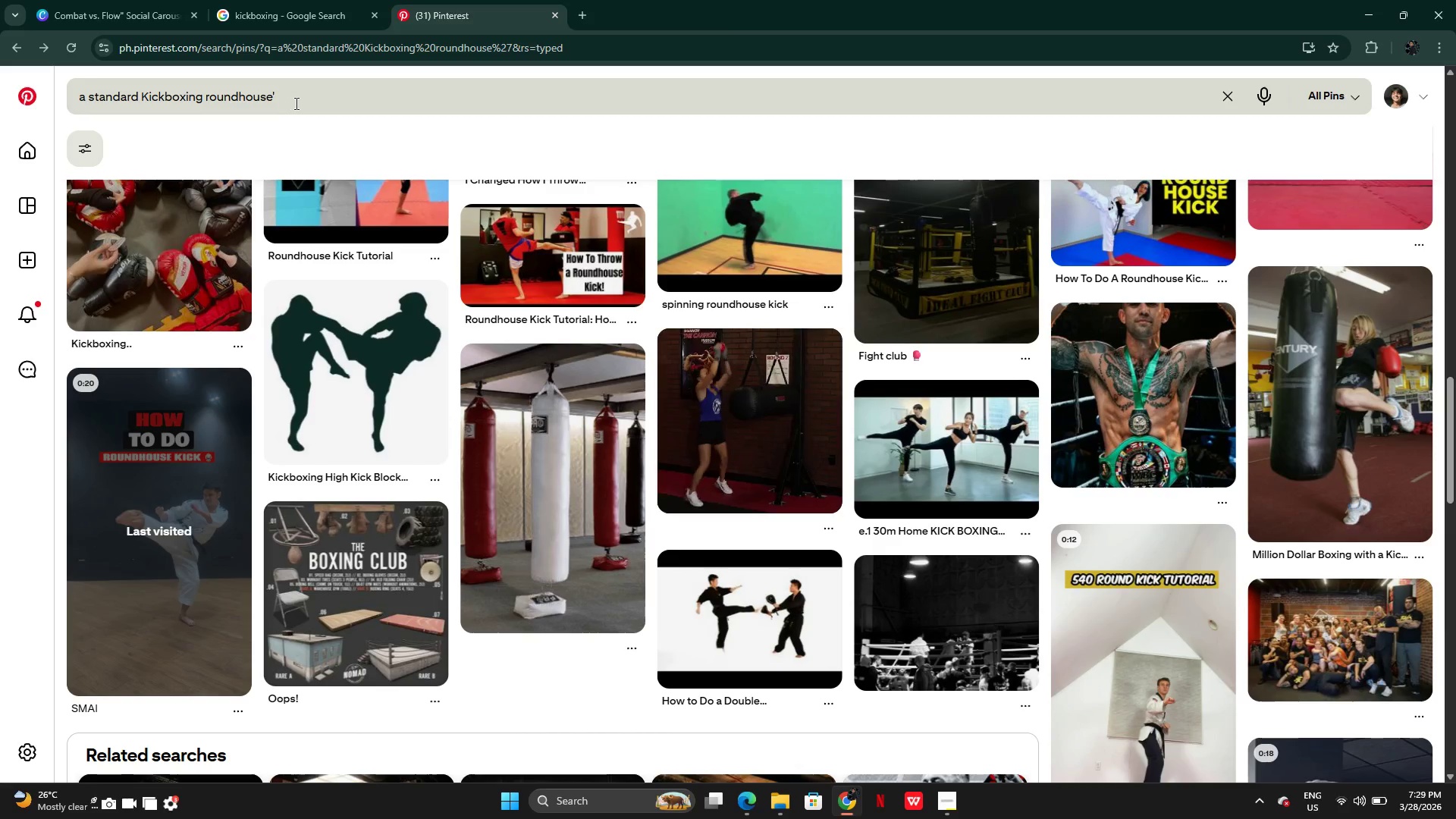 
left_click_drag(start_coordinate=[297, 103], to_coordinate=[208, 93])
 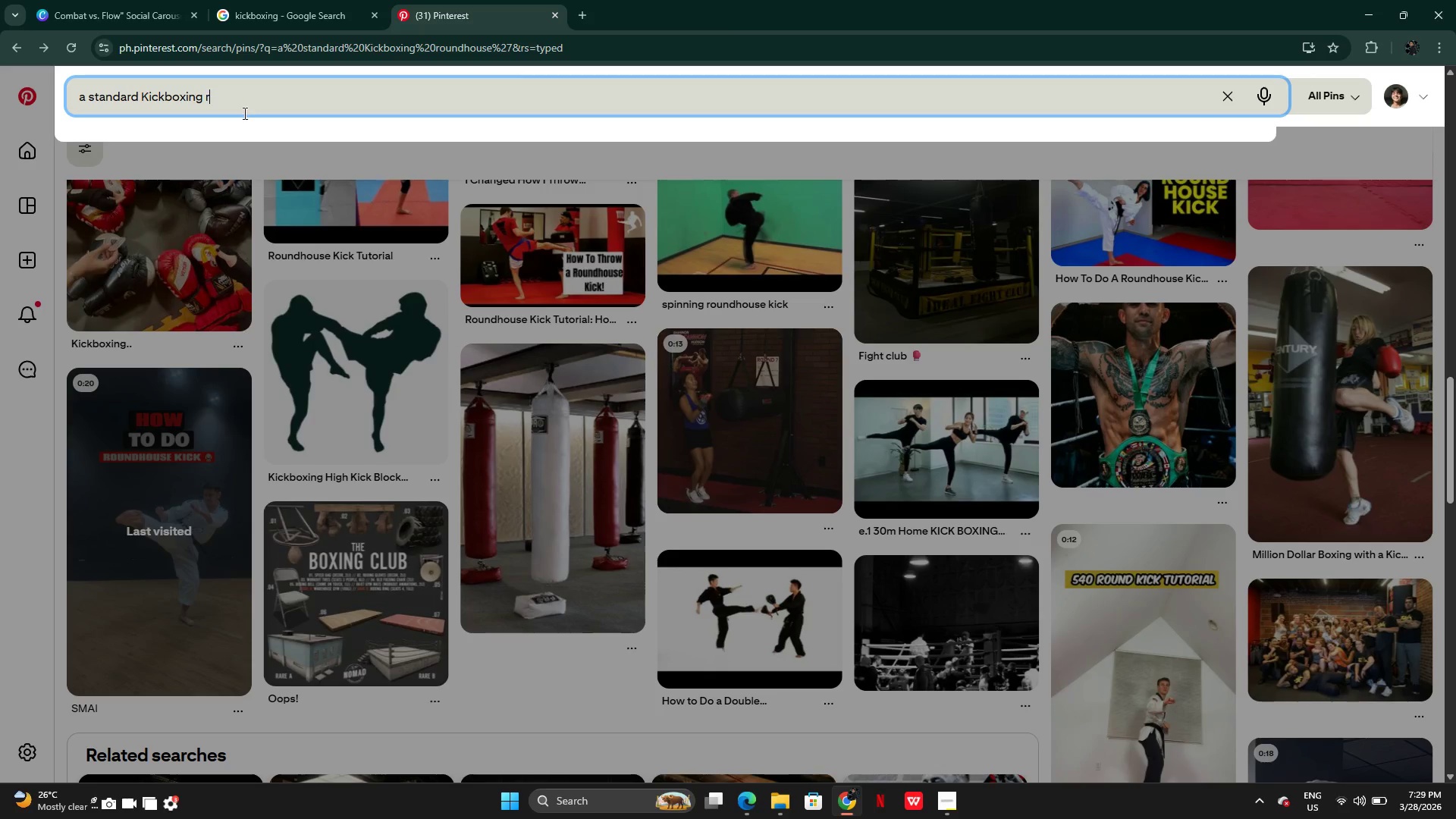 
key(Backspace)
 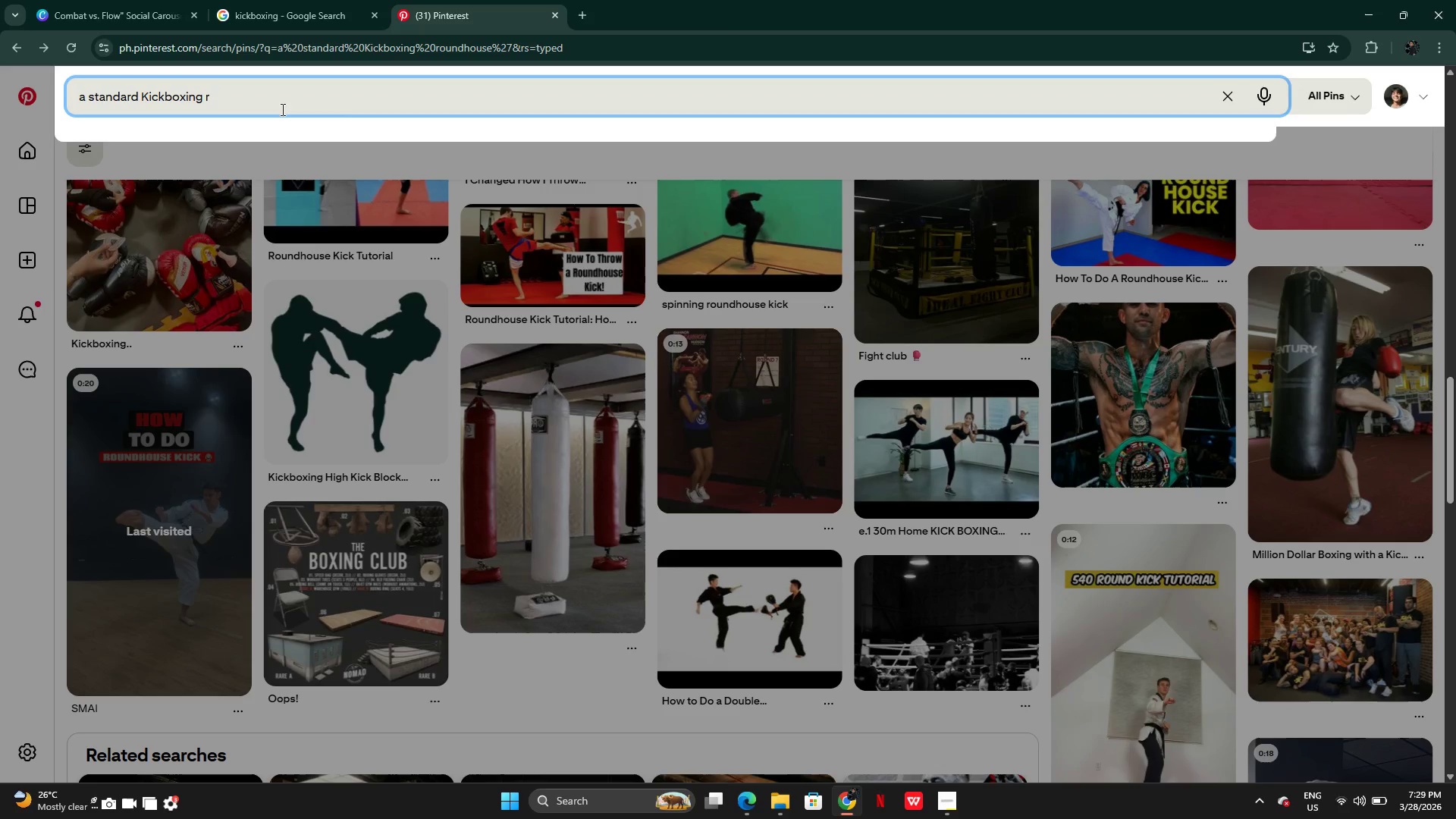 
key(Backspace)
 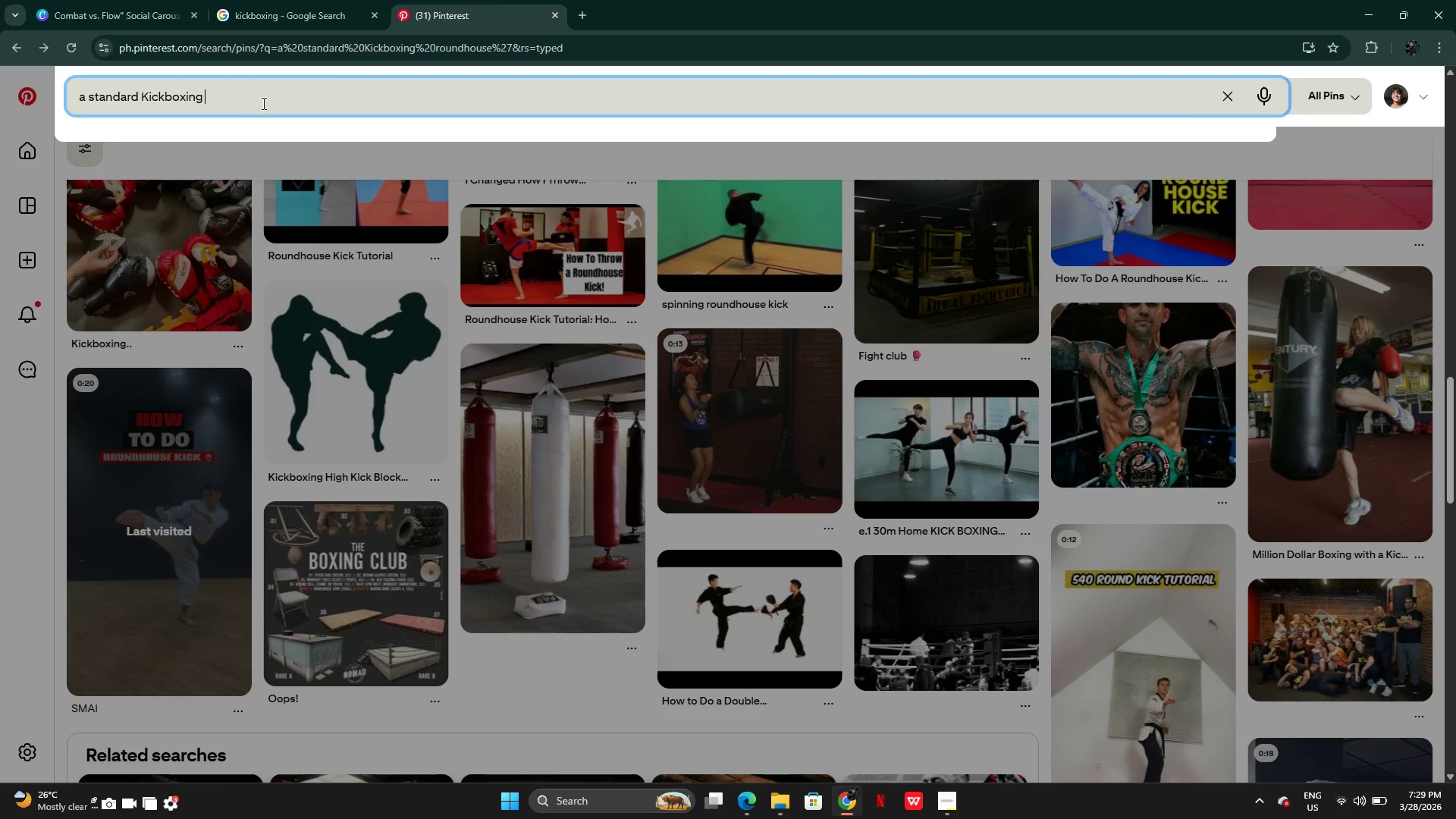 
key(Shift+ShiftRight)
 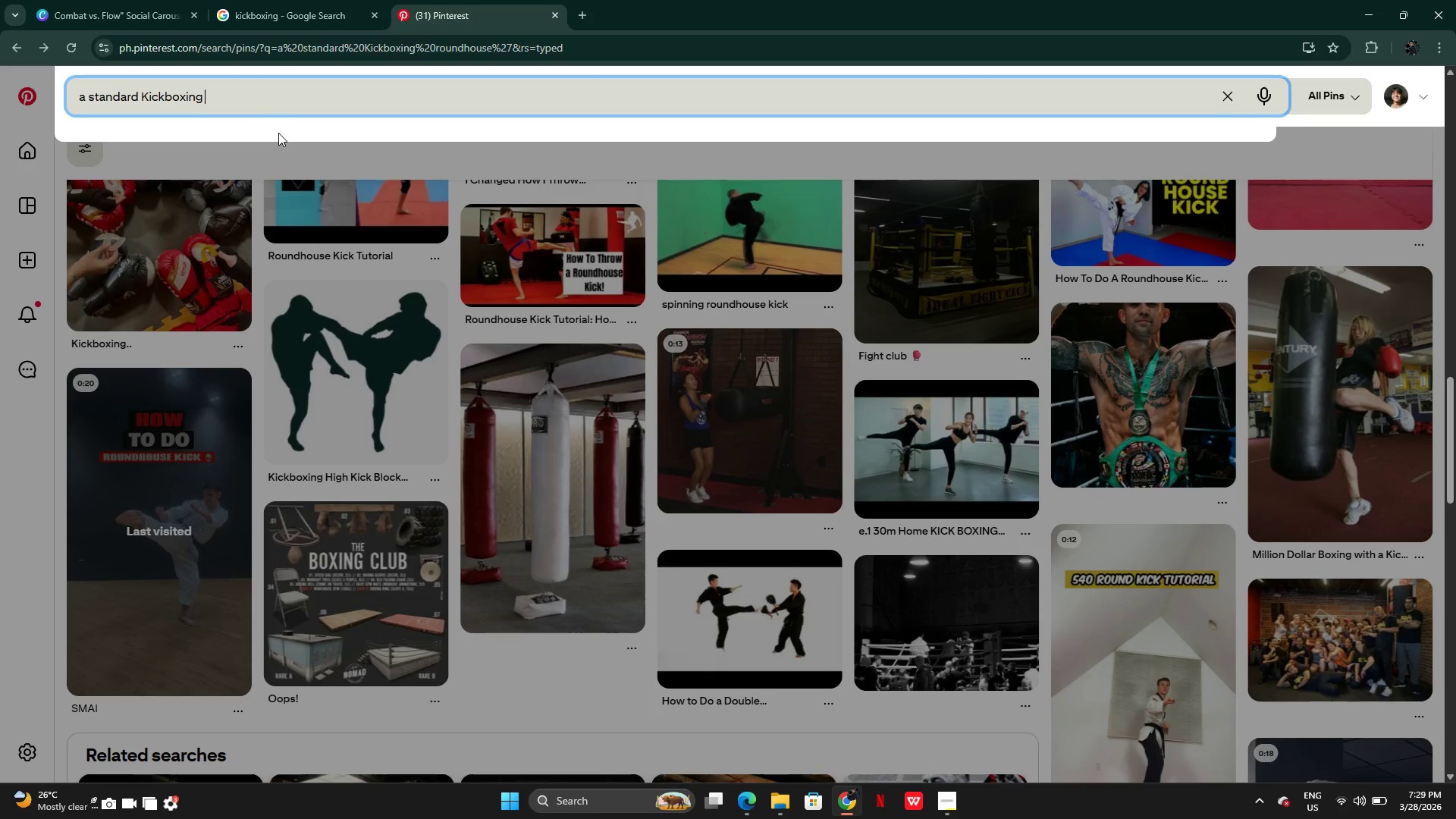 
key(Enter)
 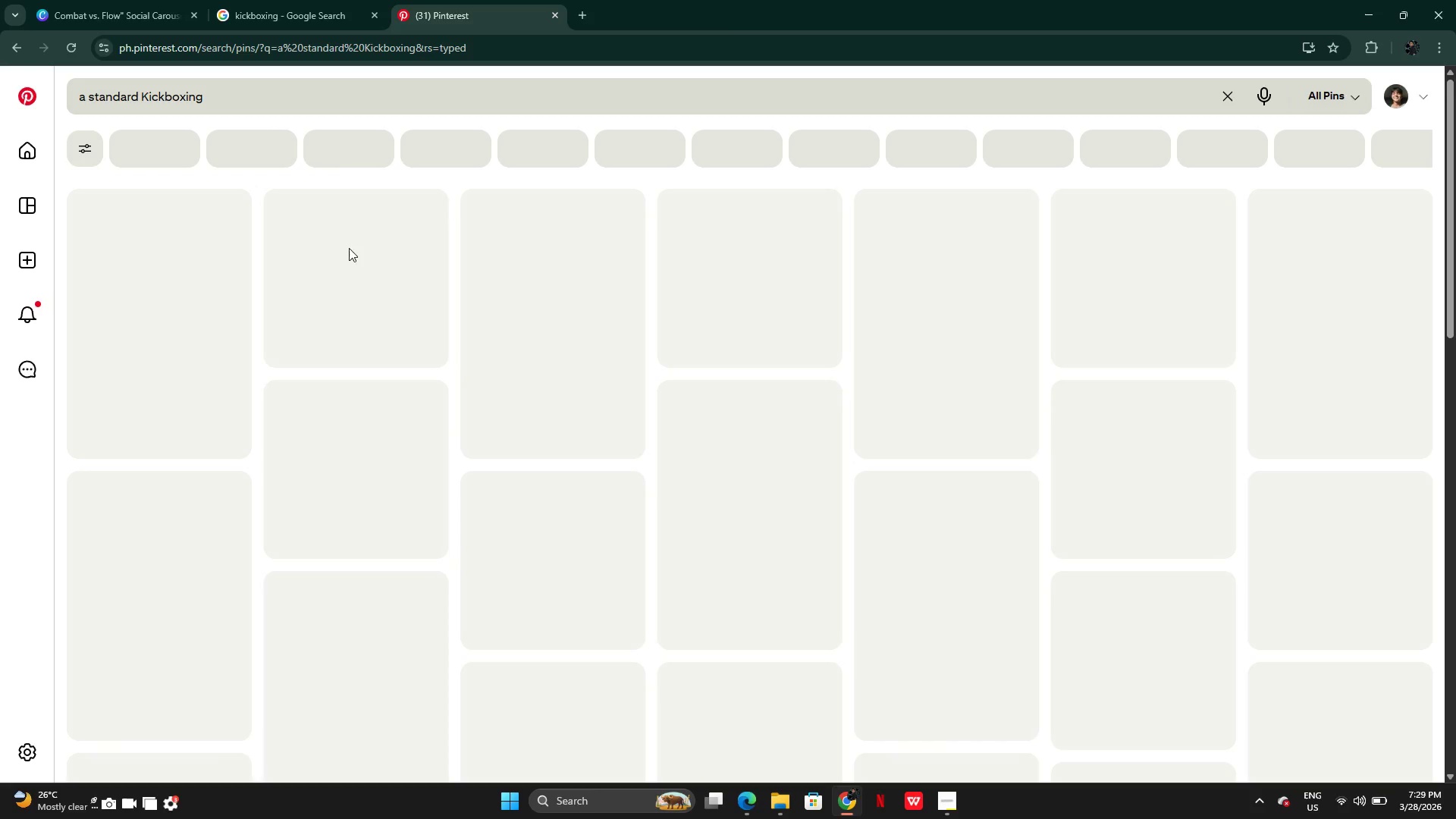 
mouse_move([394, 411])
 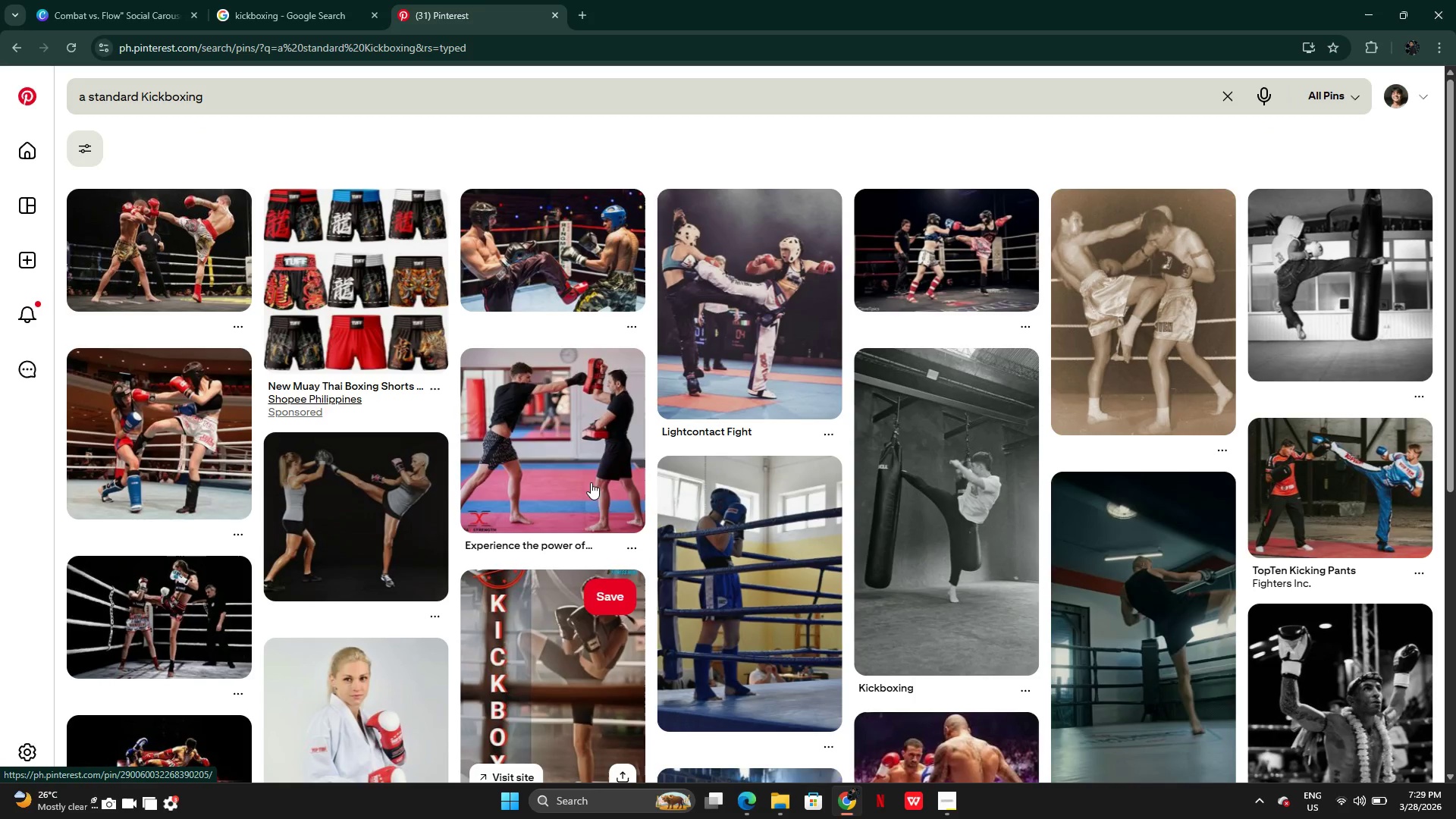 
mouse_move([696, 494])
 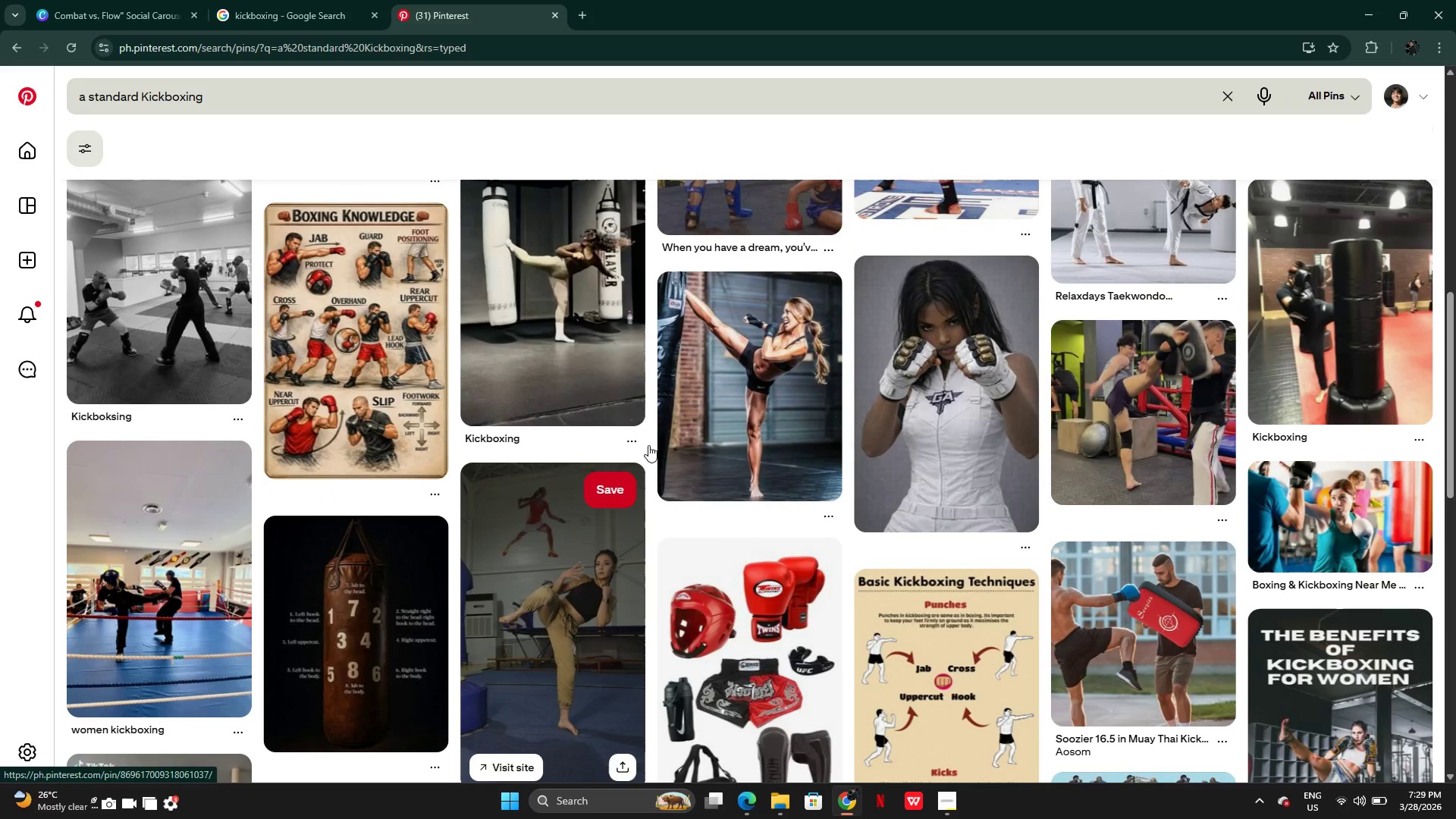 
left_click([695, 436])
 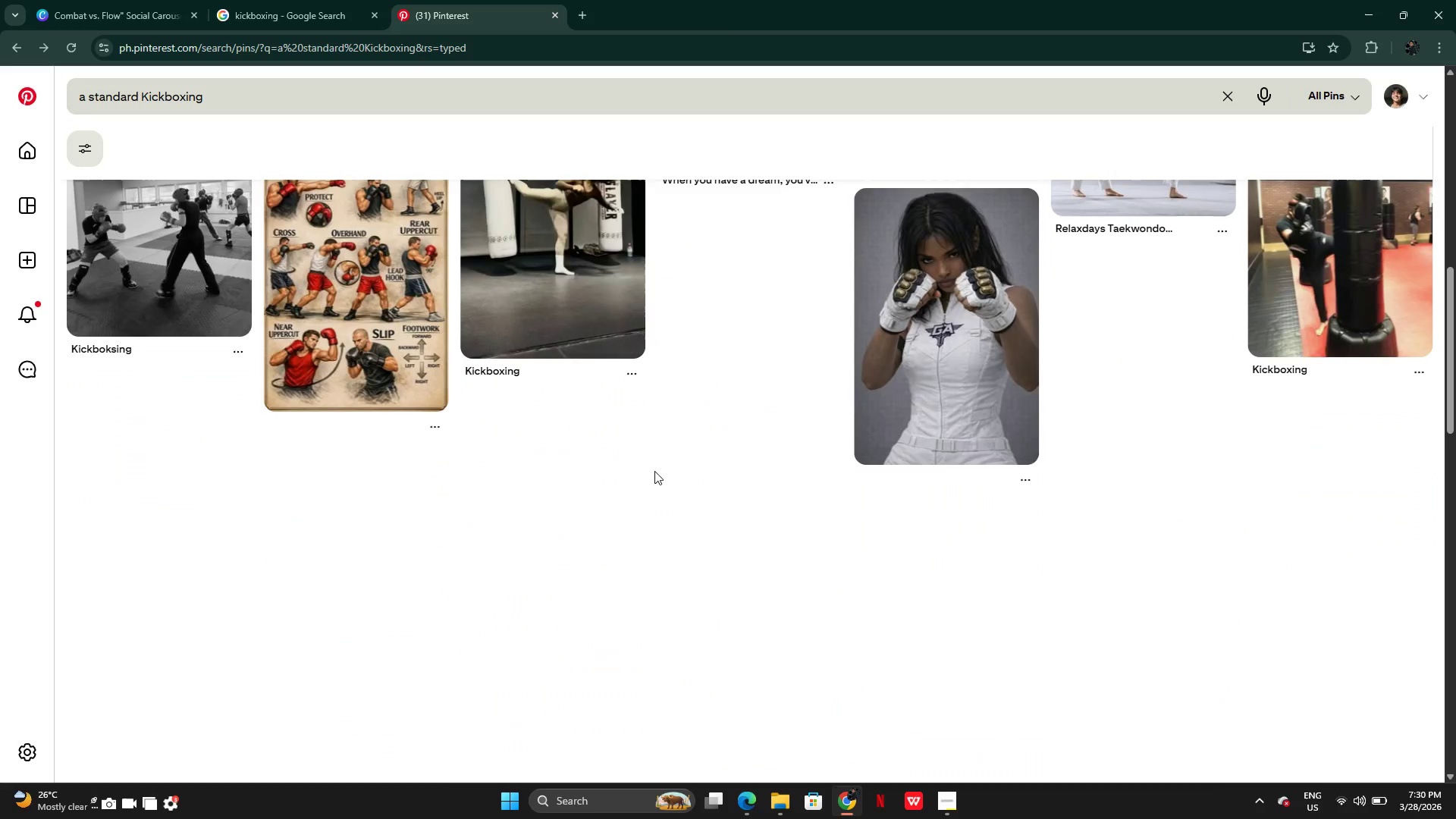 
wait(16.7)
 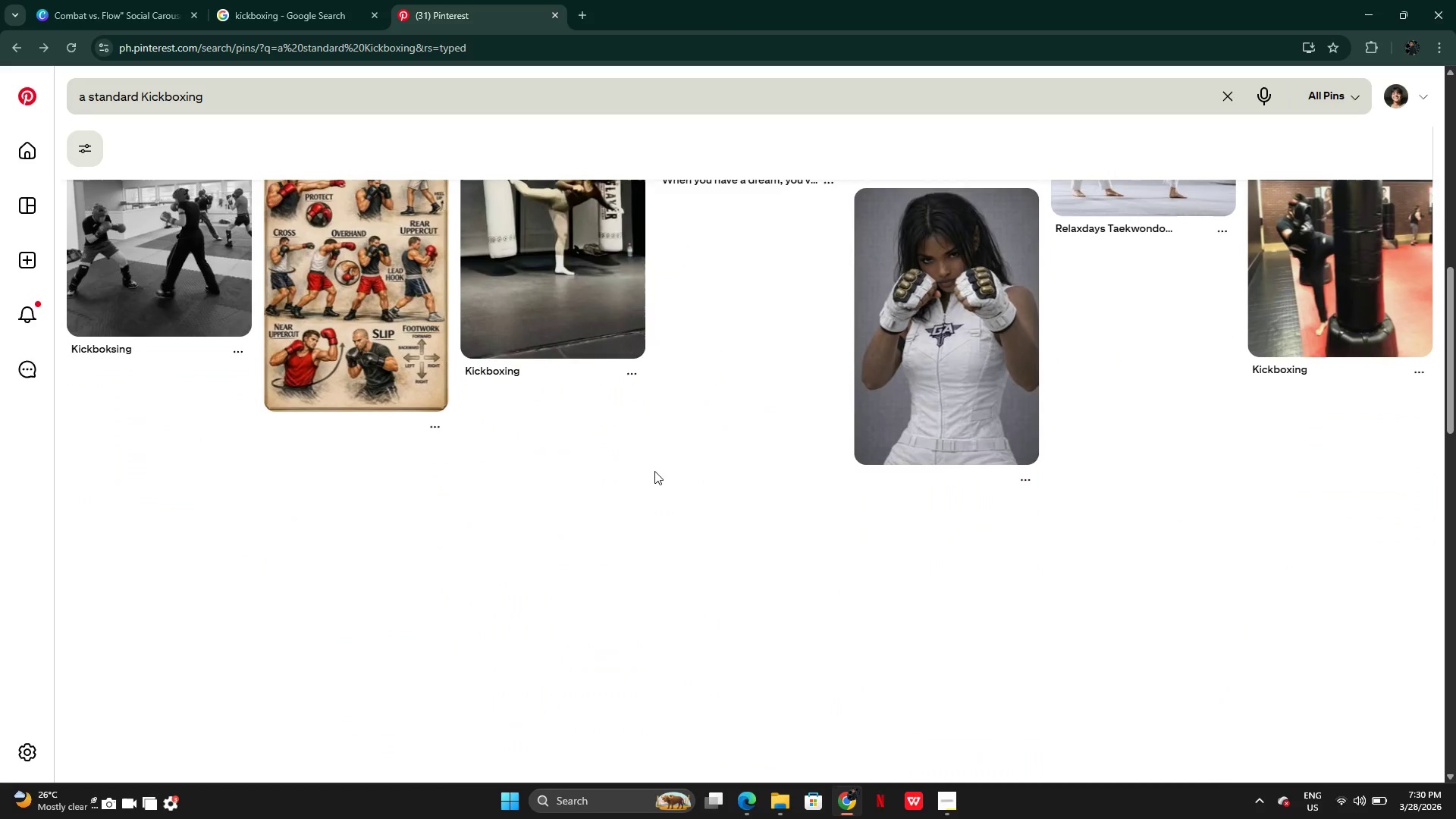 
mouse_move([410, 465])
 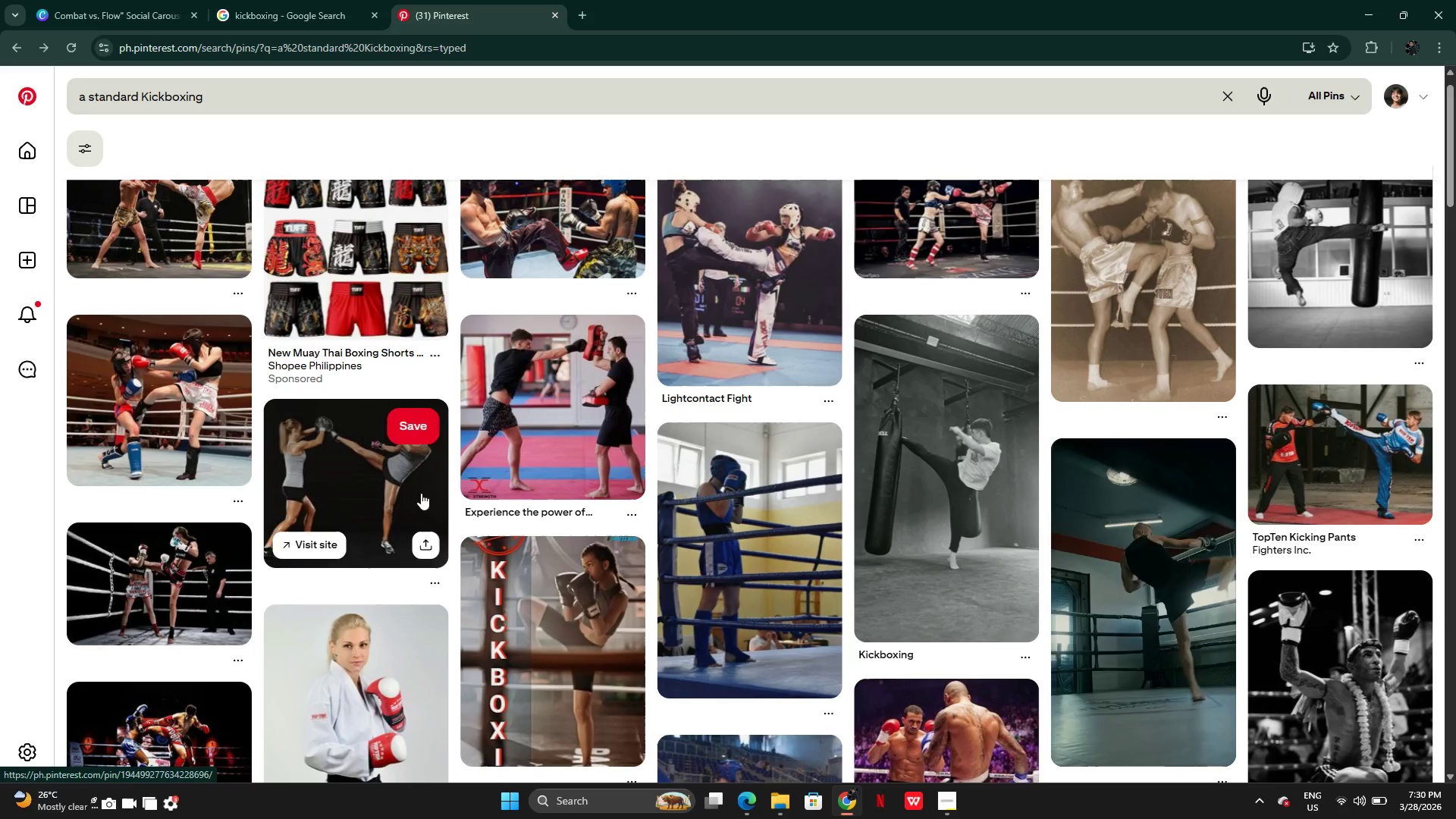 
mouse_move([522, 325])
 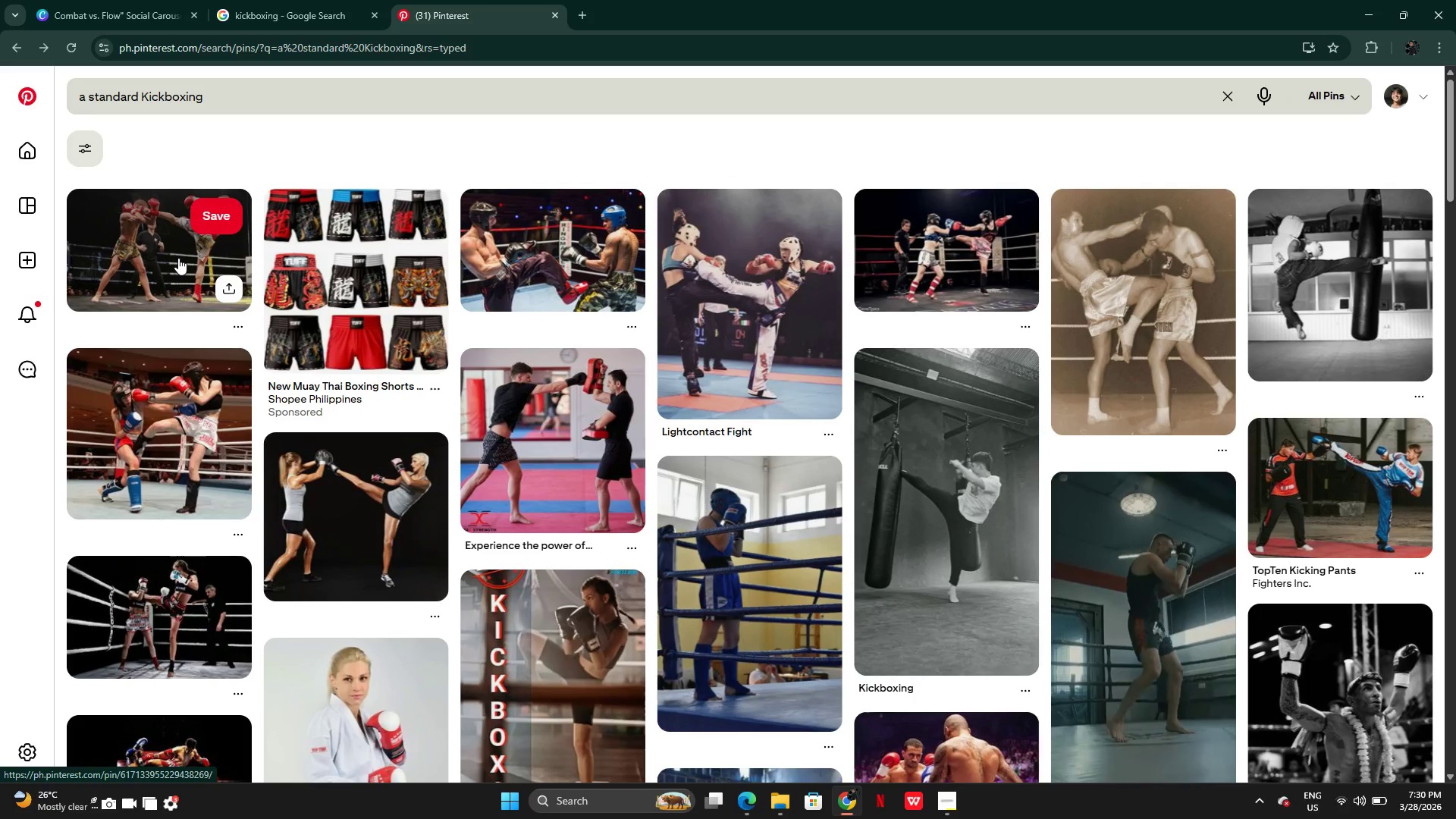 
left_click([178, 258])
 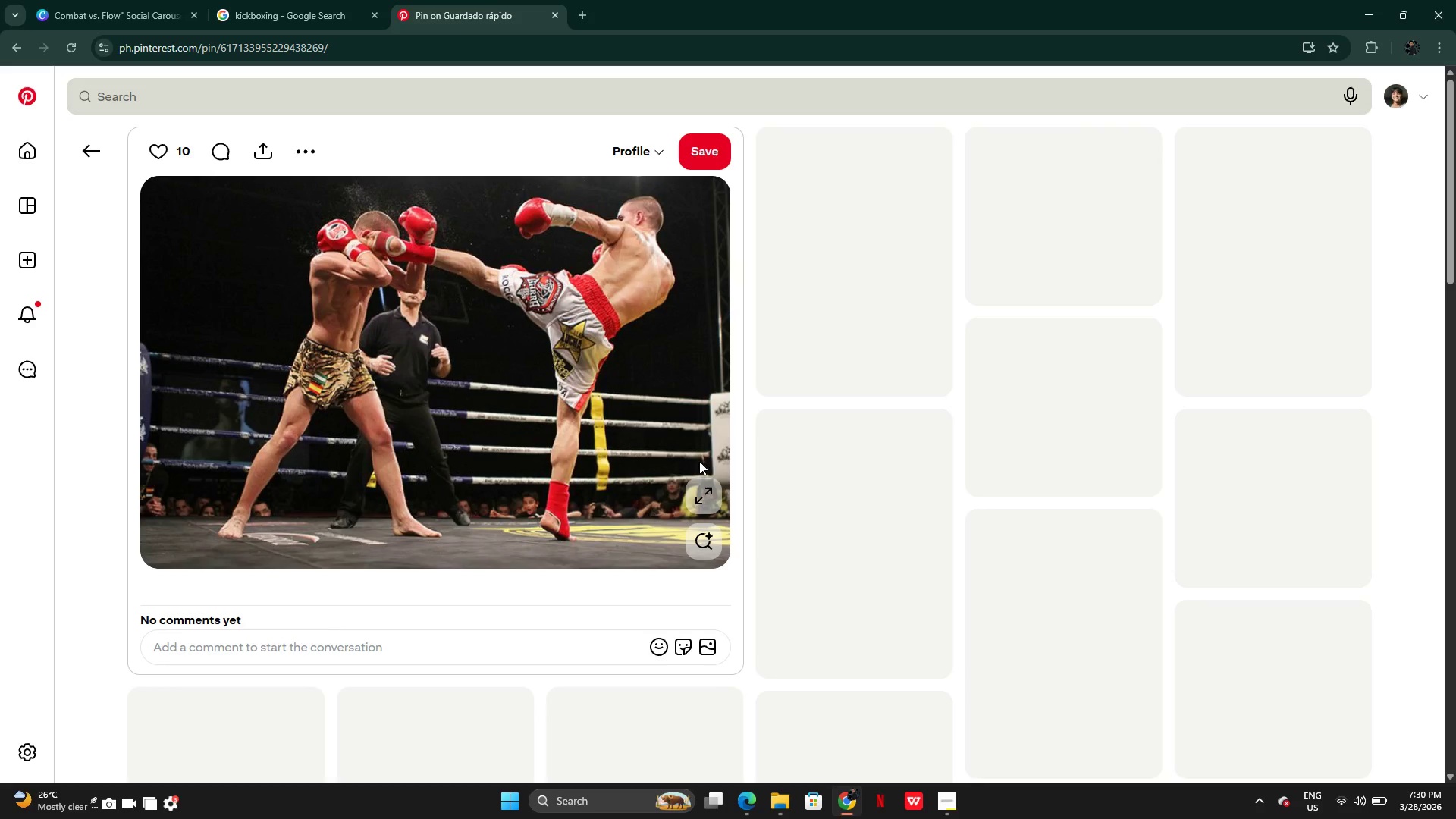 
mouse_move([640, 447])
 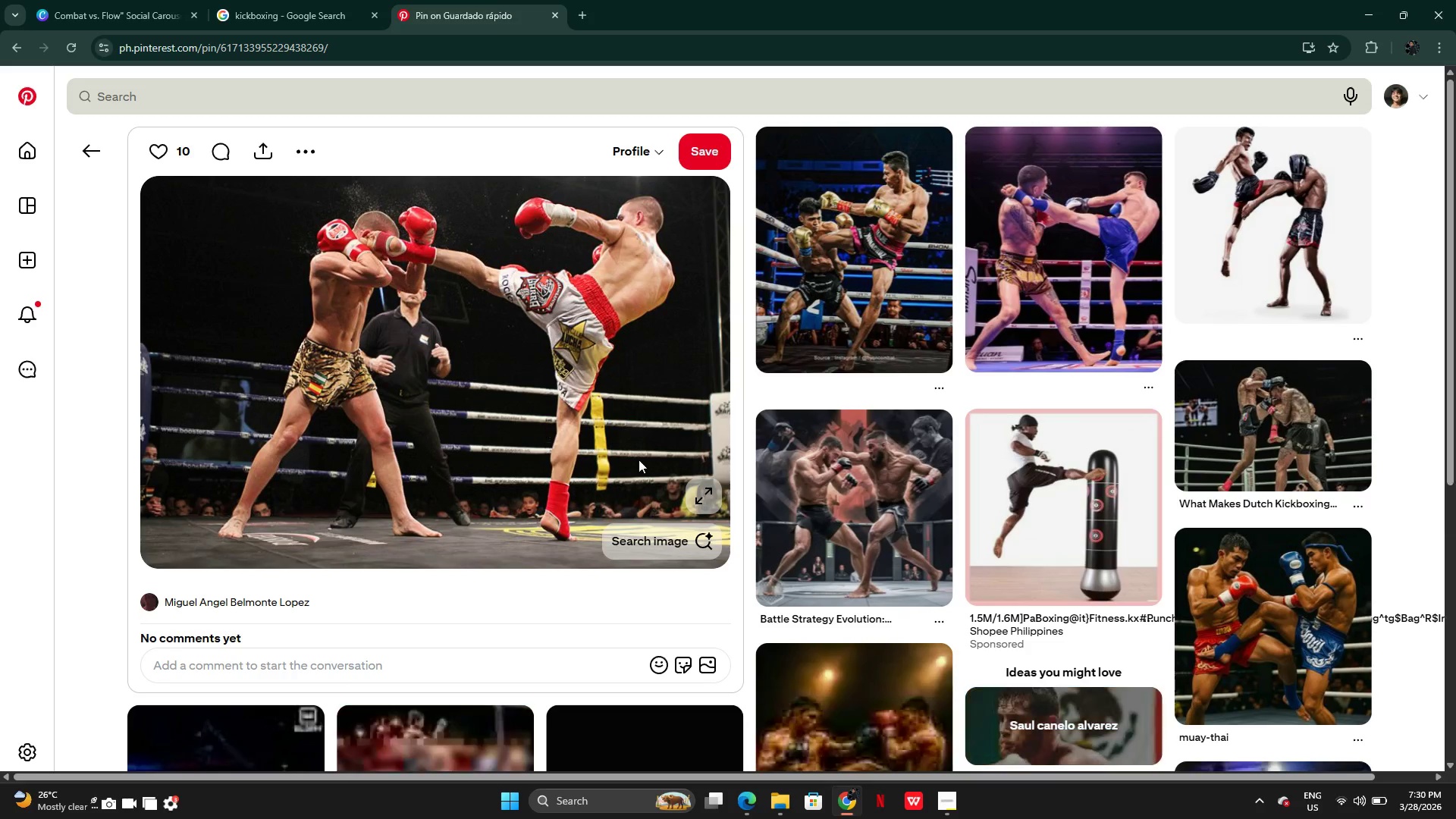 
mouse_move([905, 516])
 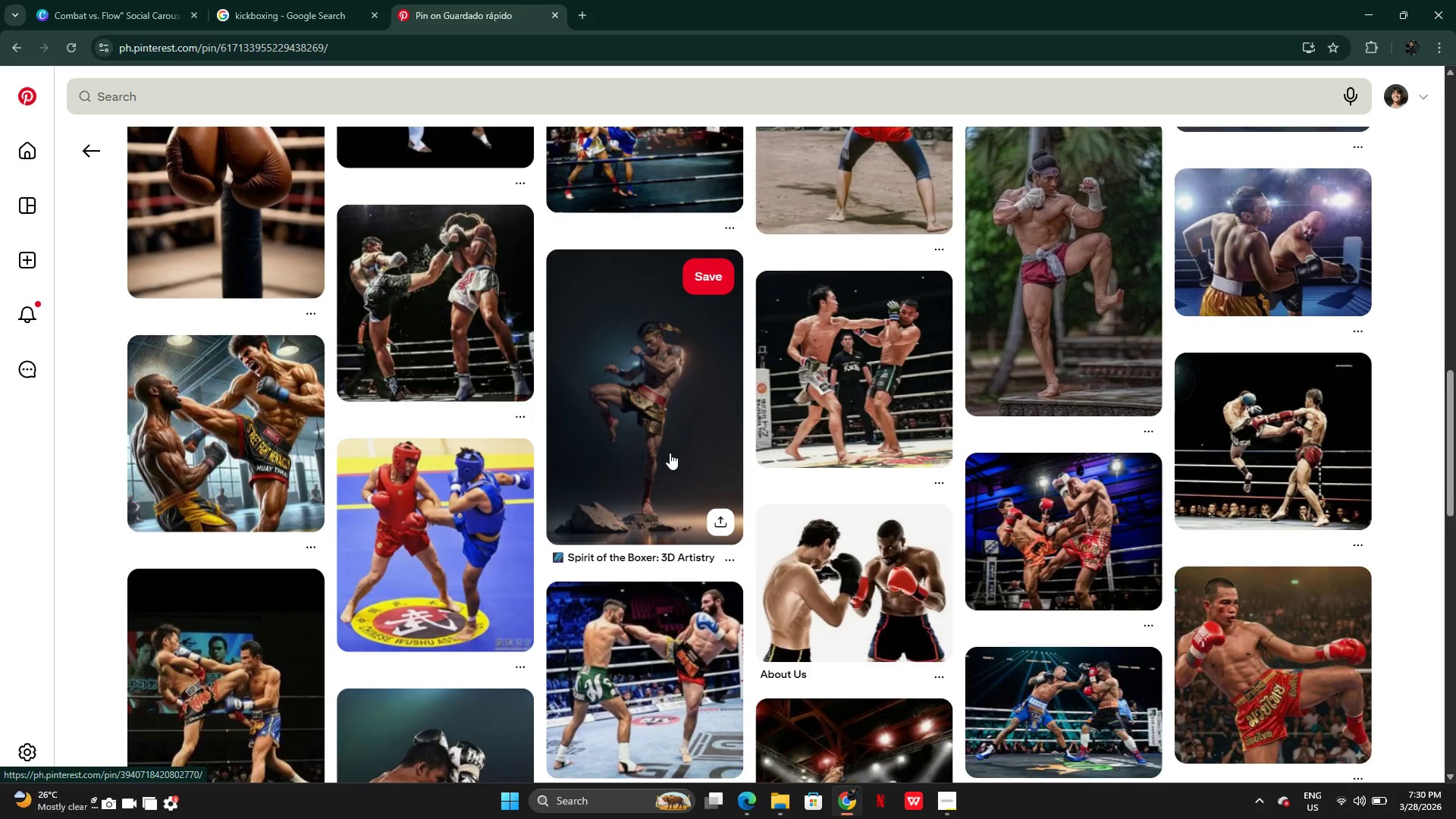 
wait(5.74)
 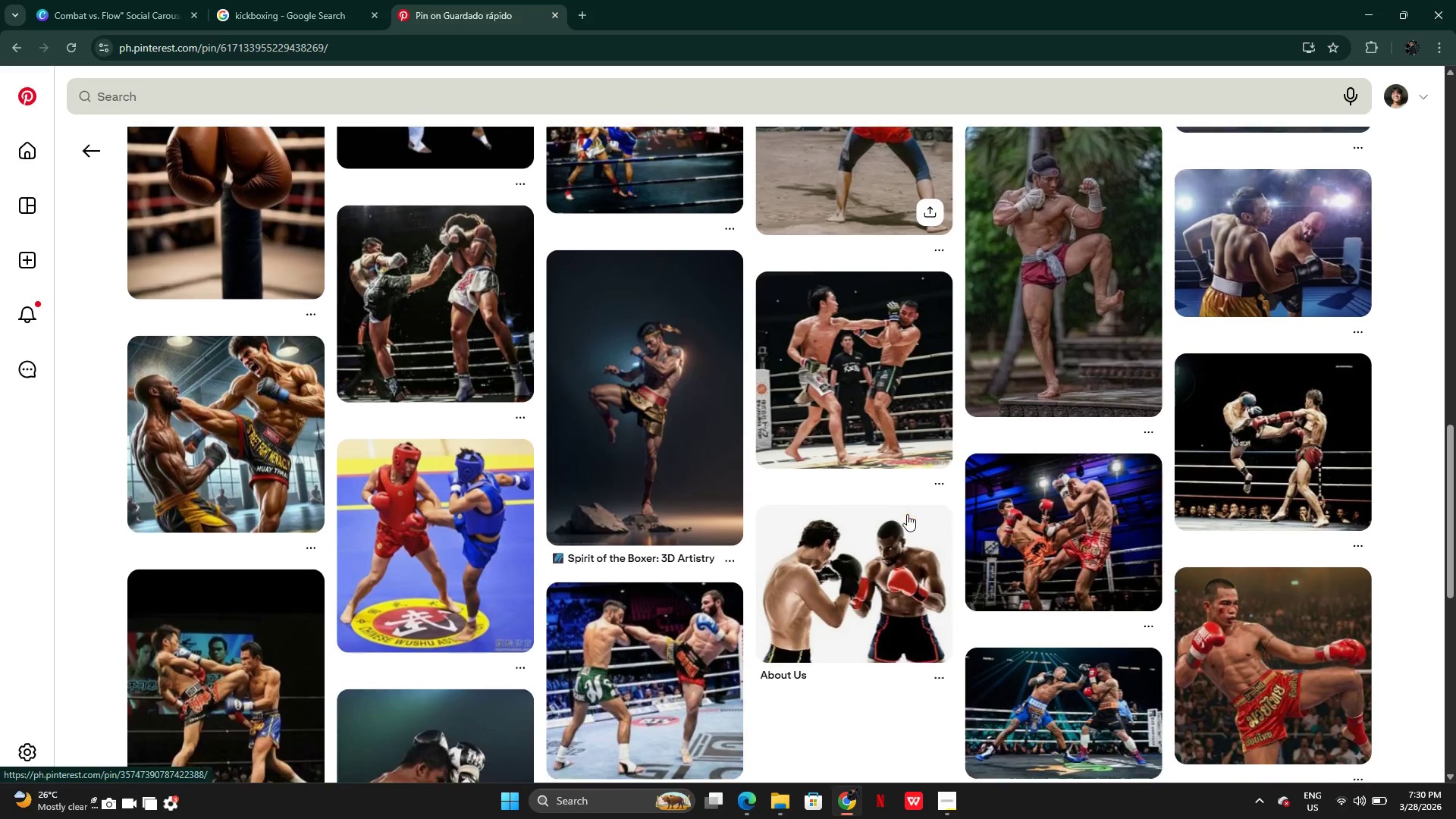 
left_click([670, 453])
 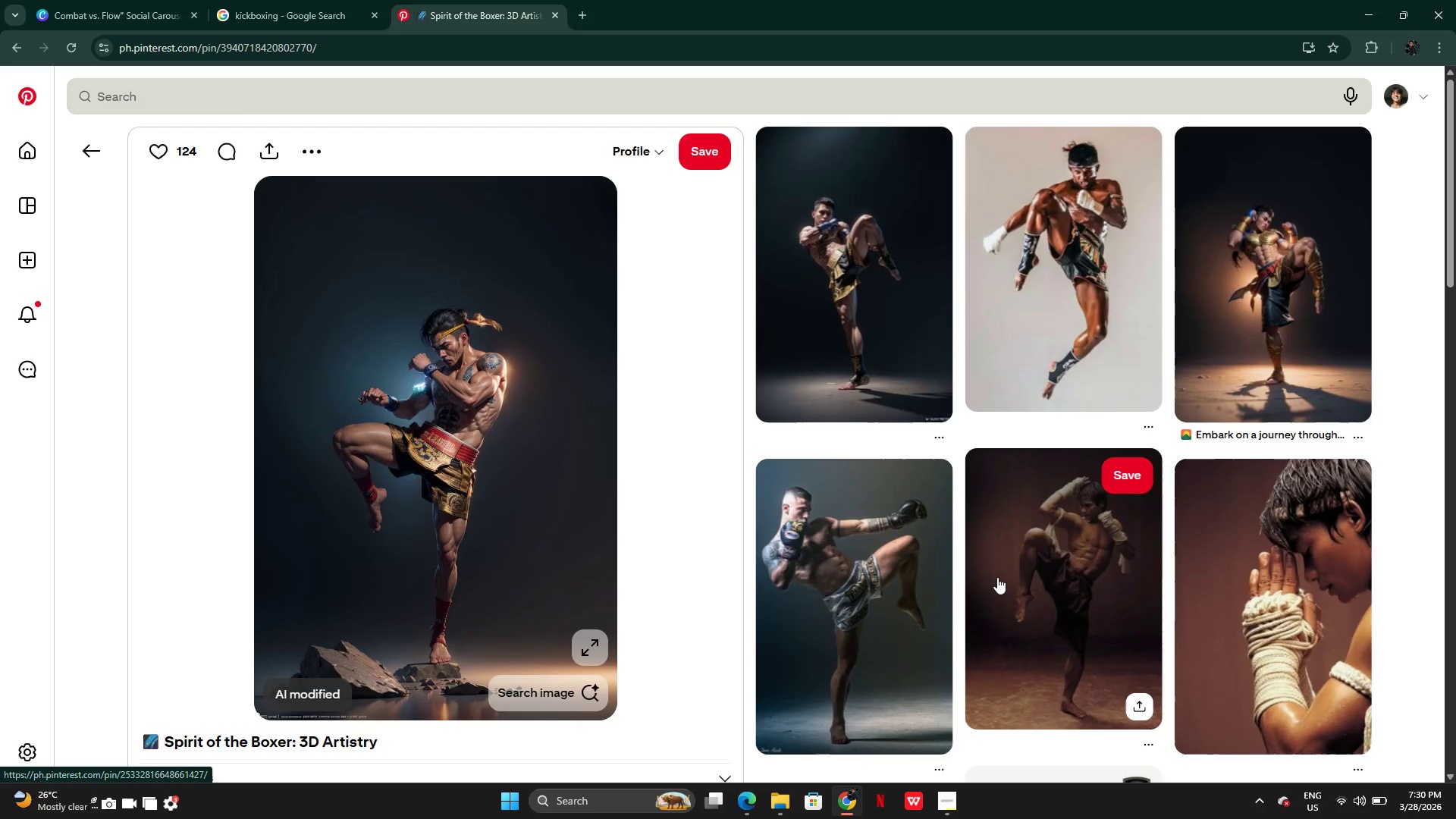 
mouse_move([930, 556])
 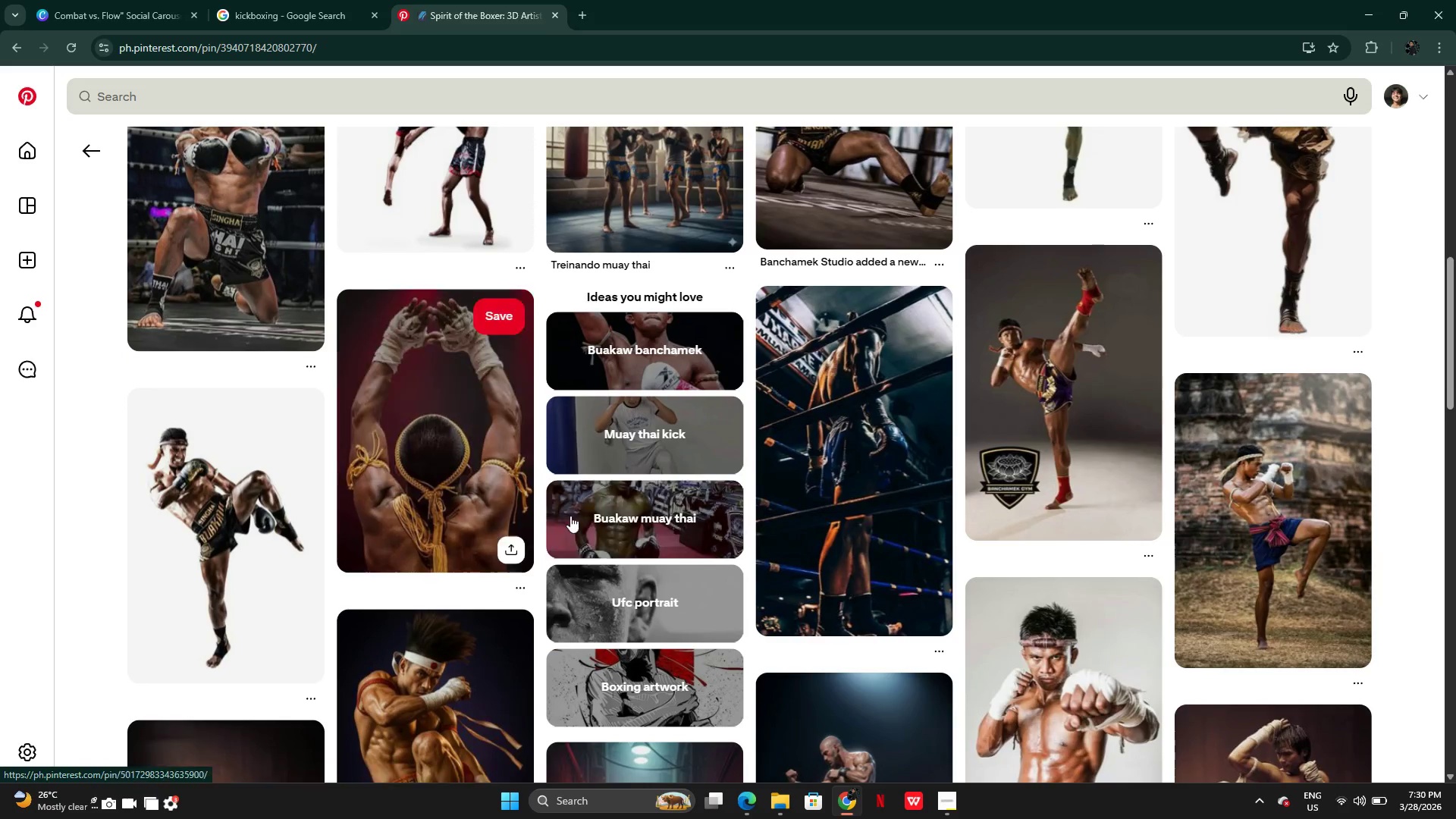 
left_click([230, 504])
 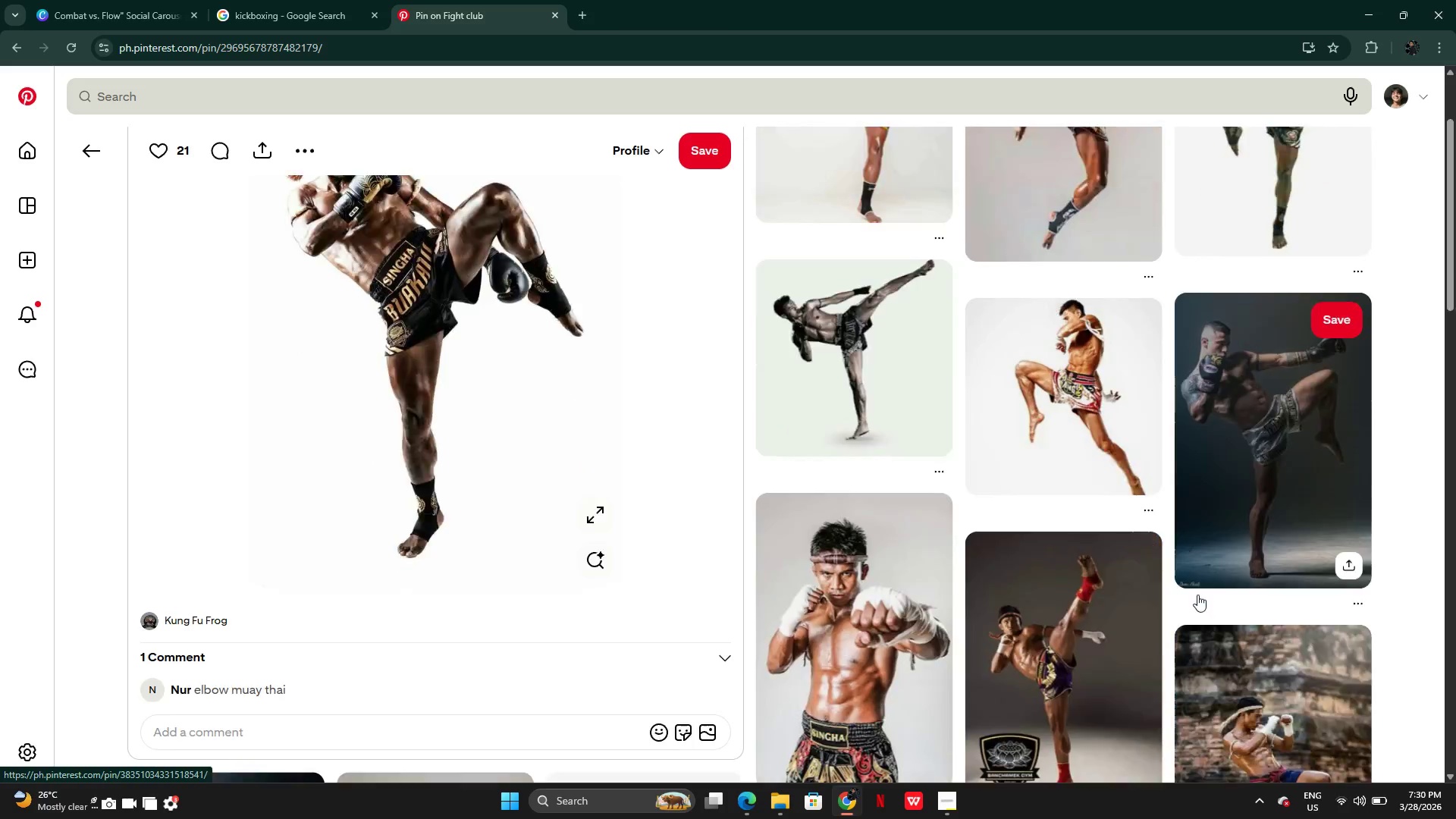 
wait(10.05)
 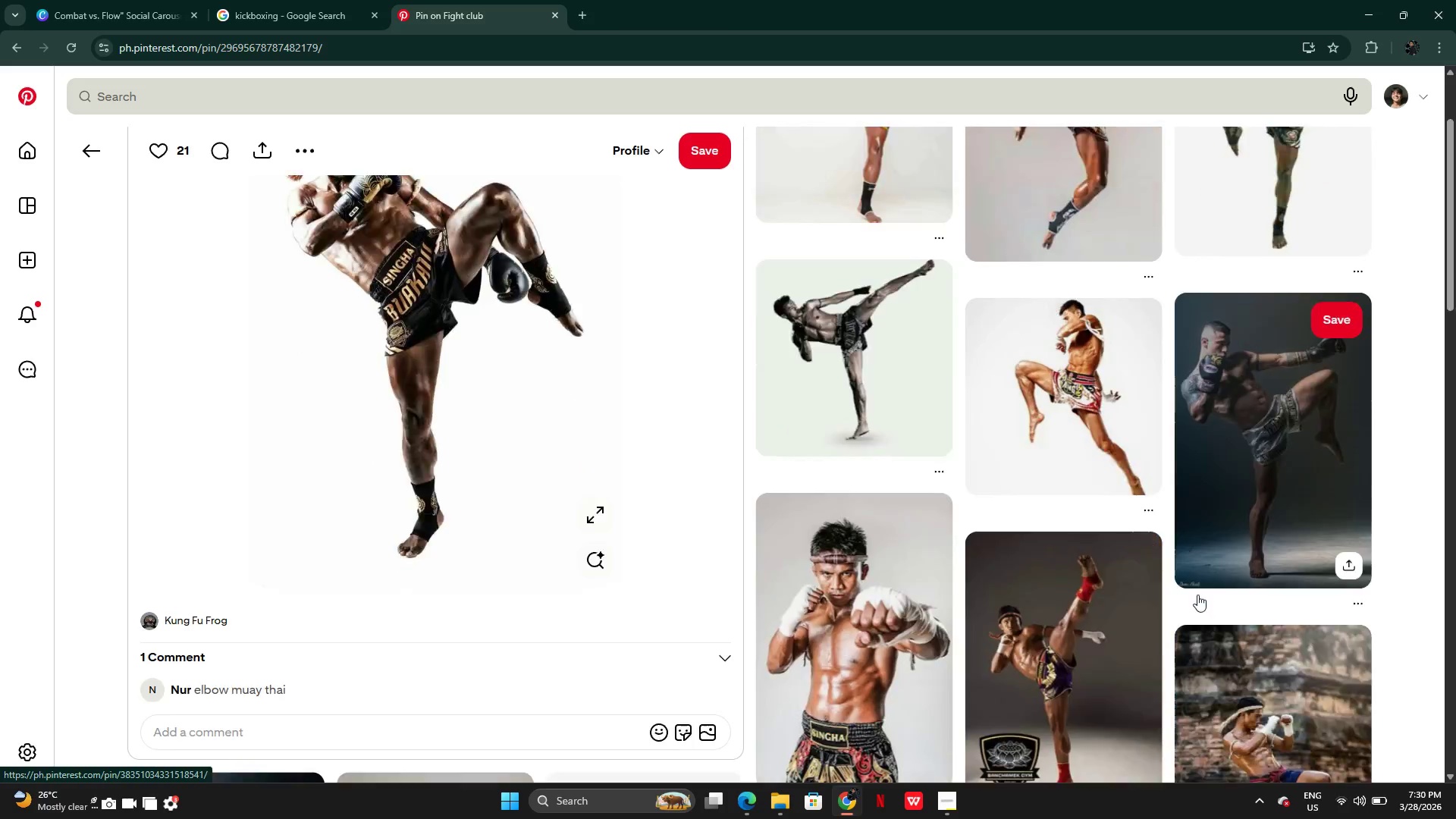 
right_click([457, 437])
 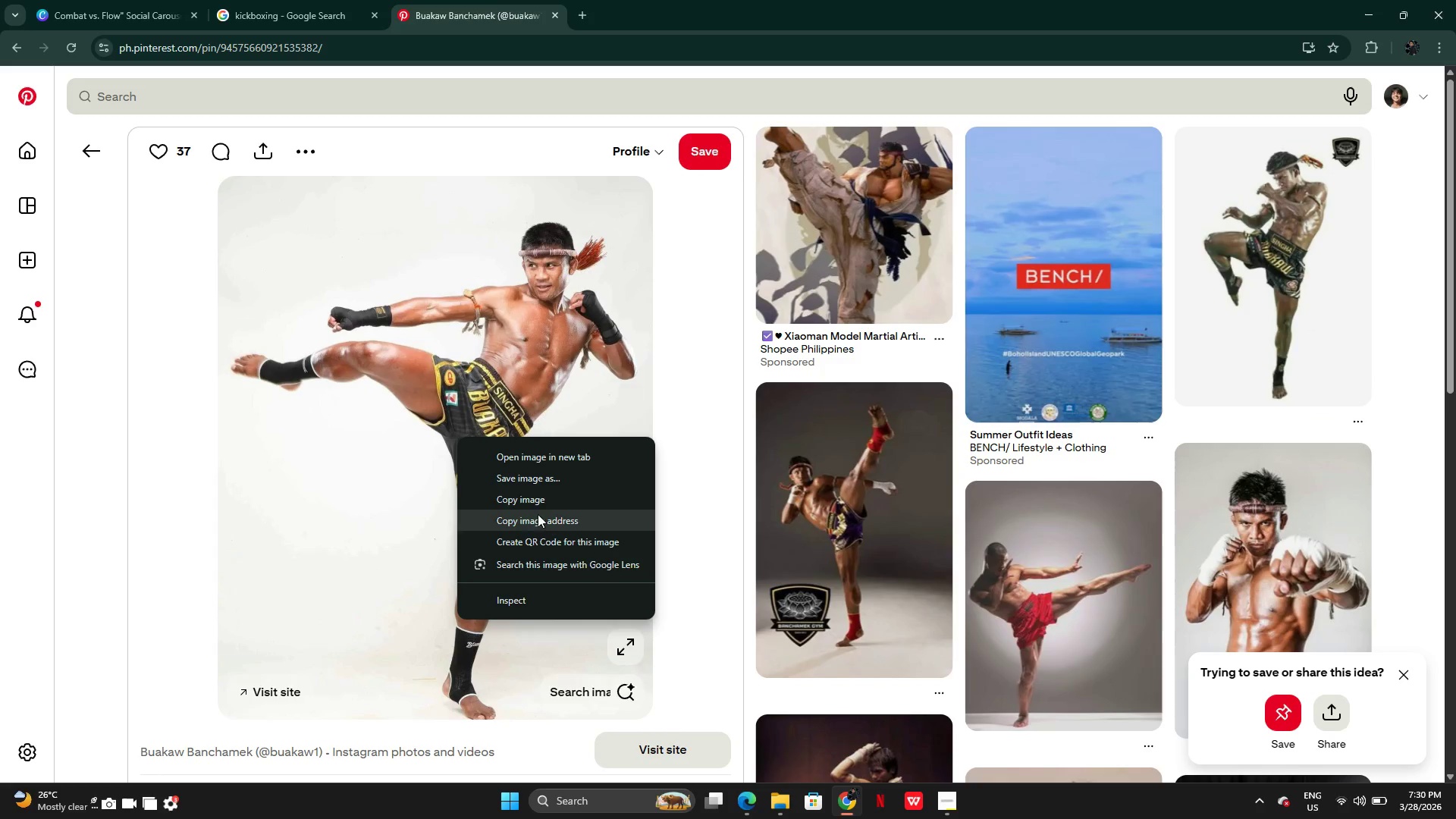 
left_click([524, 503])
 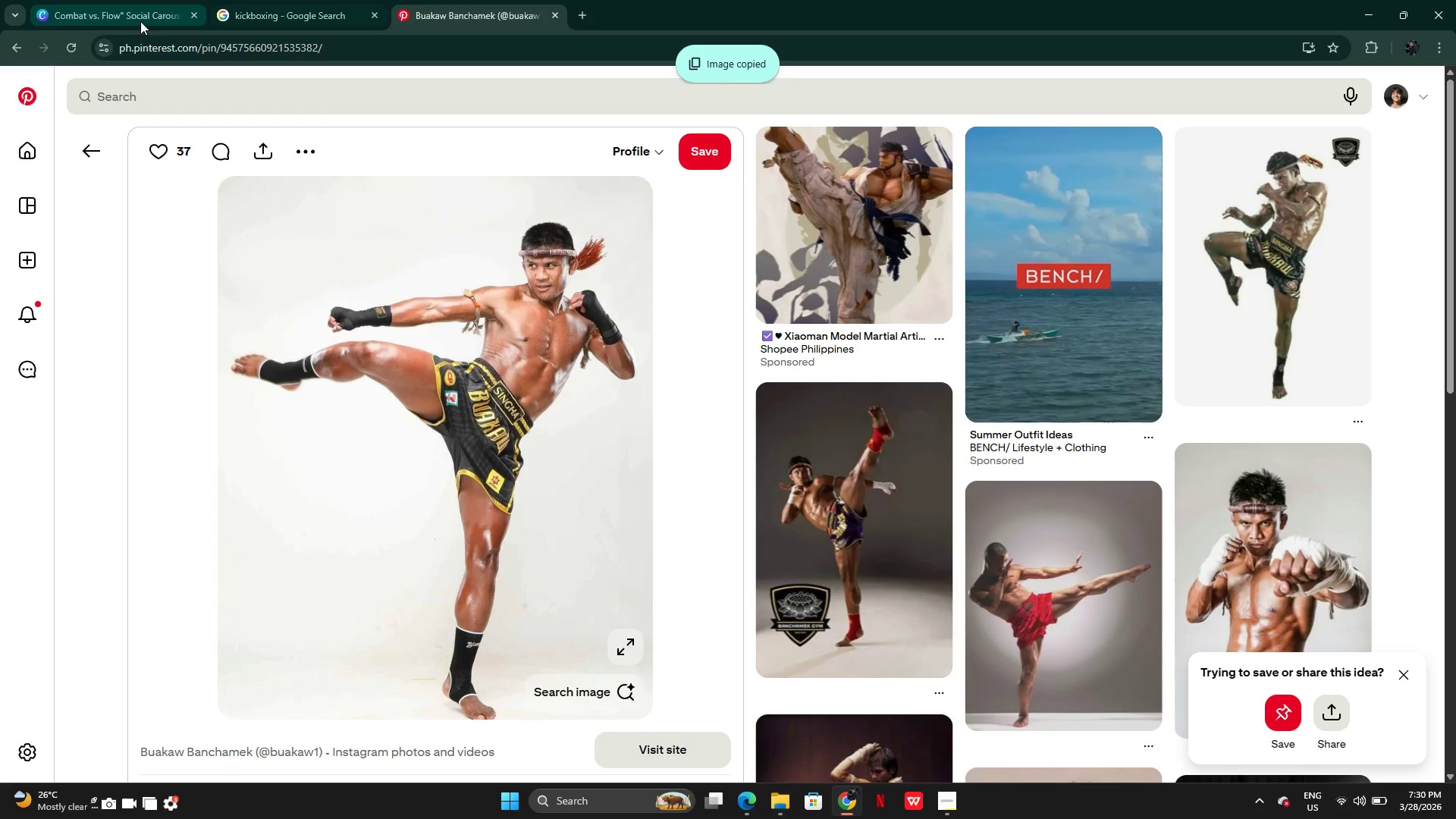 
left_click([105, 11])
 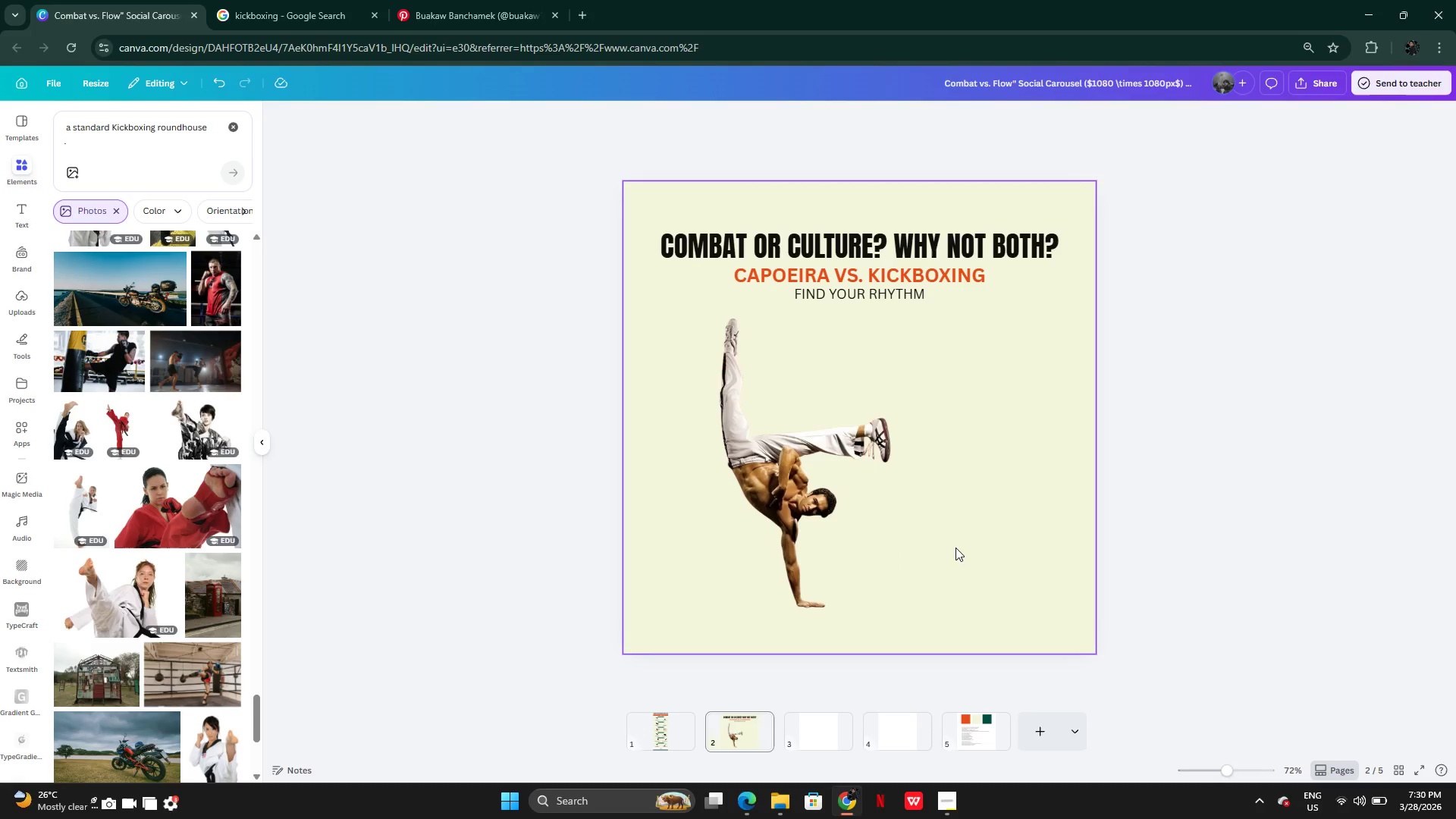 
key(Control+V)
 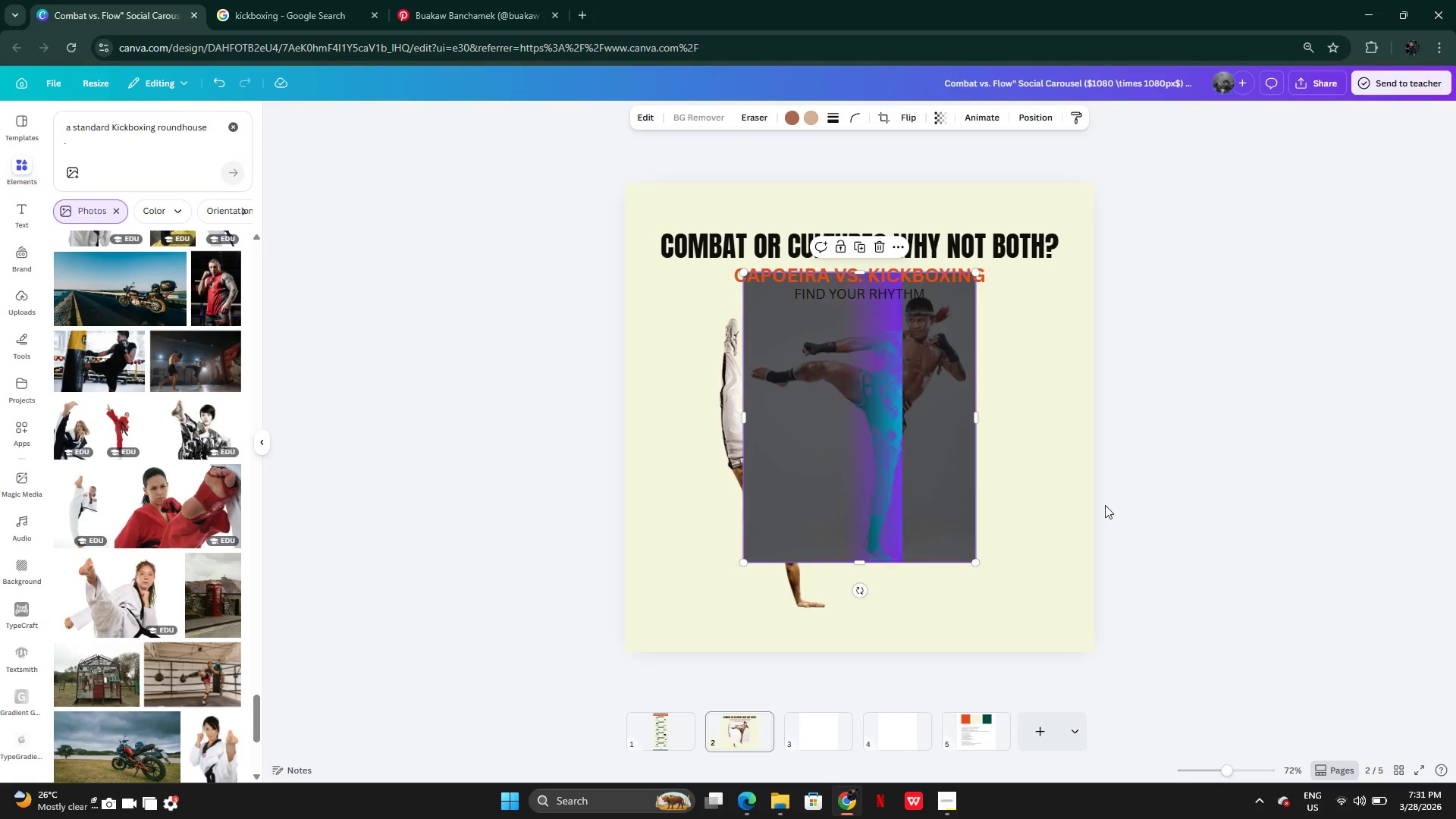 
wait(19.84)
 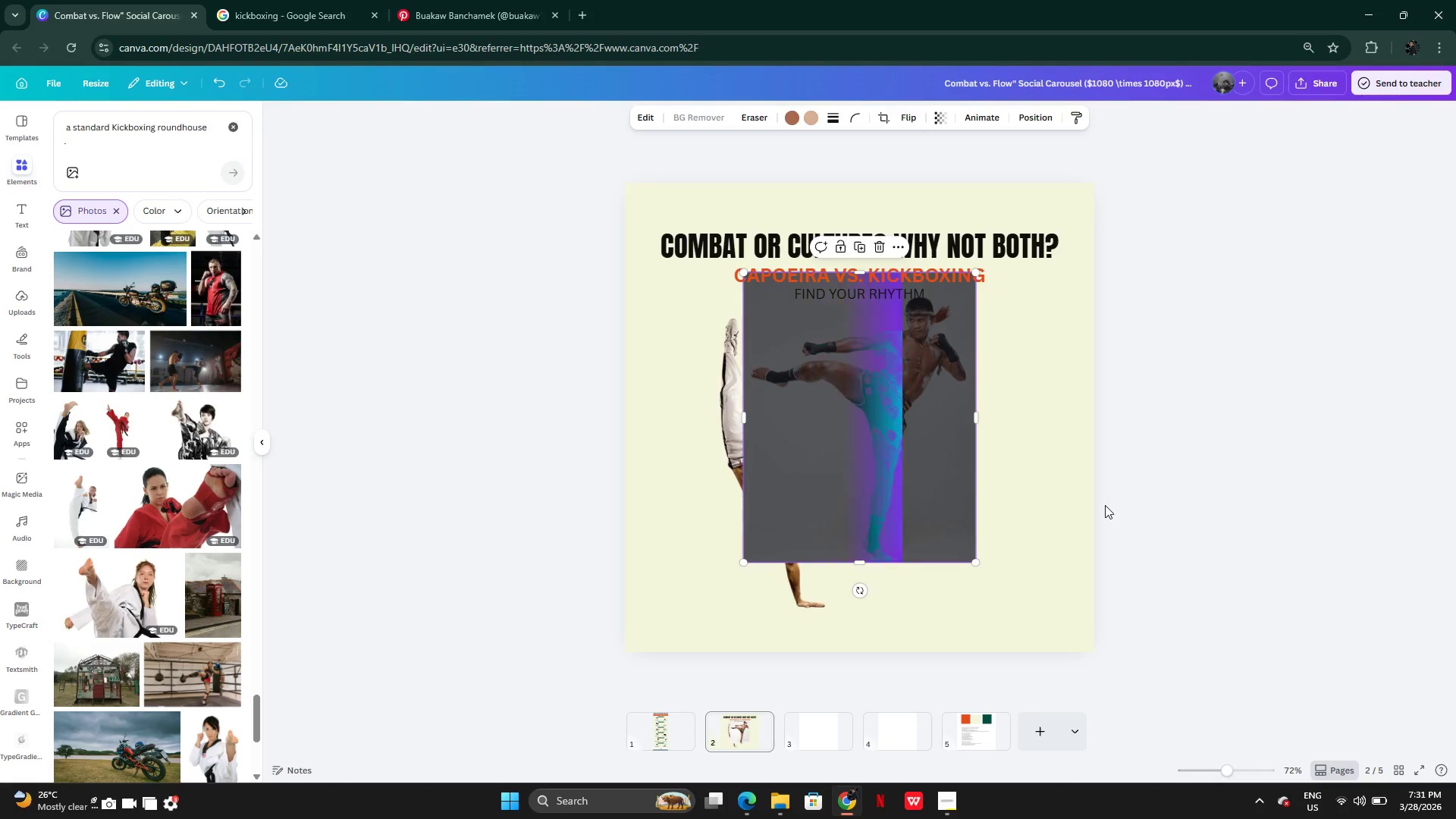 
left_click_drag(start_coordinate=[919, 393], to_coordinate=[1025, 437])
 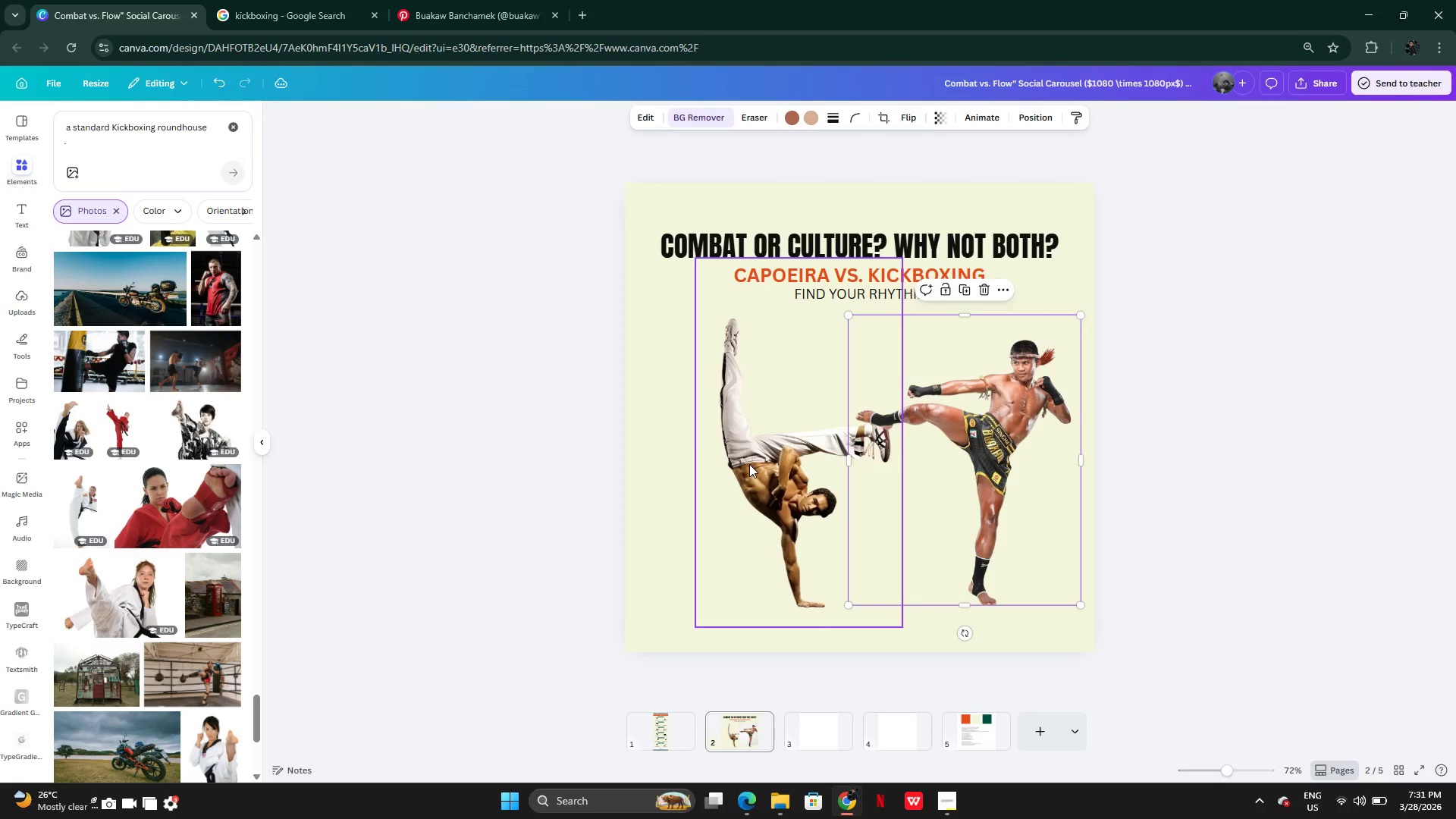 
left_click([748, 465])
 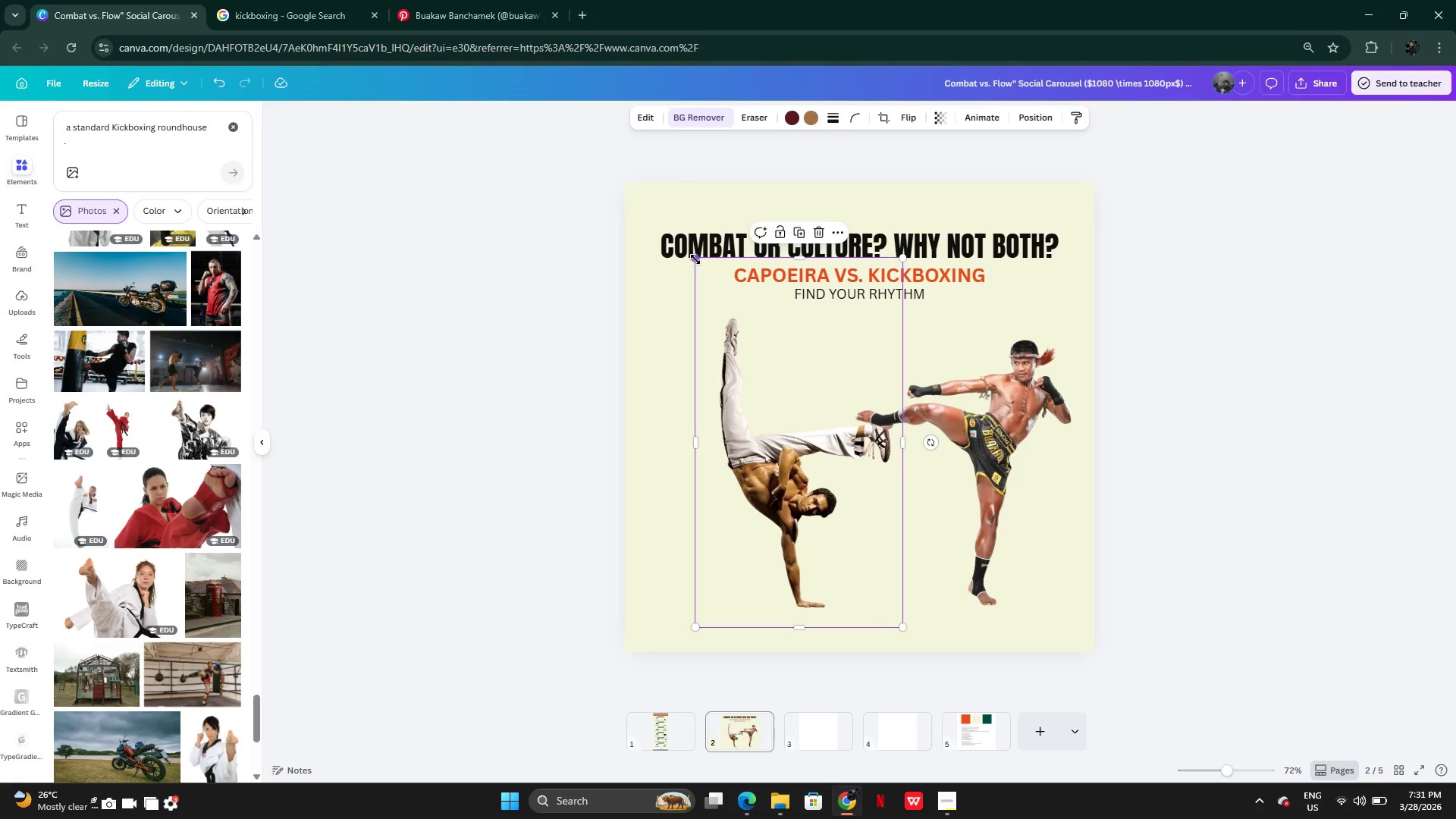 
left_click_drag(start_coordinate=[803, 256], to_coordinate=[808, 306])
 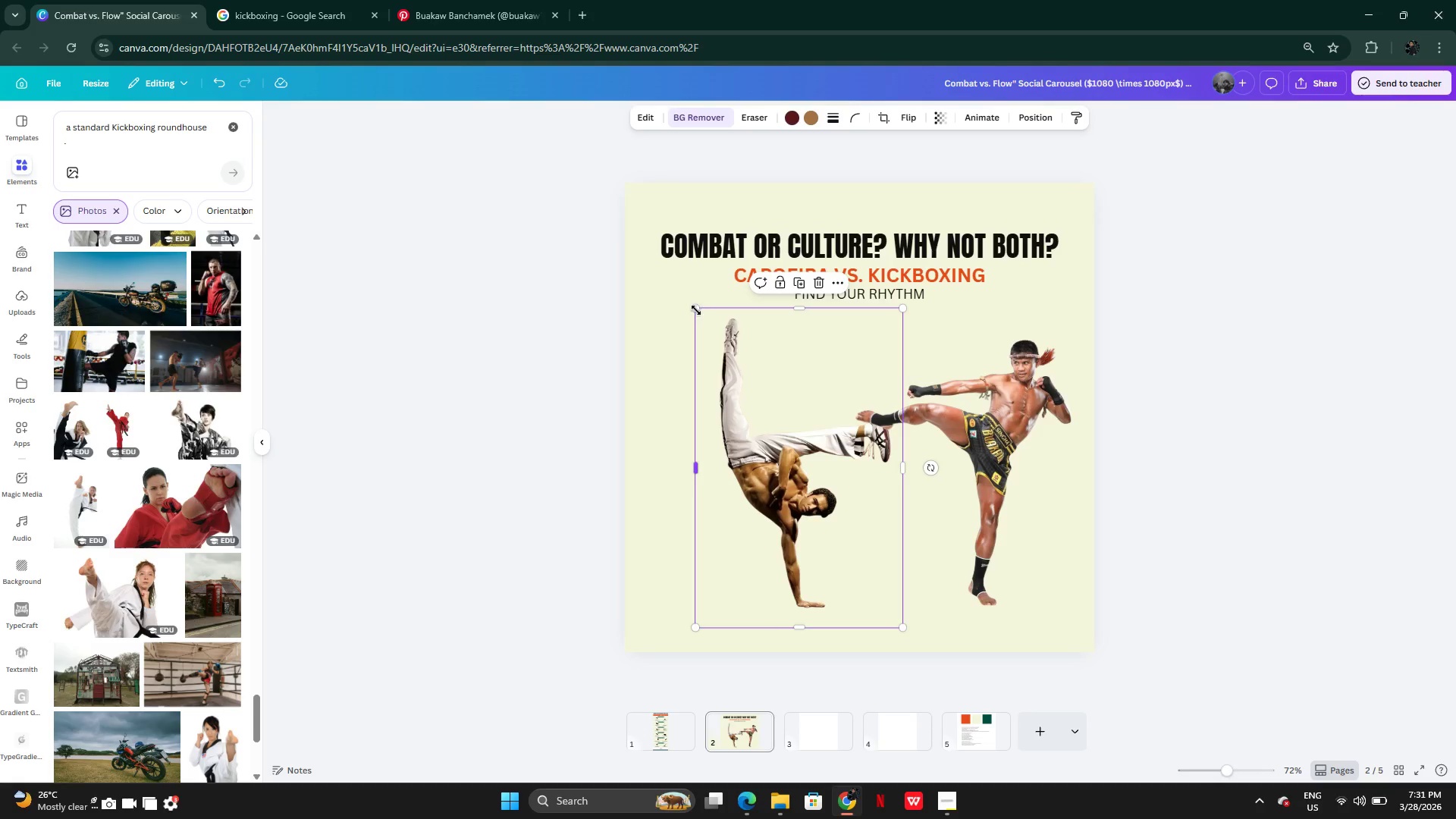 
left_click_drag(start_coordinate=[696, 309], to_coordinate=[633, 281])
 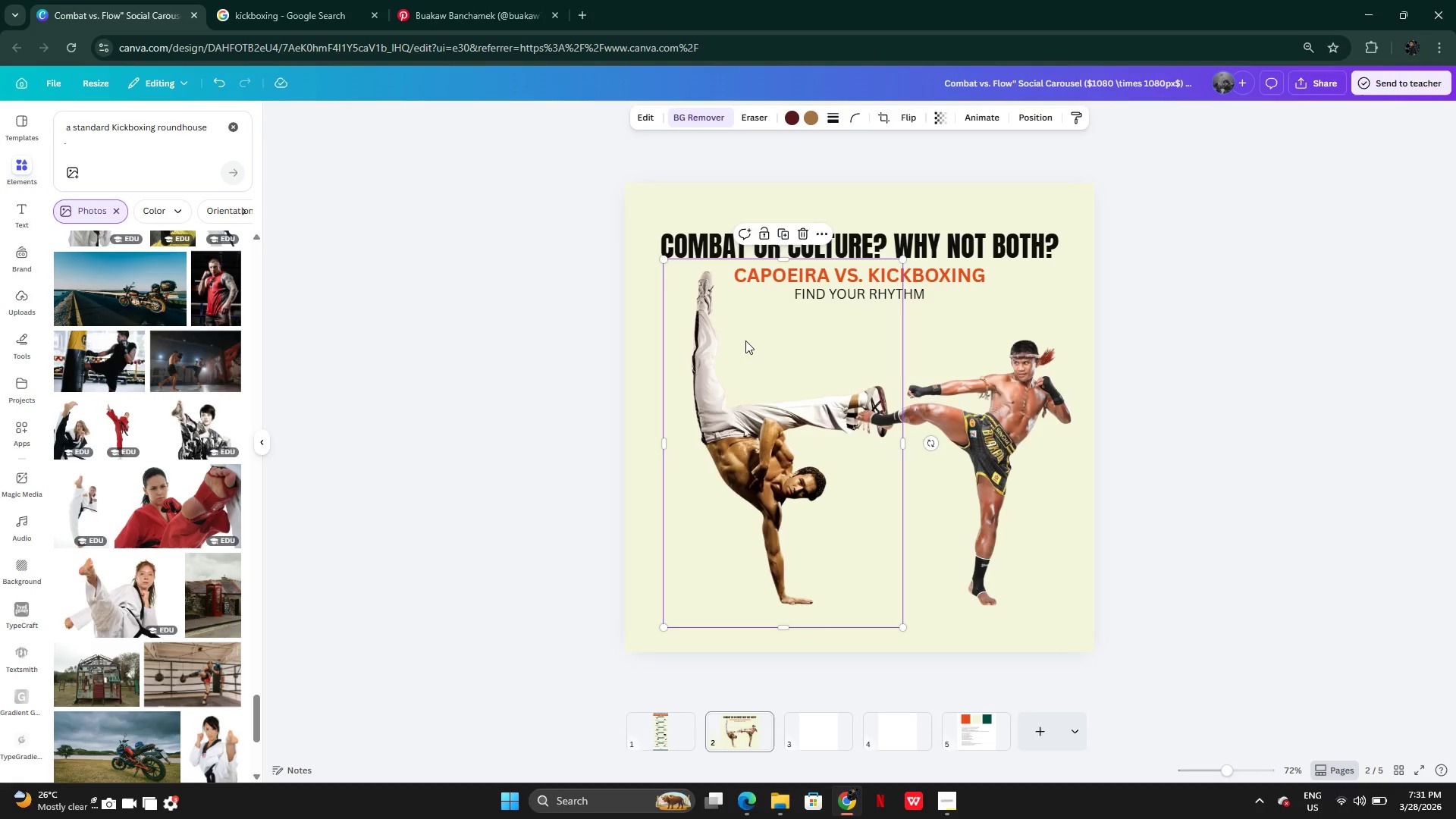 
left_click_drag(start_coordinate=[745, 340], to_coordinate=[746, 362])
 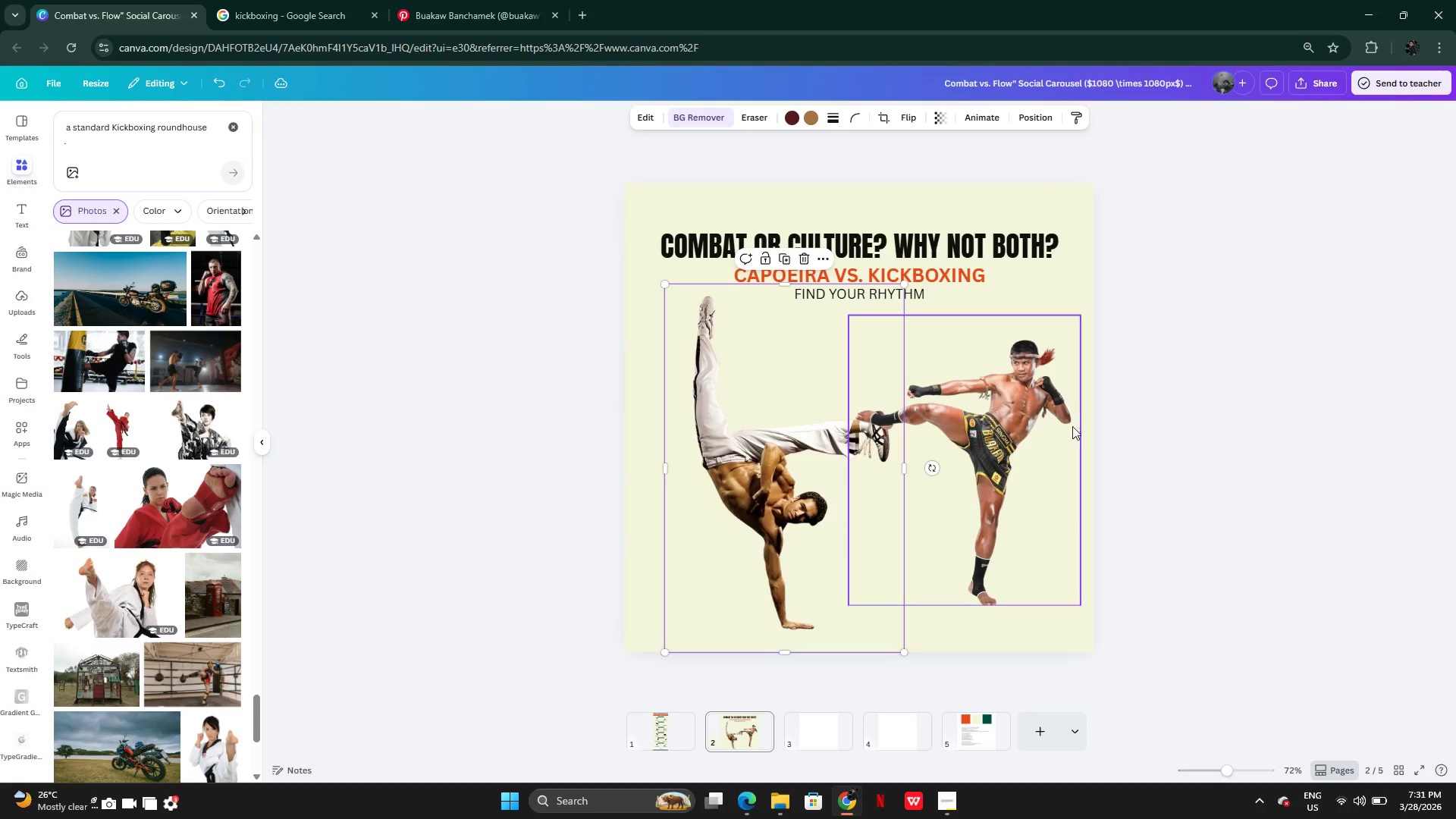 
left_click([1053, 423])
 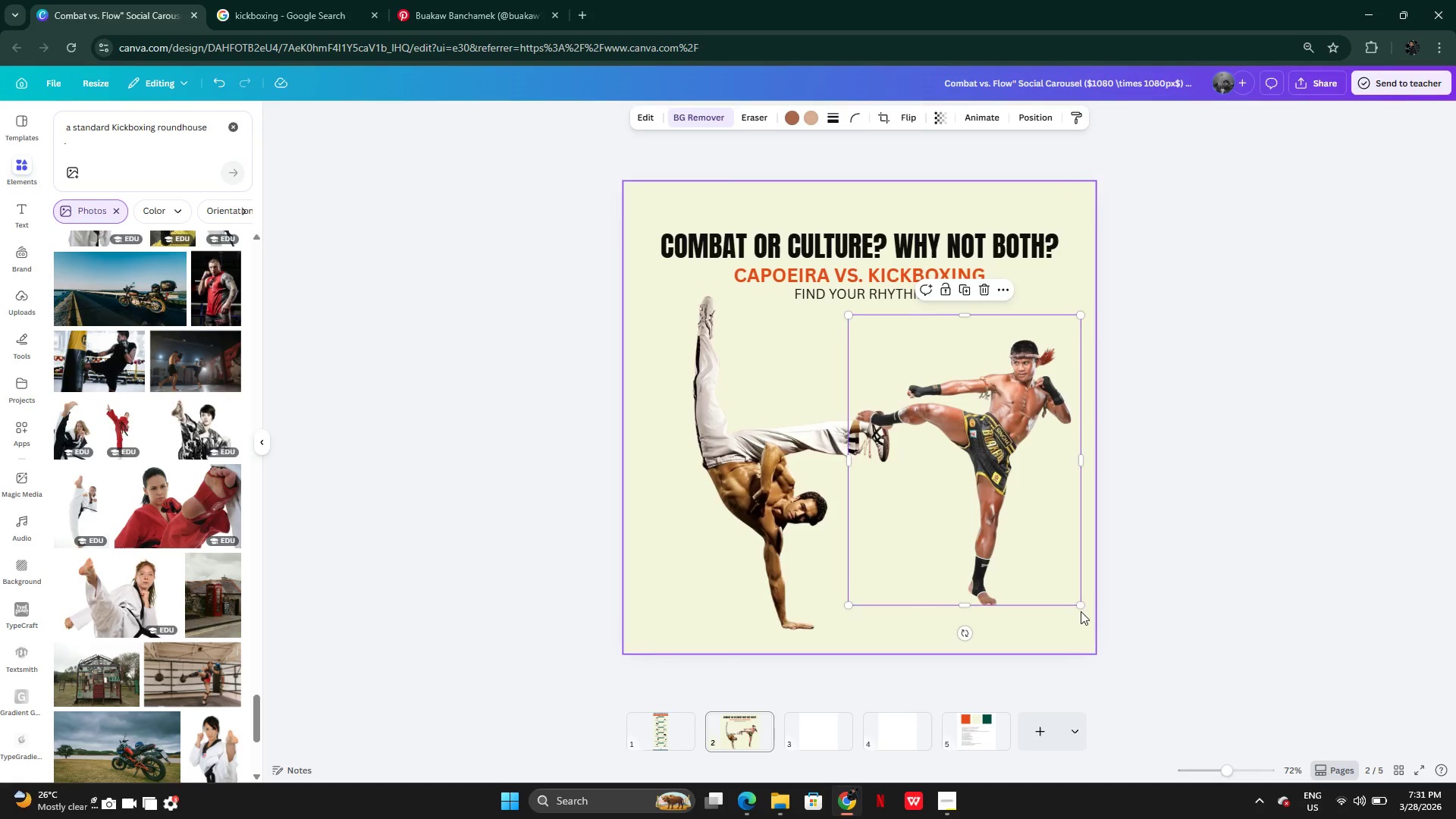 
left_click_drag(start_coordinate=[1080, 604], to_coordinate=[1114, 648])
 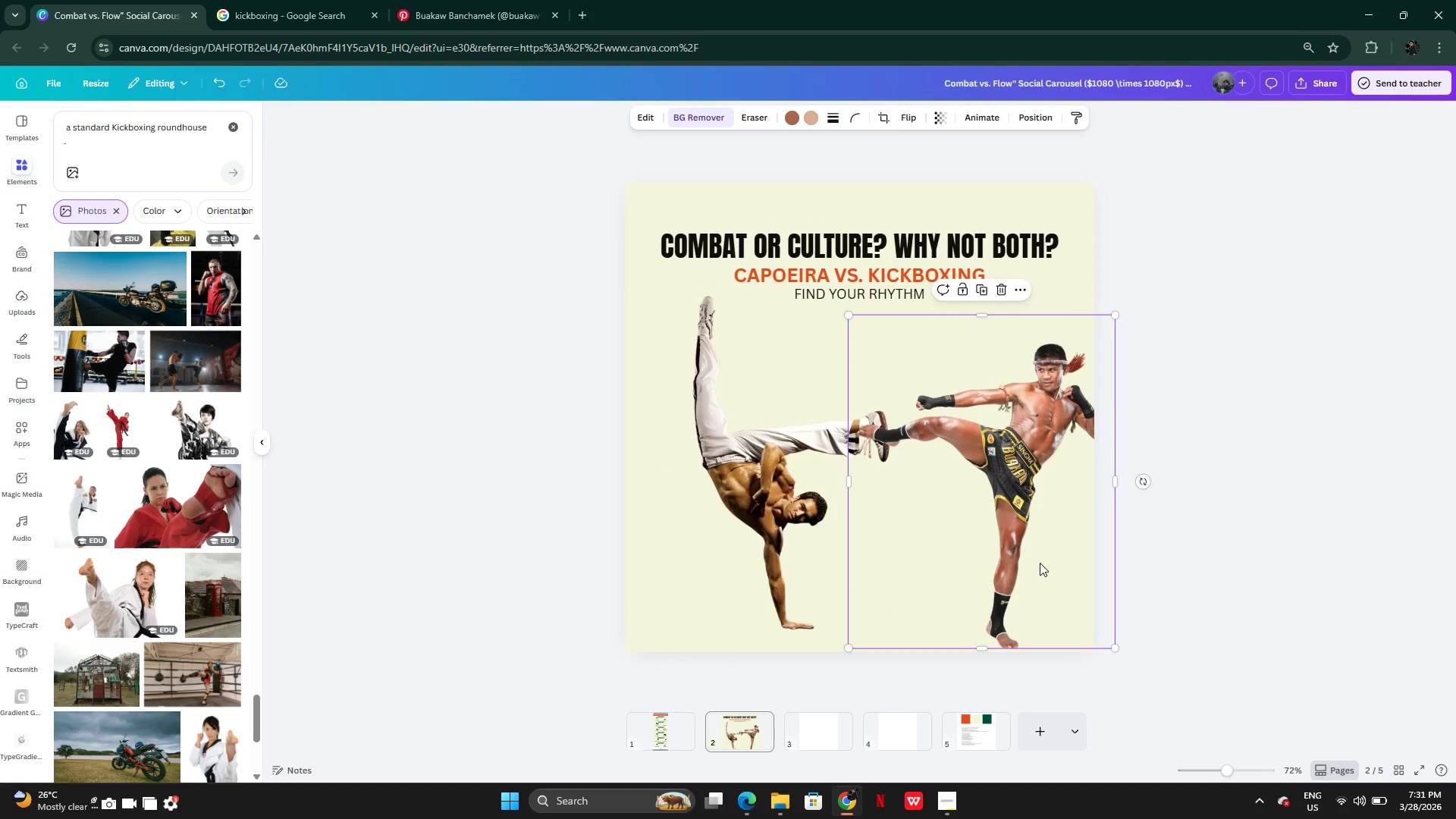 
left_click_drag(start_coordinate=[1040, 563], to_coordinate=[1006, 548])
 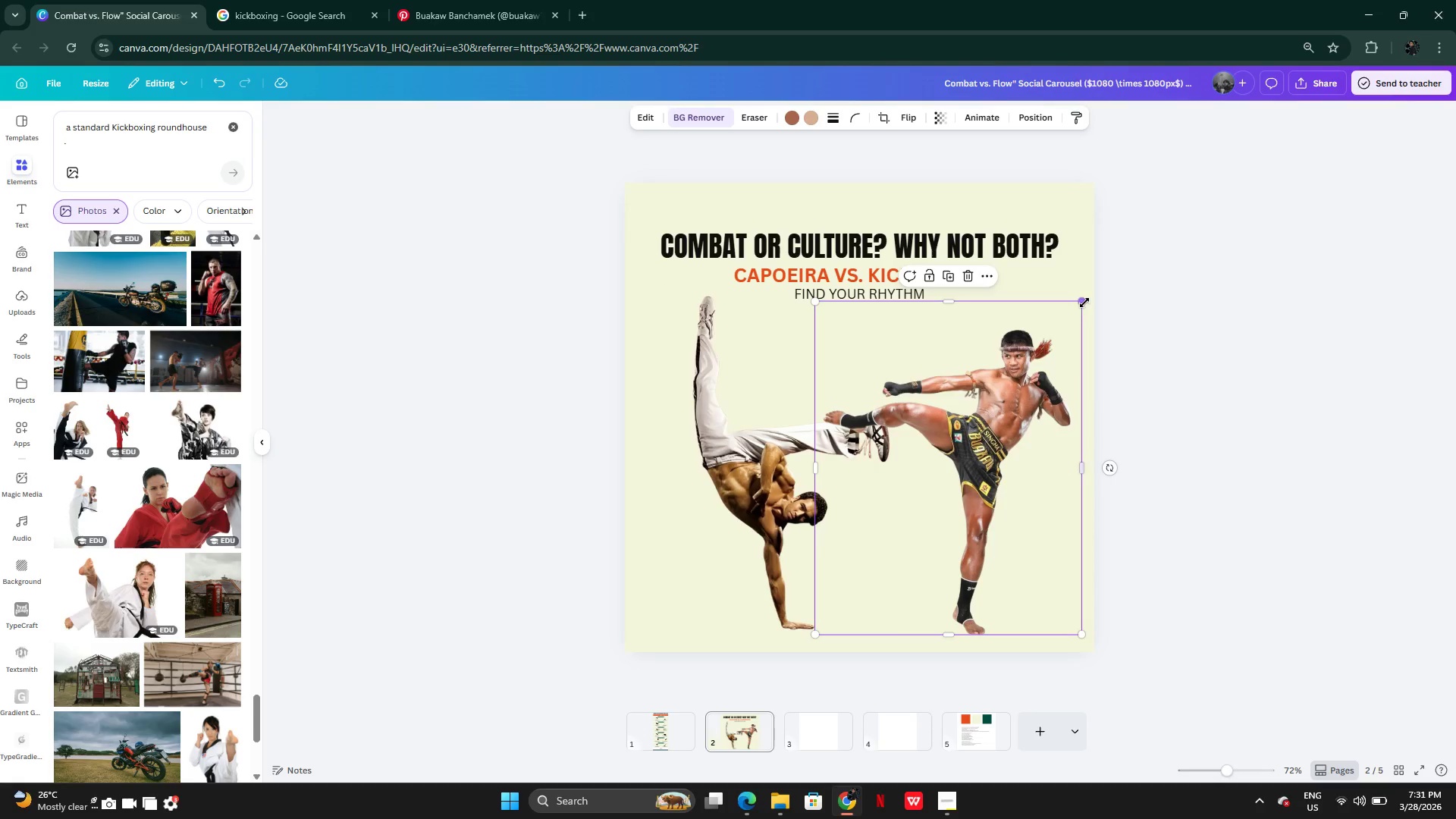 
left_click_drag(start_coordinate=[1084, 303], to_coordinate=[1093, 311])
 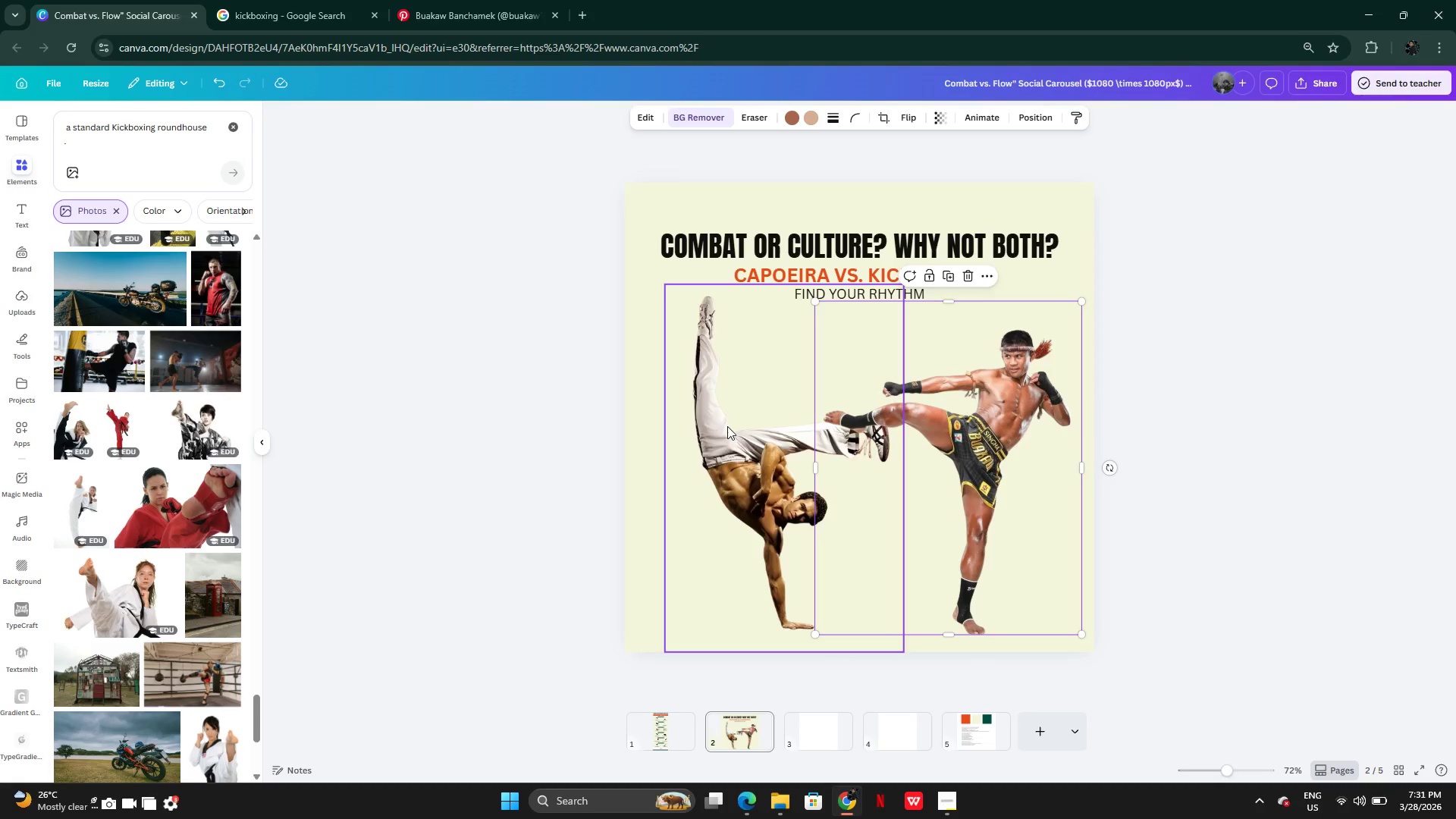 
left_click_drag(start_coordinate=[729, 426], to_coordinate=[718, 422])
 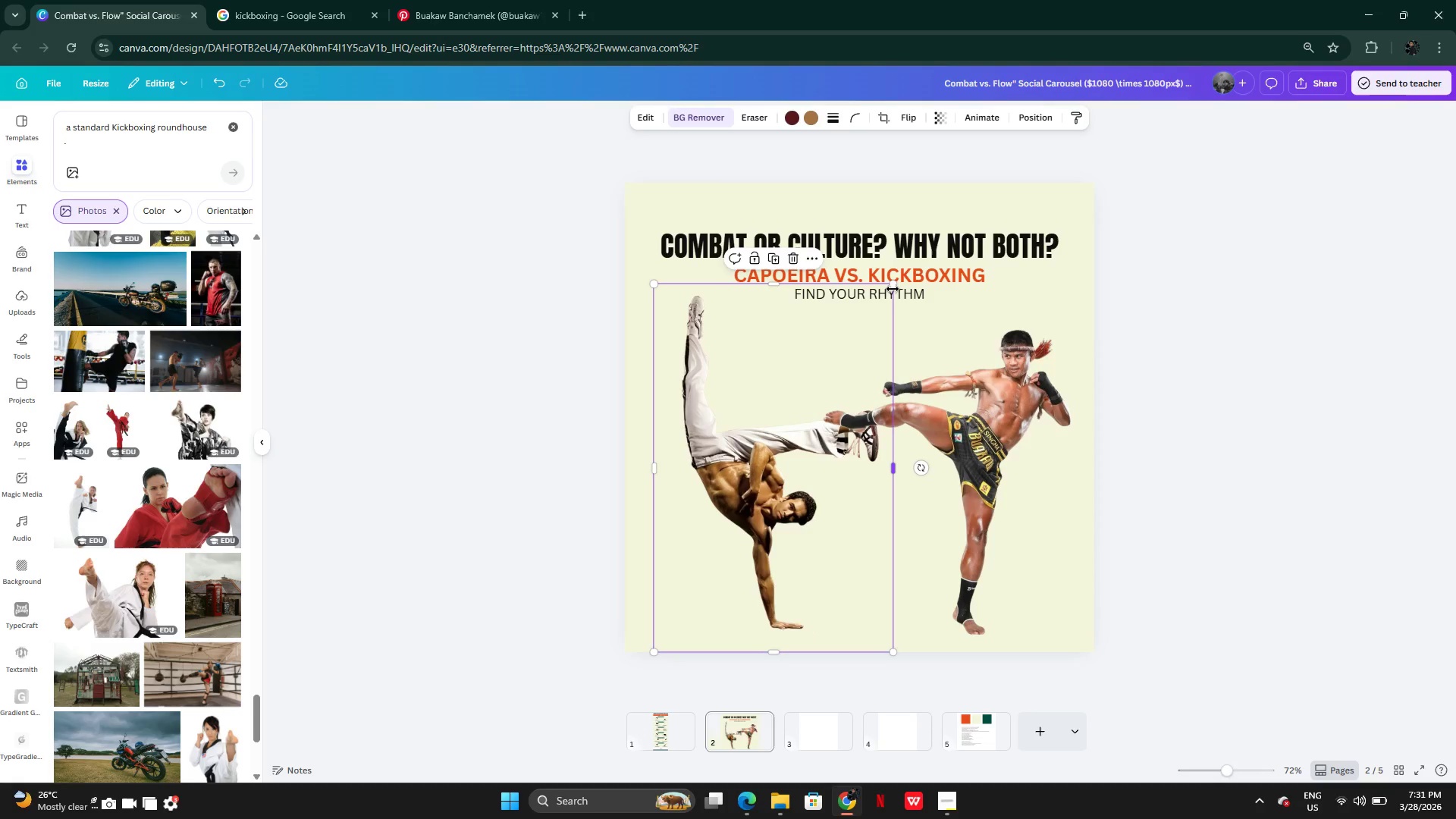 
left_click_drag(start_coordinate=[893, 289], to_coordinate=[859, 334])
 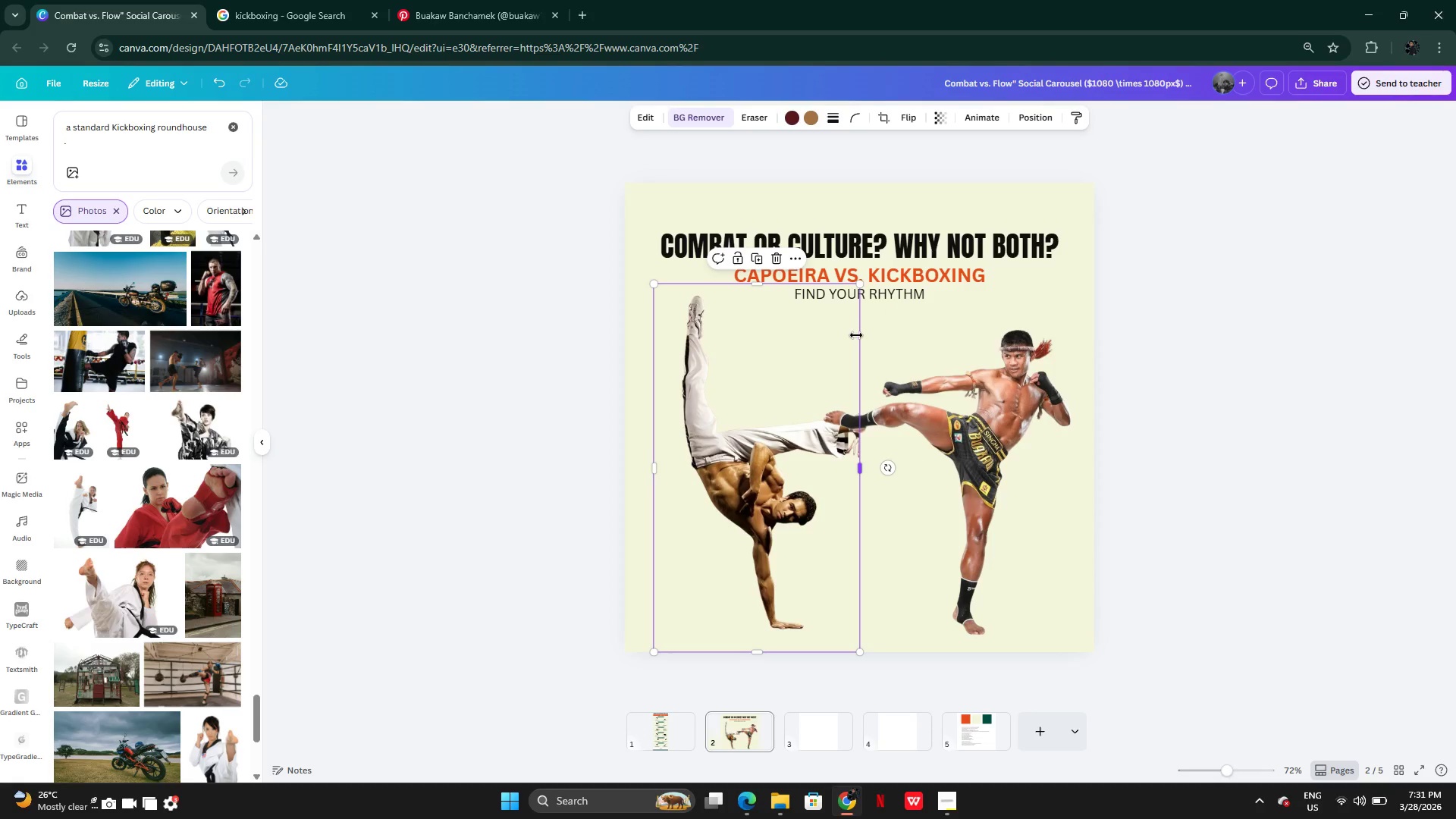 
key(Control+Z)
 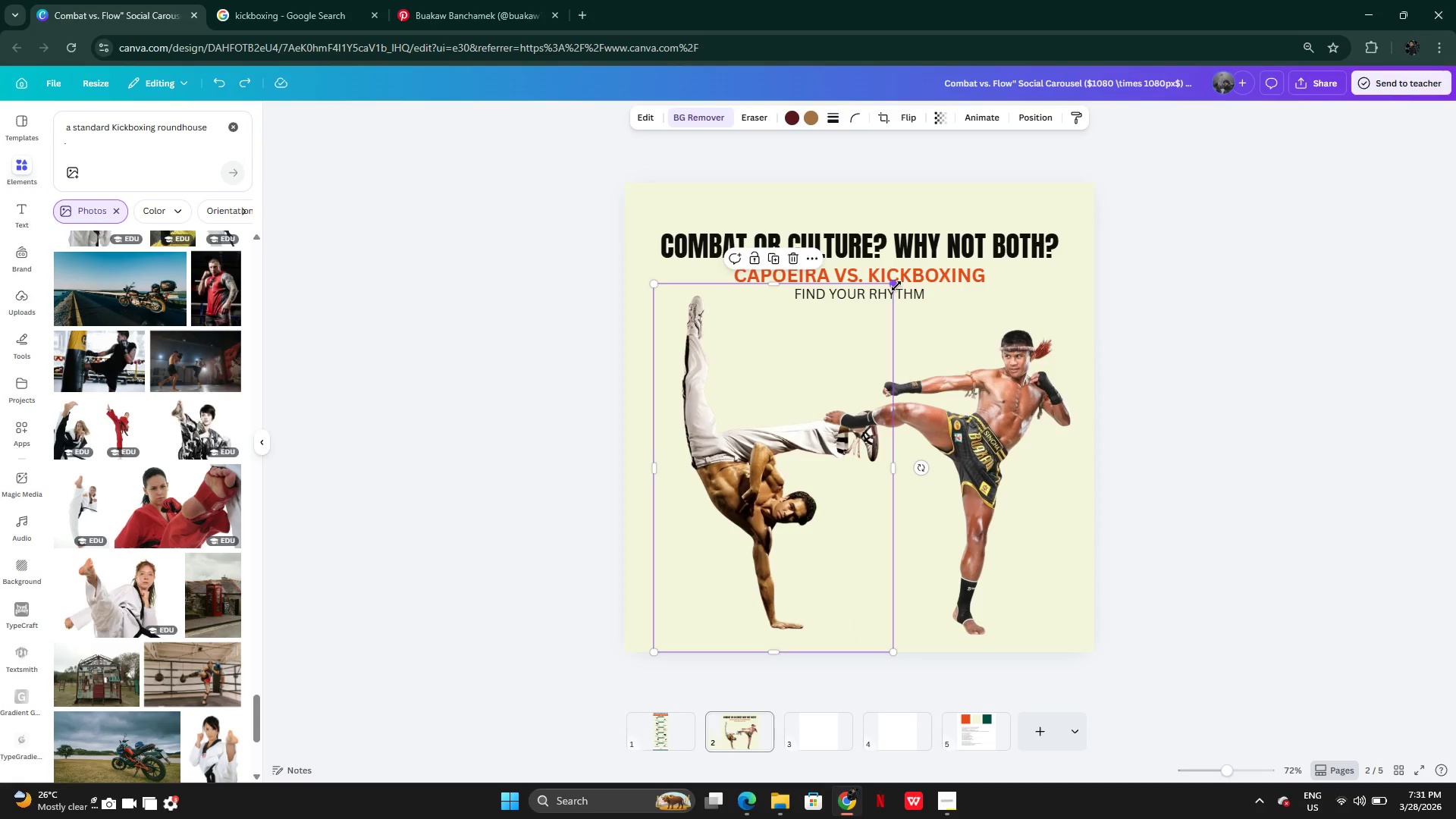 
left_click_drag(start_coordinate=[896, 284], to_coordinate=[873, 313])
 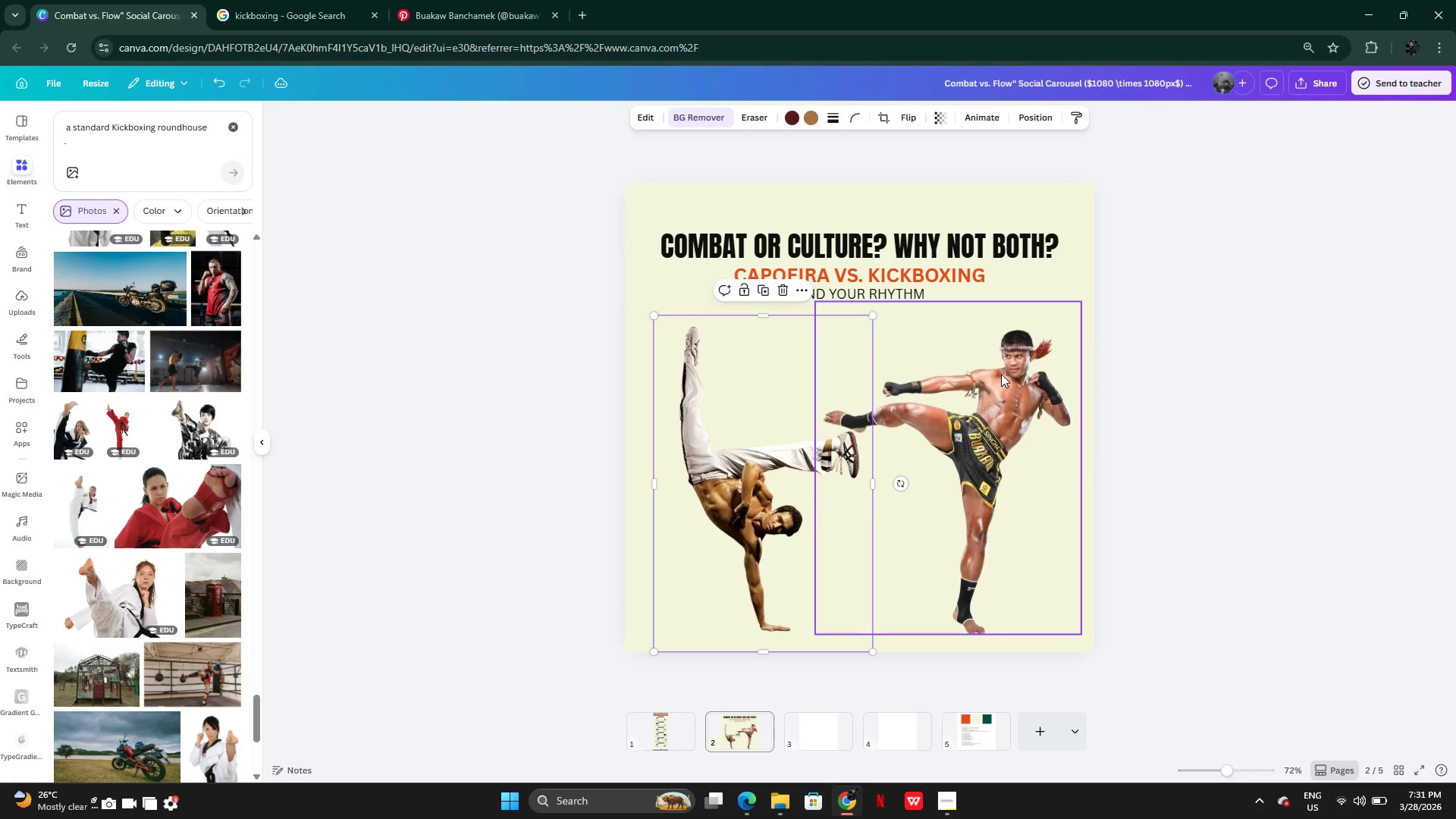 
left_click([1001, 374])
 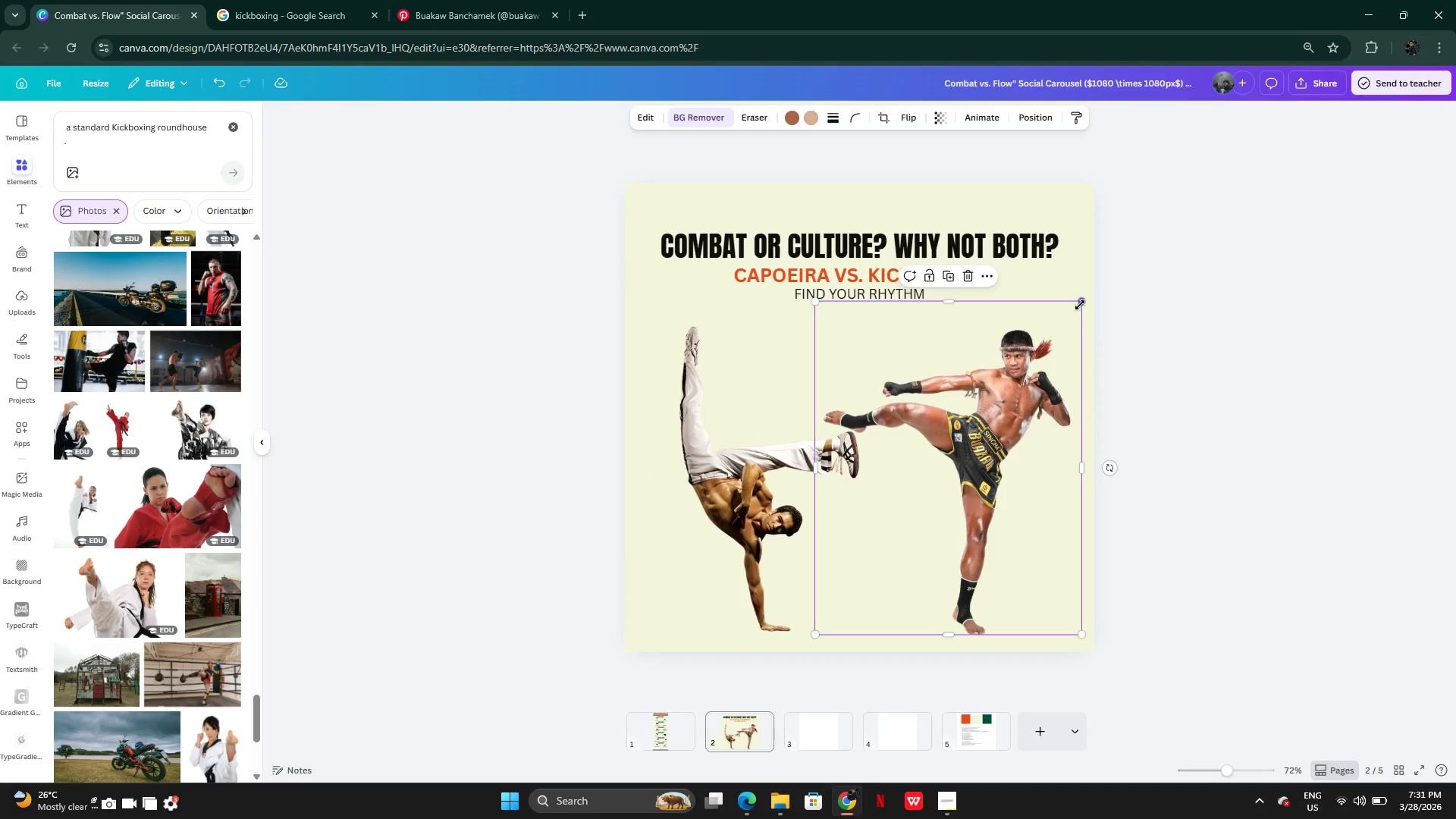 
left_click_drag(start_coordinate=[1080, 305], to_coordinate=[1061, 326])
 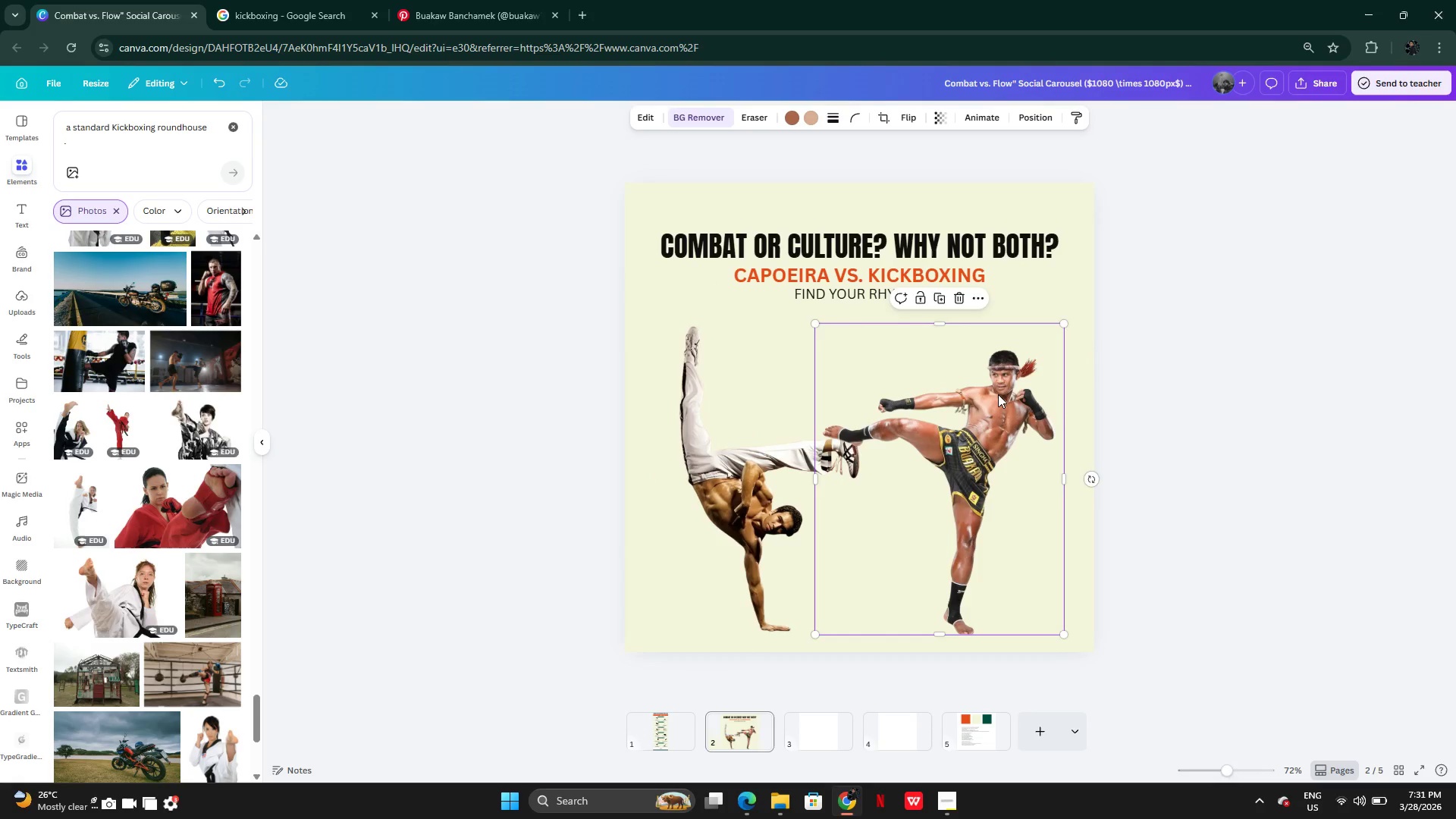 
left_click_drag(start_coordinate=[998, 394], to_coordinate=[1009, 394])
 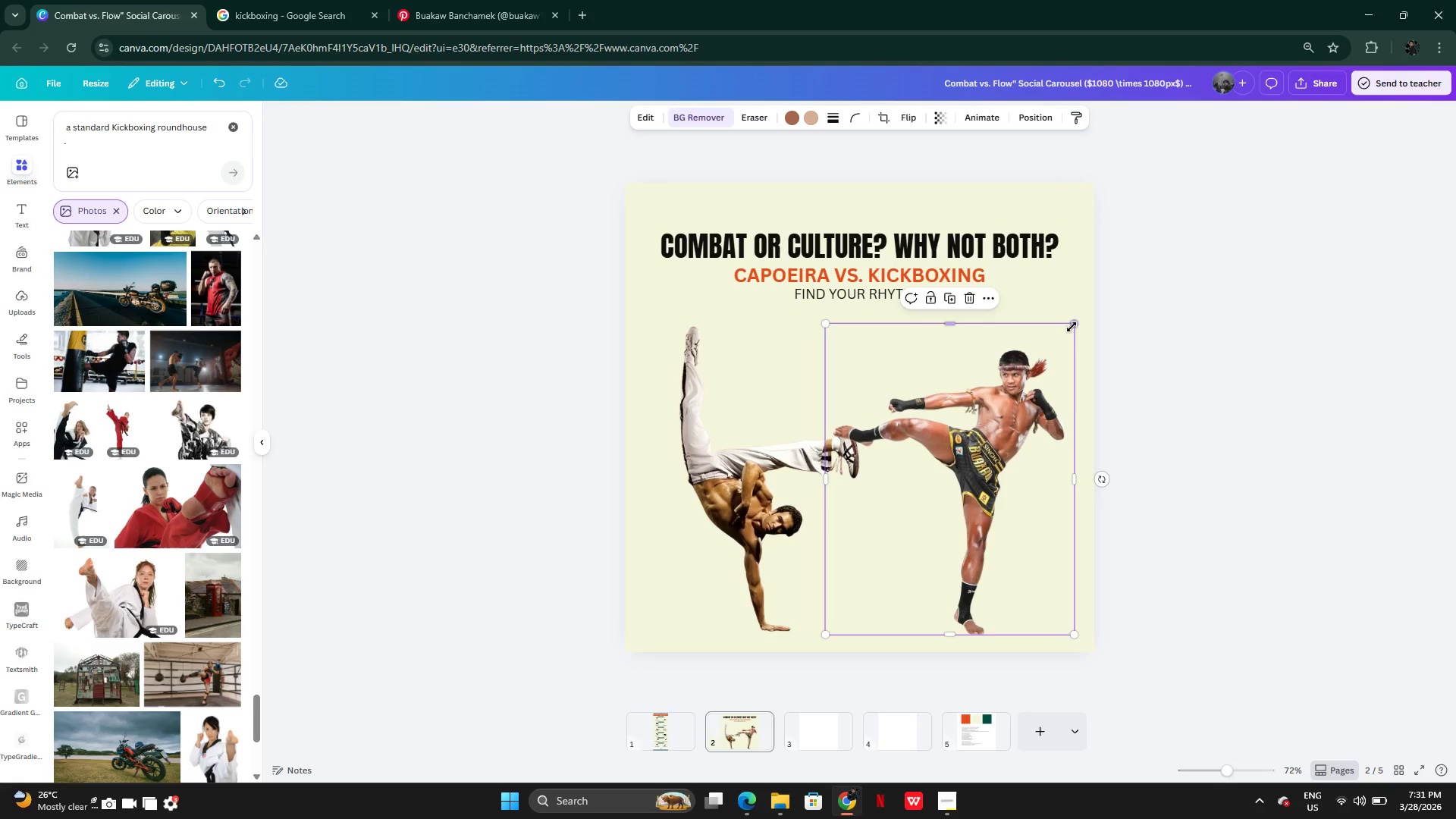 
left_click_drag(start_coordinate=[1074, 327], to_coordinate=[1053, 340])
 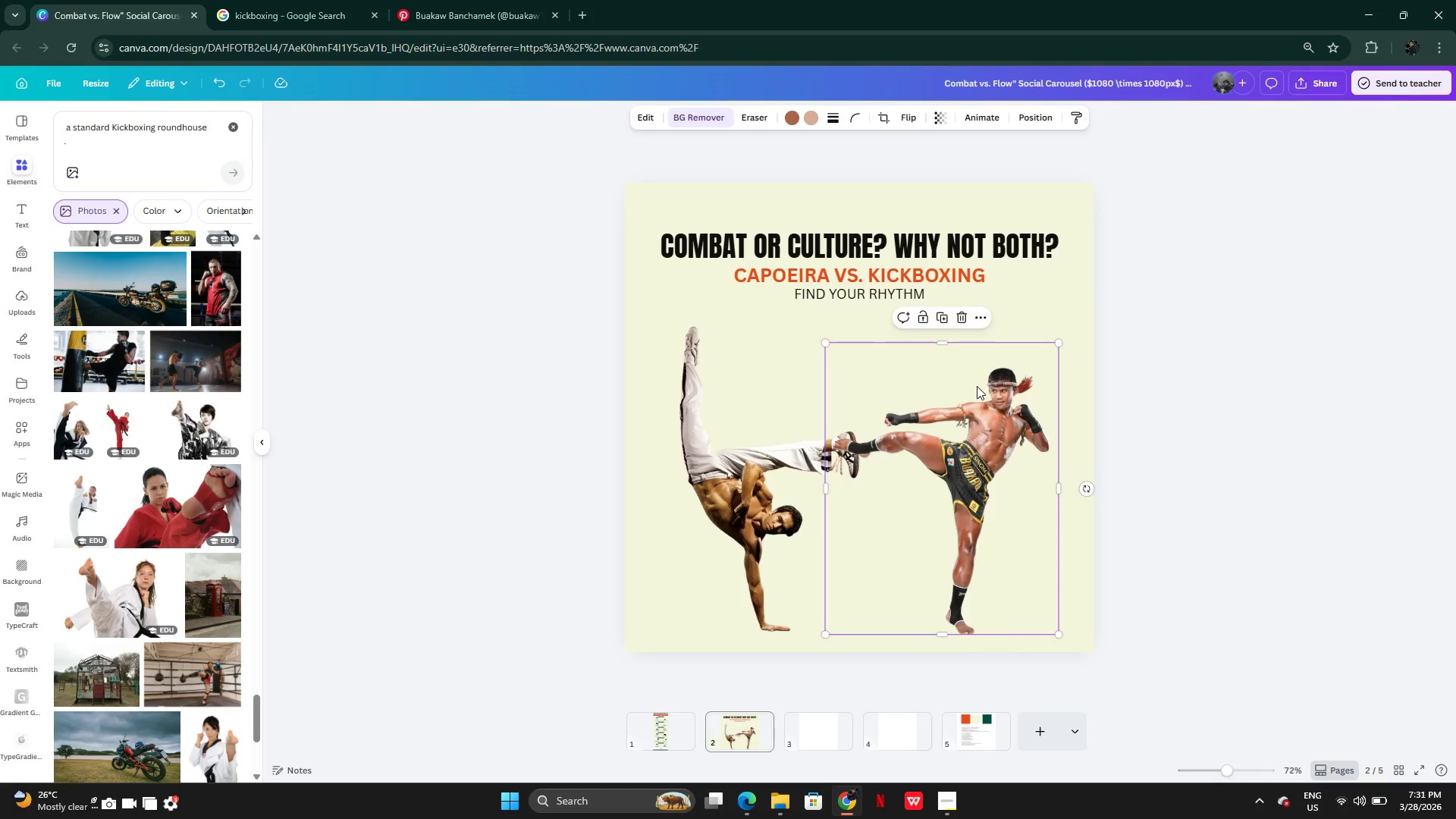 
left_click_drag(start_coordinate=[977, 385], to_coordinate=[1006, 387])
 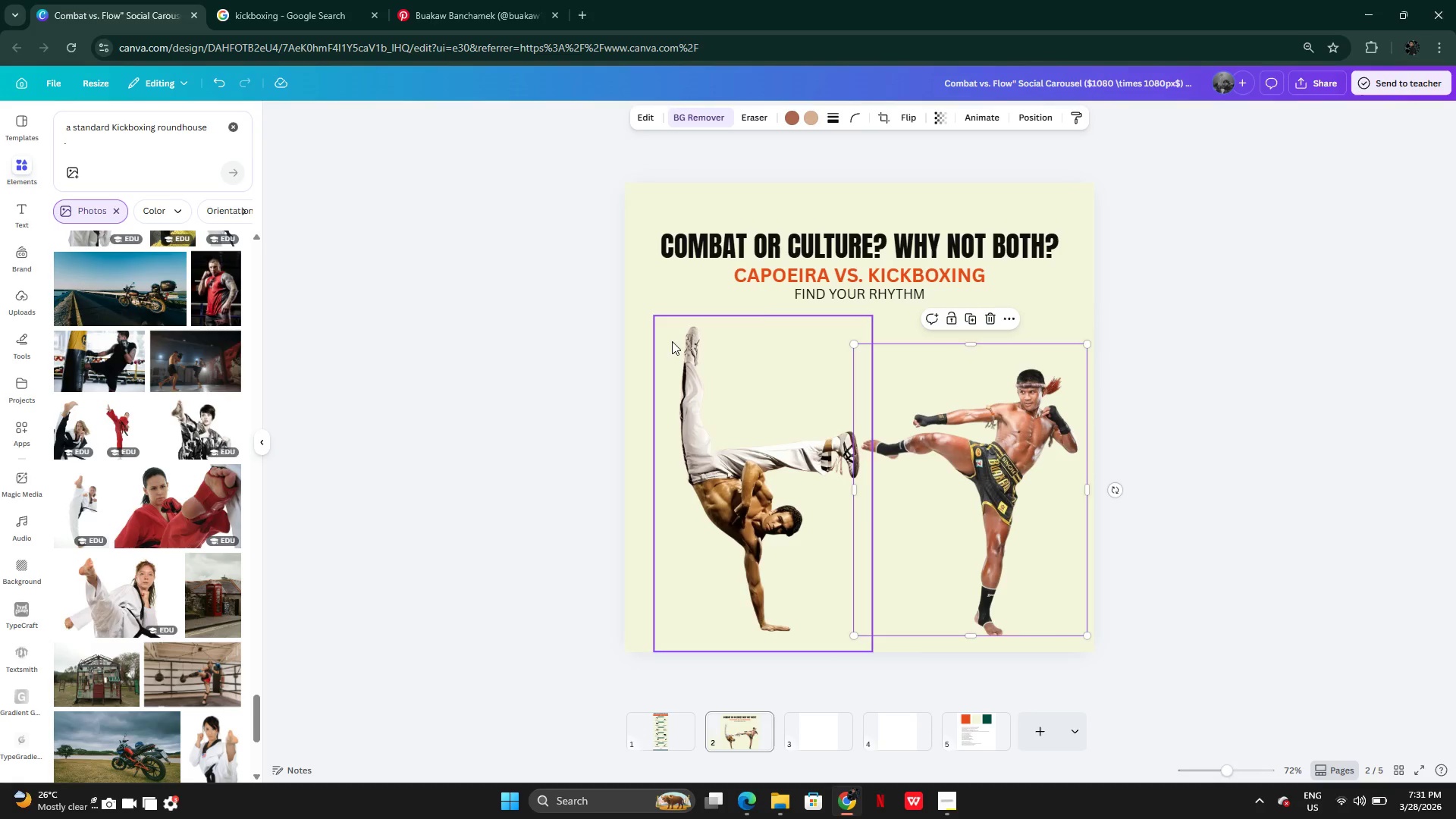 
left_click([673, 340])
 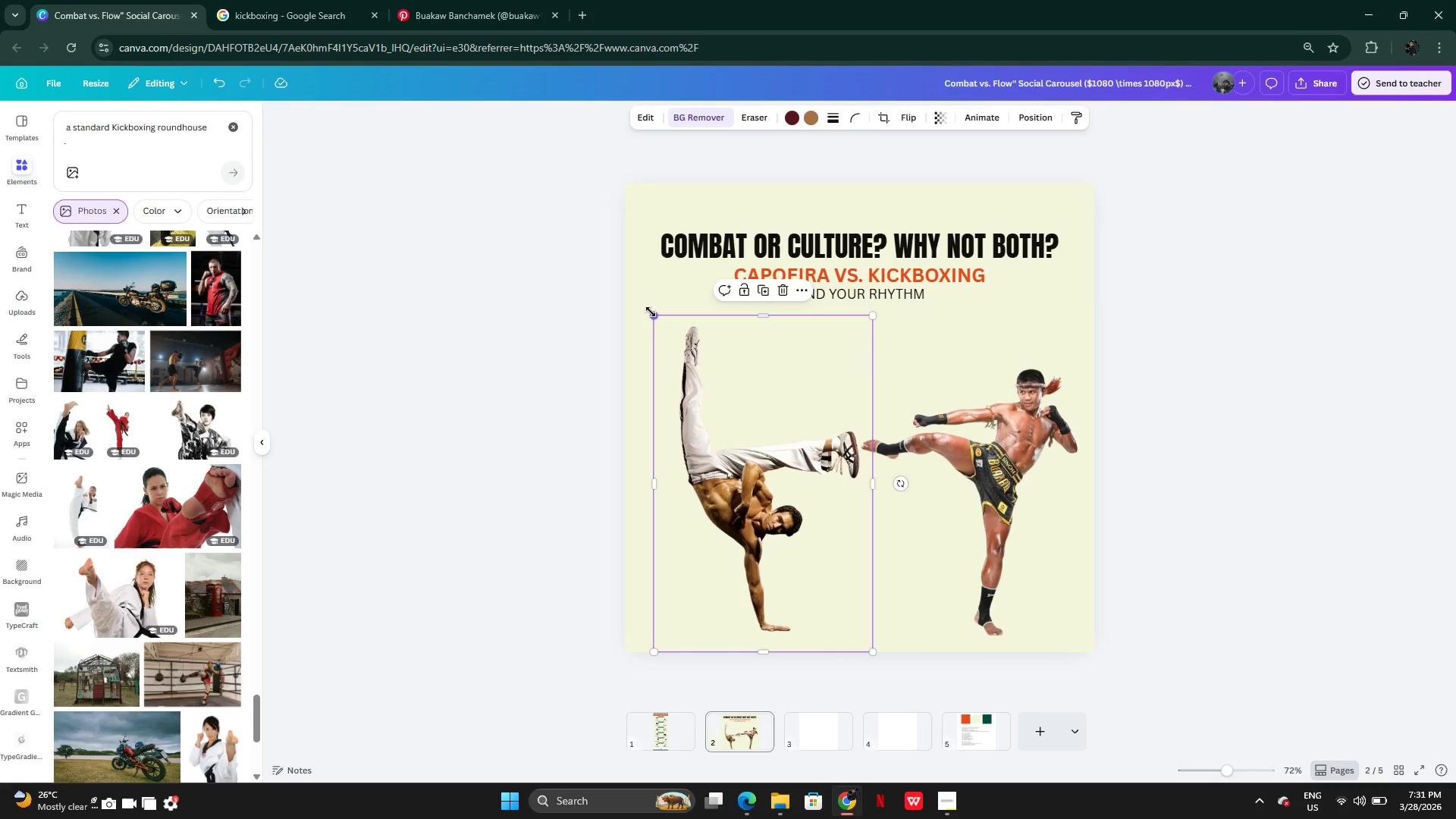 
left_click_drag(start_coordinate=[651, 312], to_coordinate=[666, 329])
 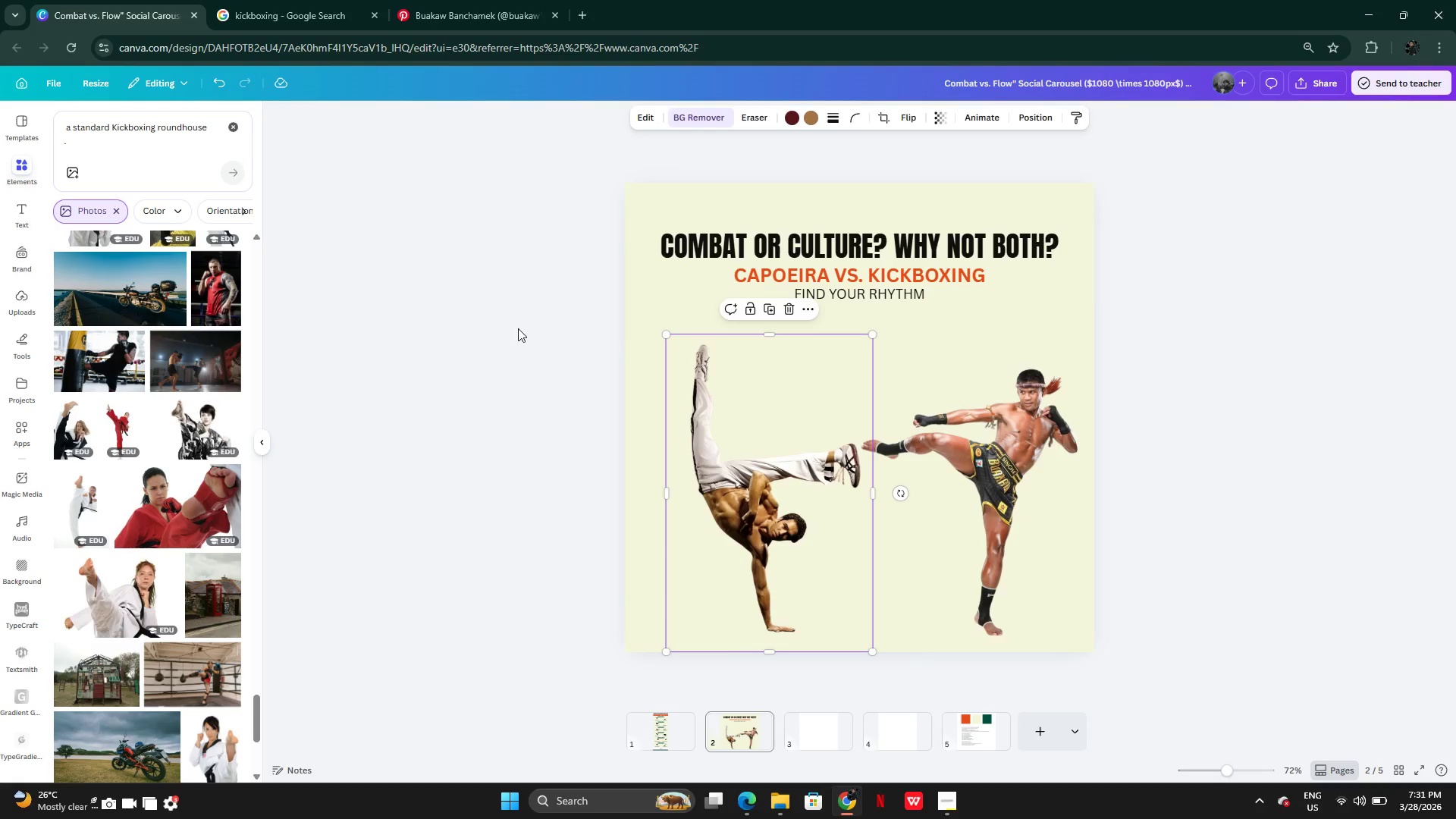 
left_click([518, 328])
 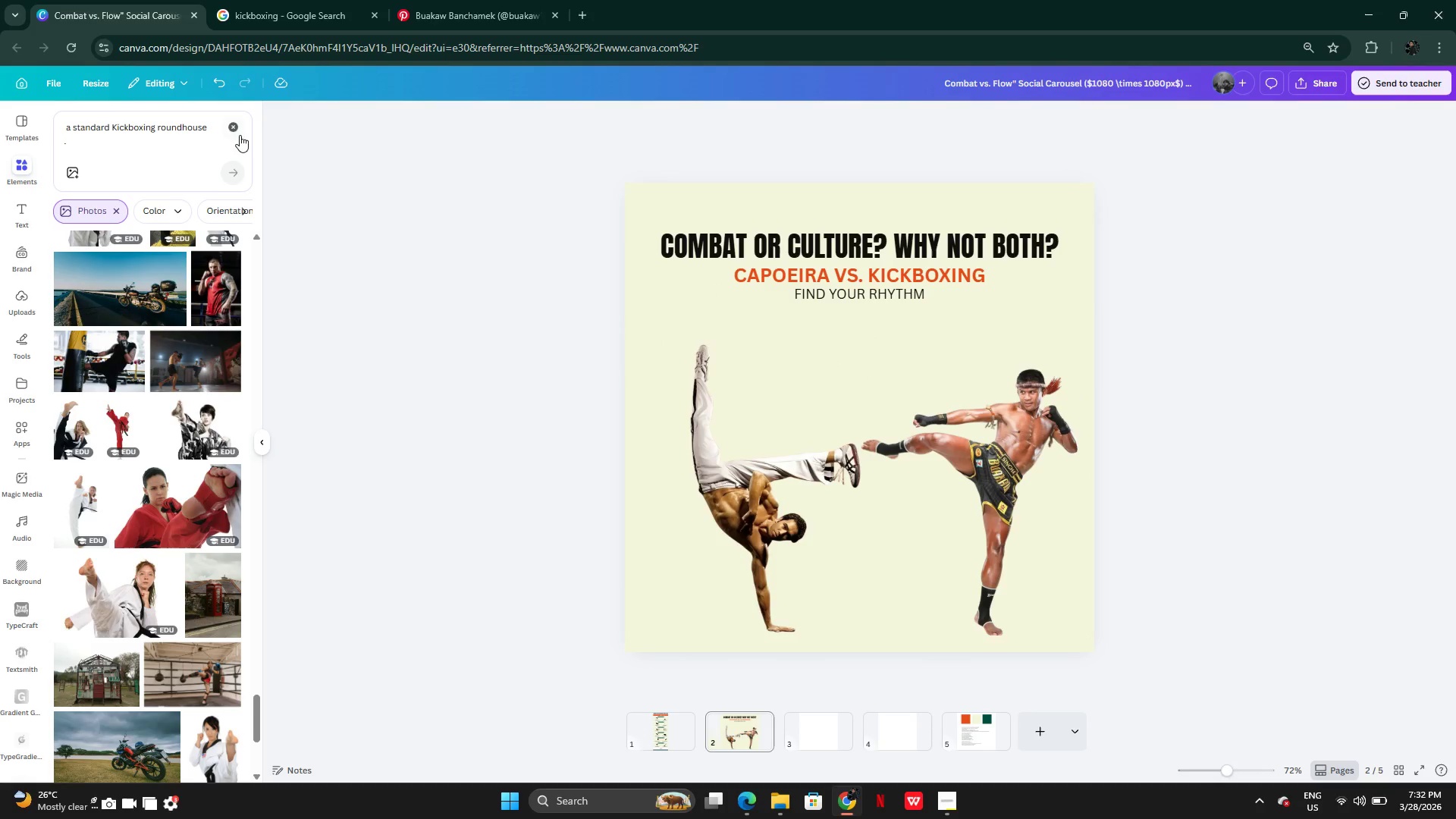 
left_click([232, 129])
 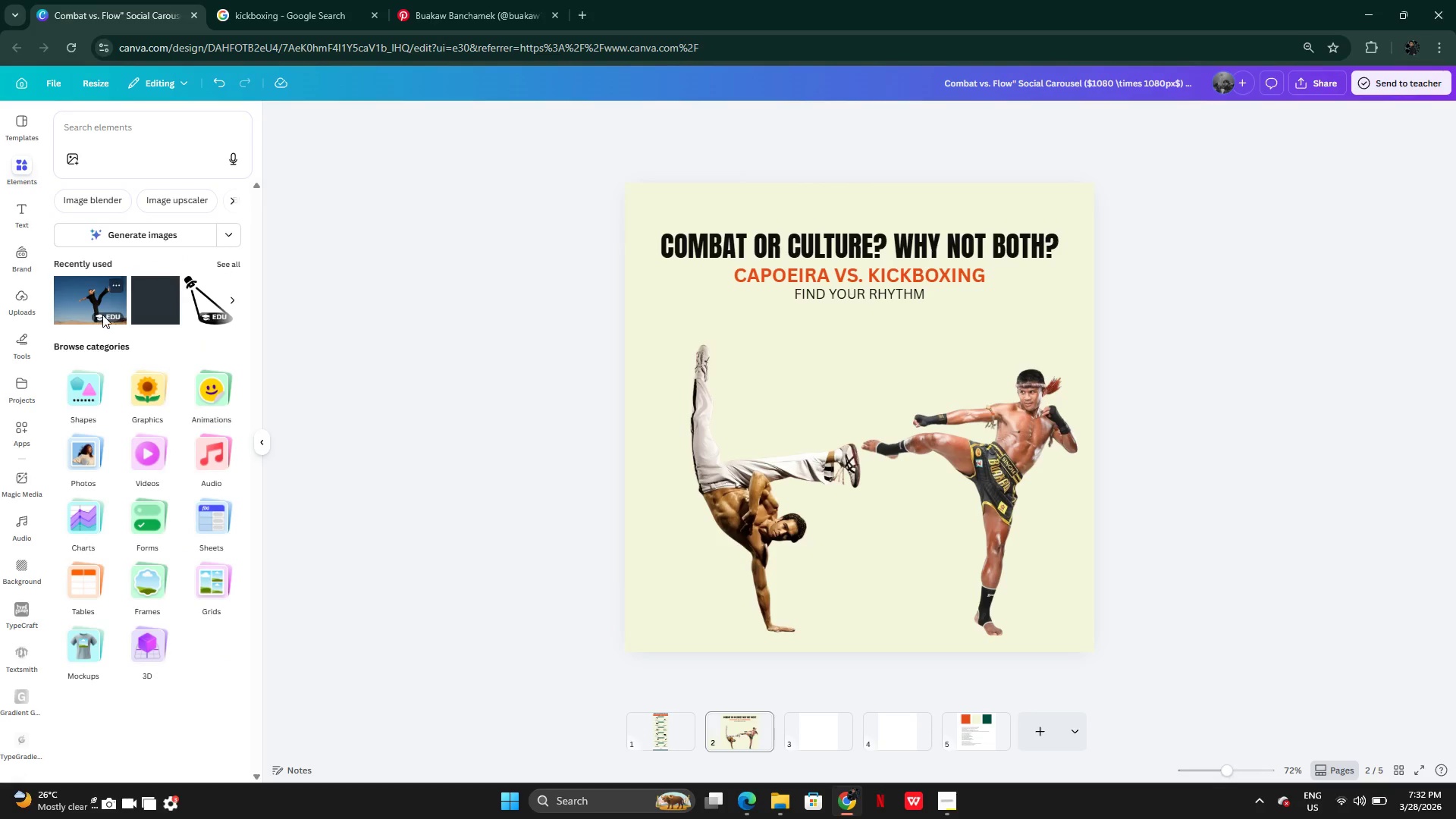 
left_click([140, 312])
 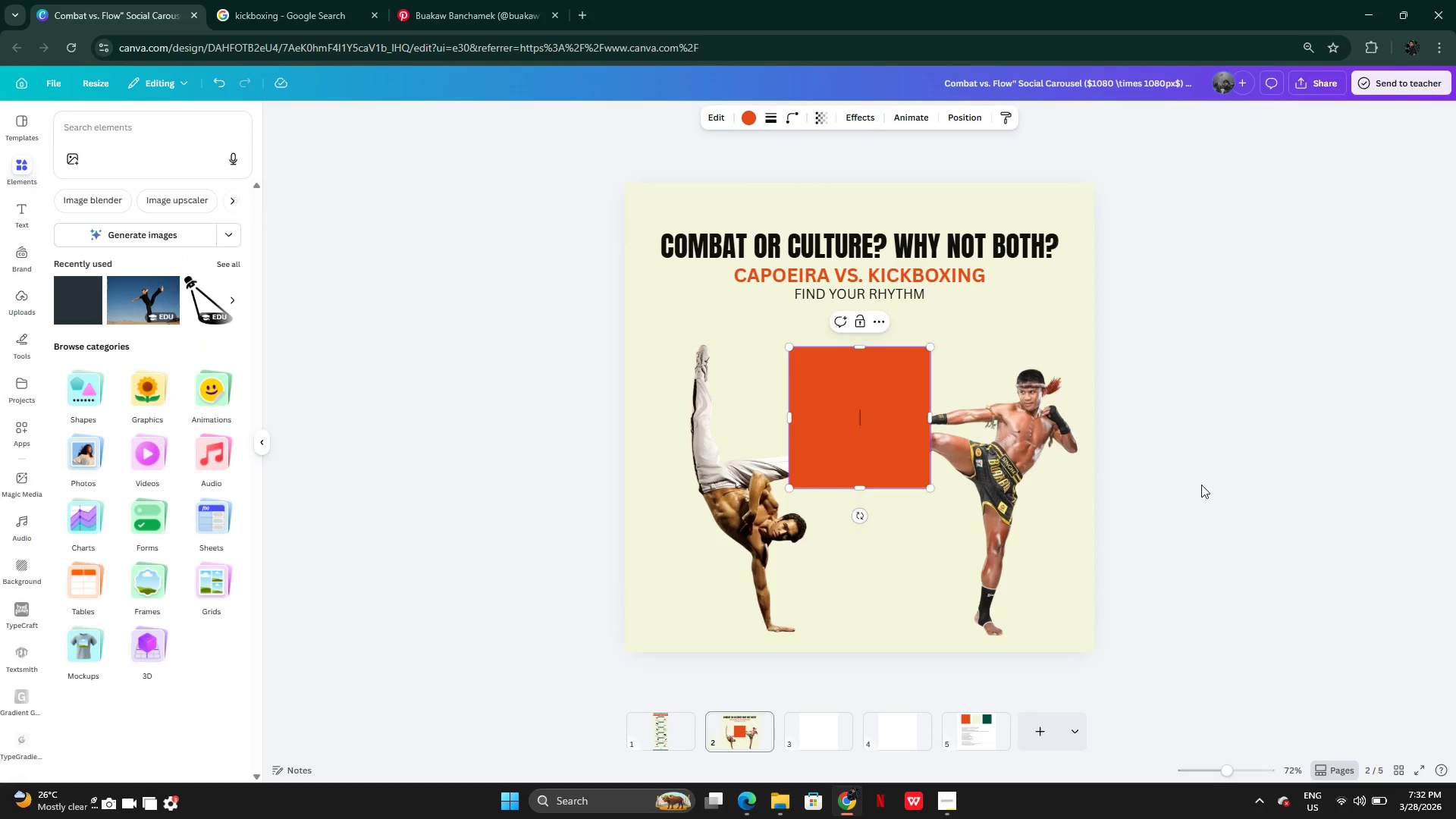 
left_click([1227, 482])
 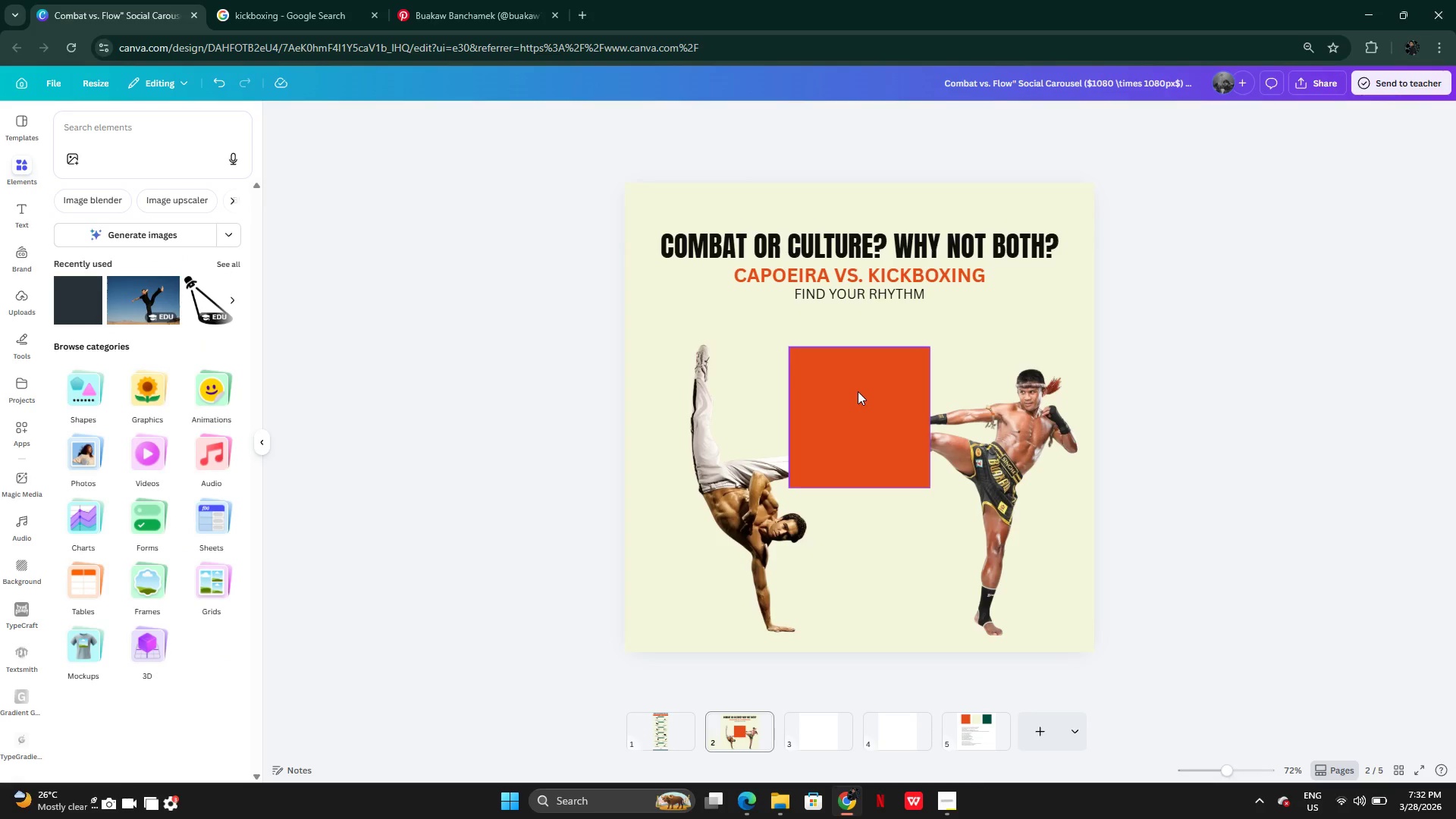 
left_click_drag(start_coordinate=[860, 391], to_coordinate=[695, 461])
 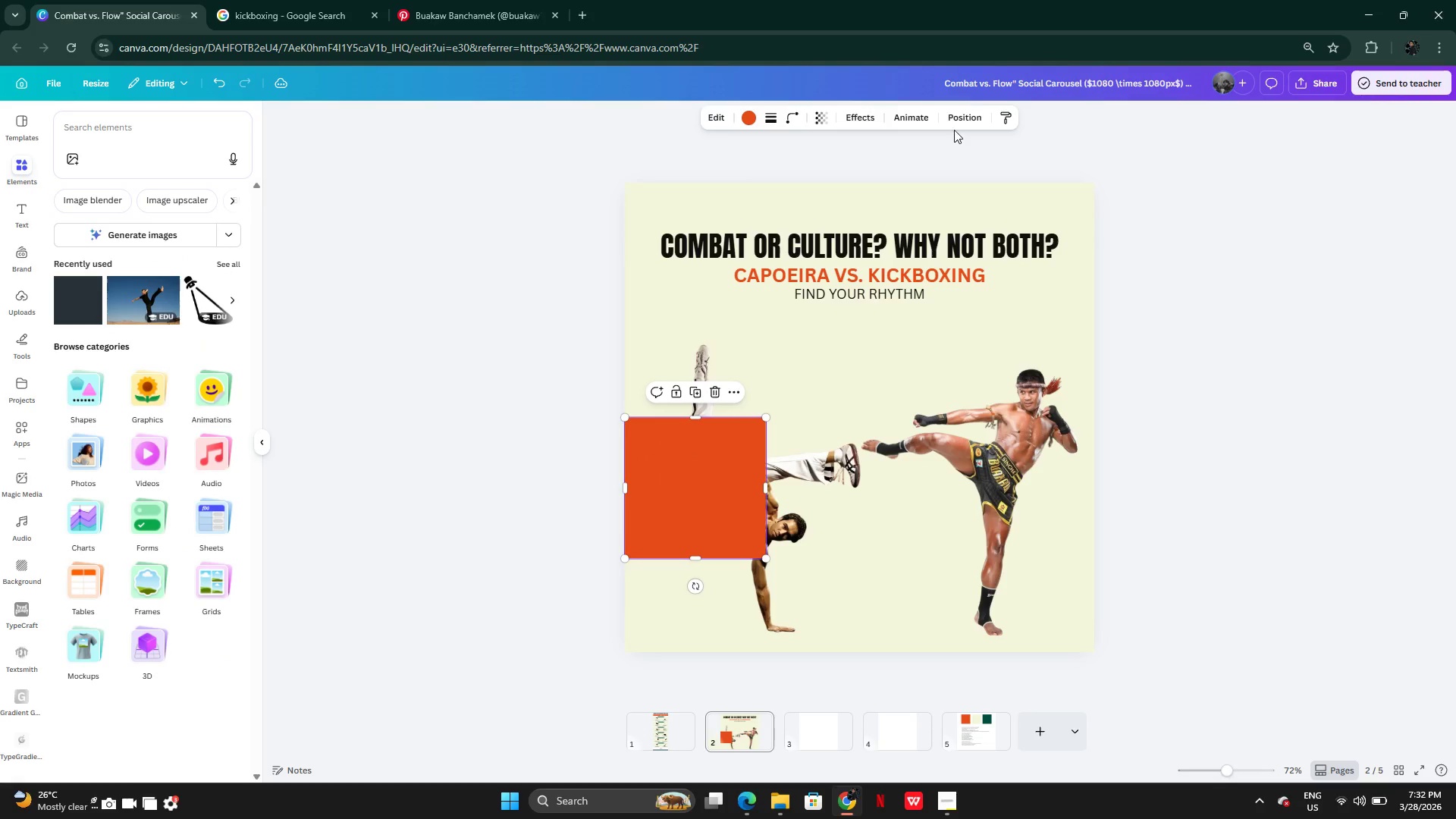 
left_click([957, 122])
 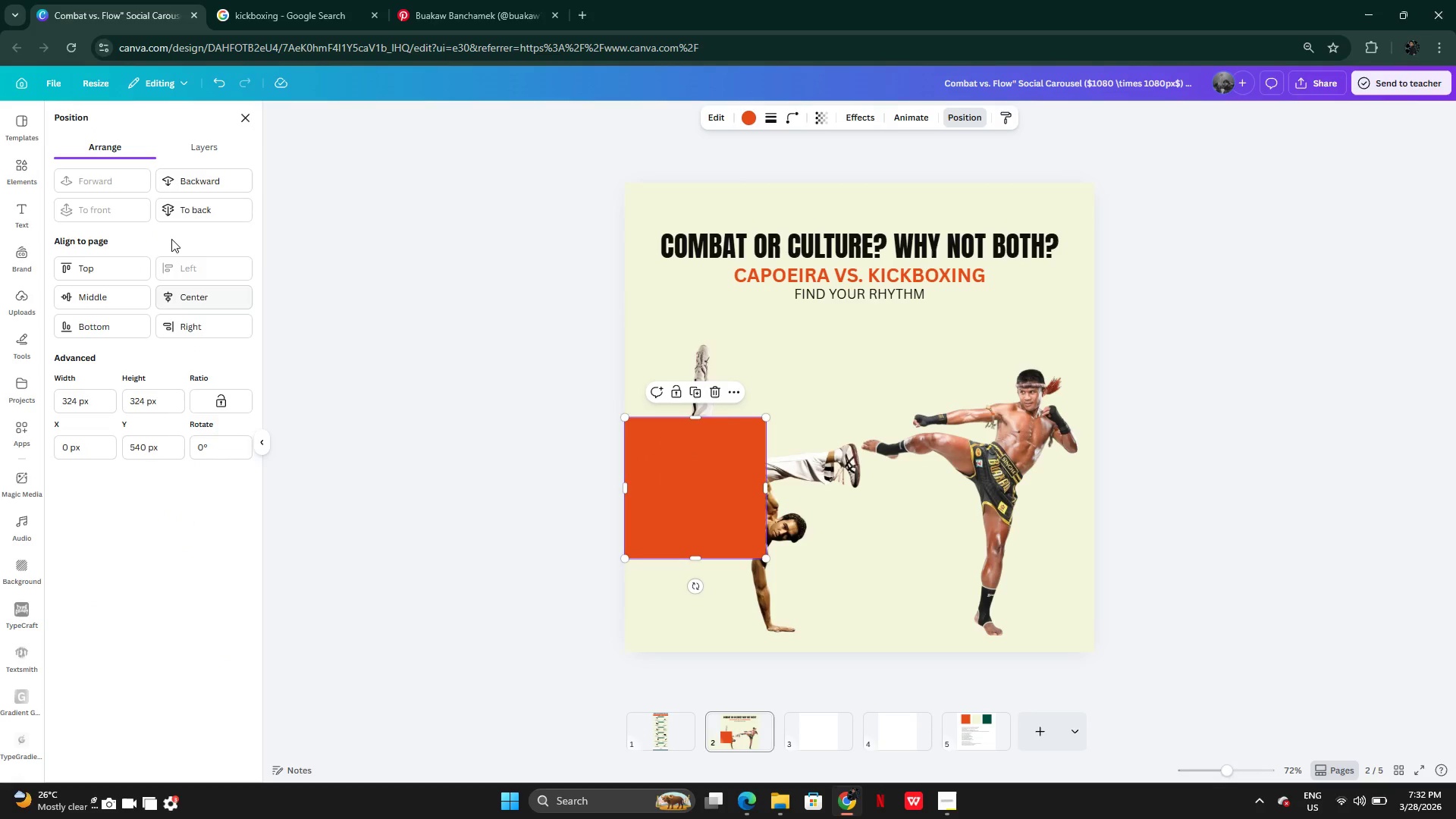 
left_click([183, 210])
 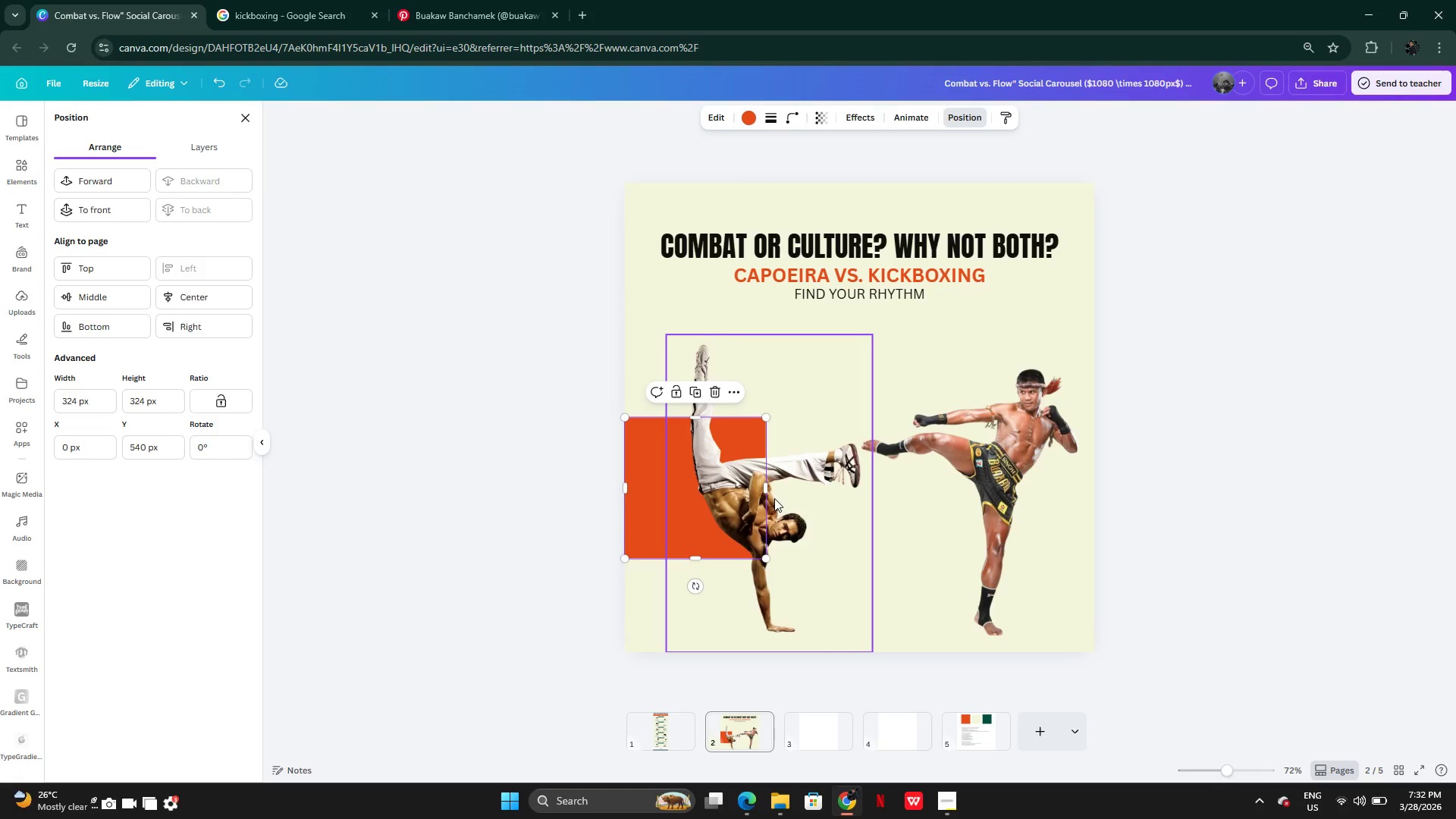 
left_click_drag(start_coordinate=[766, 491], to_coordinate=[838, 497])
 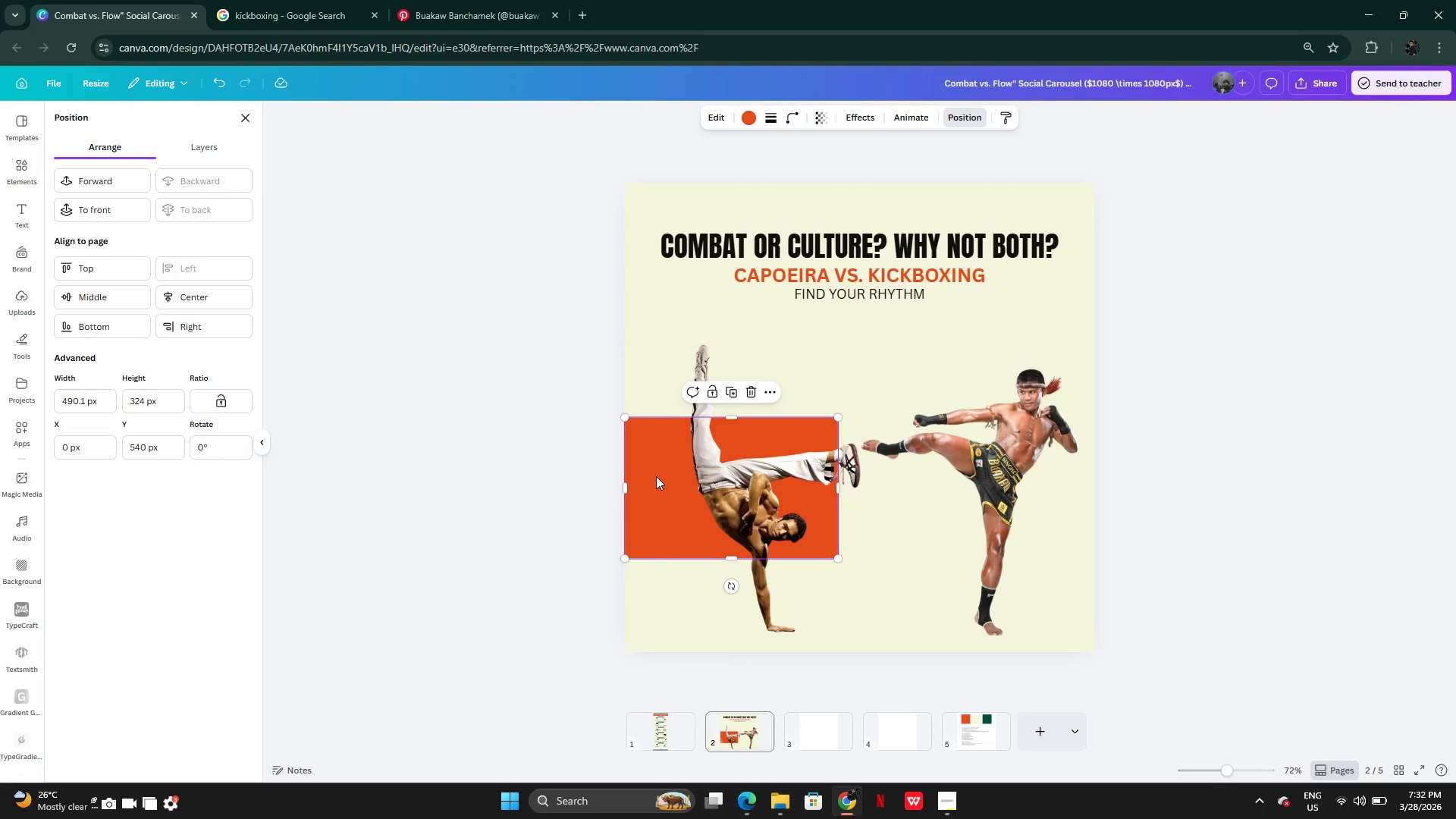 
hold_key(key=AltLeft, duration=0.33)
left_click_drag(start_coordinate=[659, 498], to_coordinate=[714, 509])
 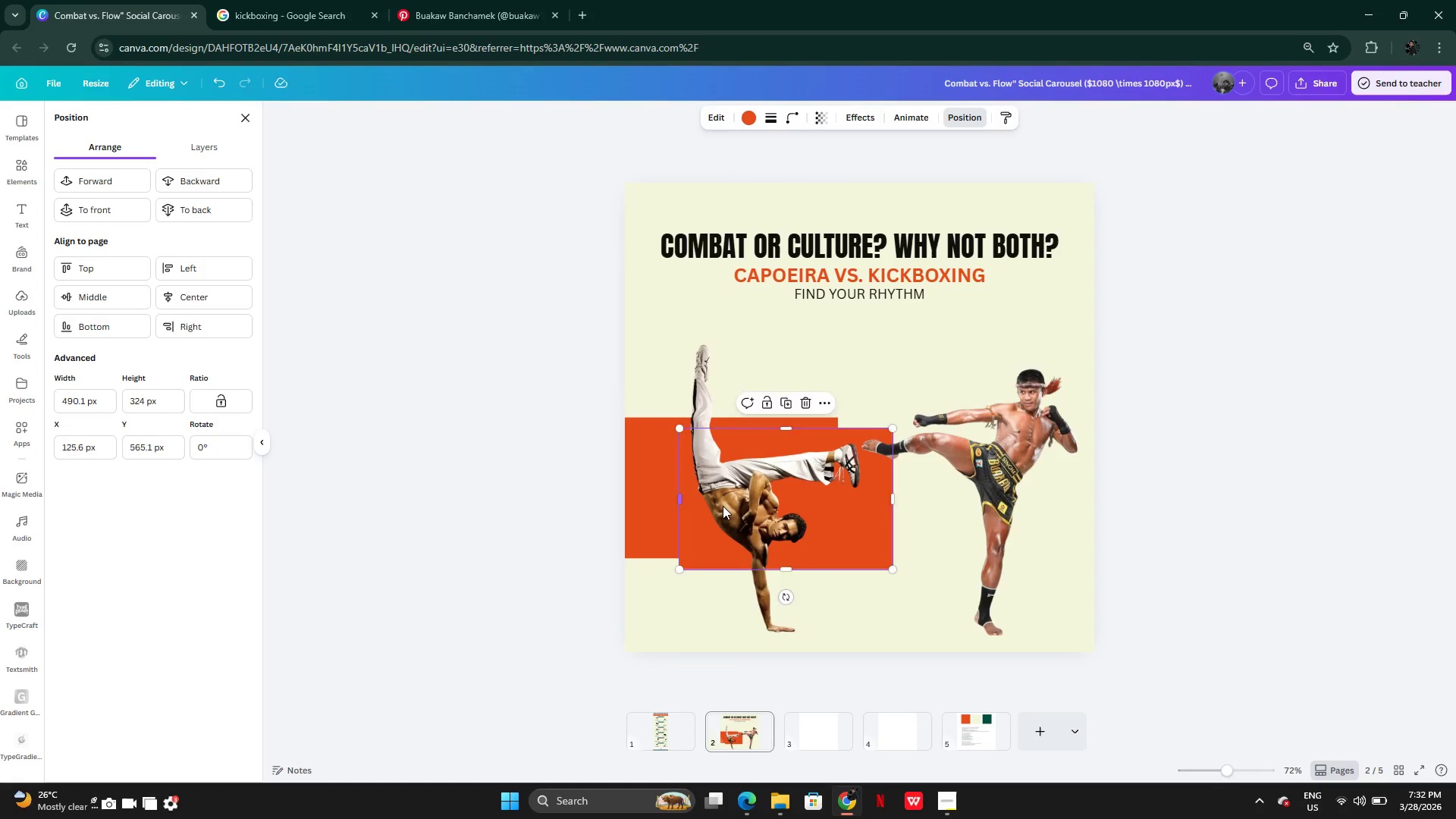 
left_click_drag(start_coordinate=[677, 506], to_coordinate=[846, 501])
 